 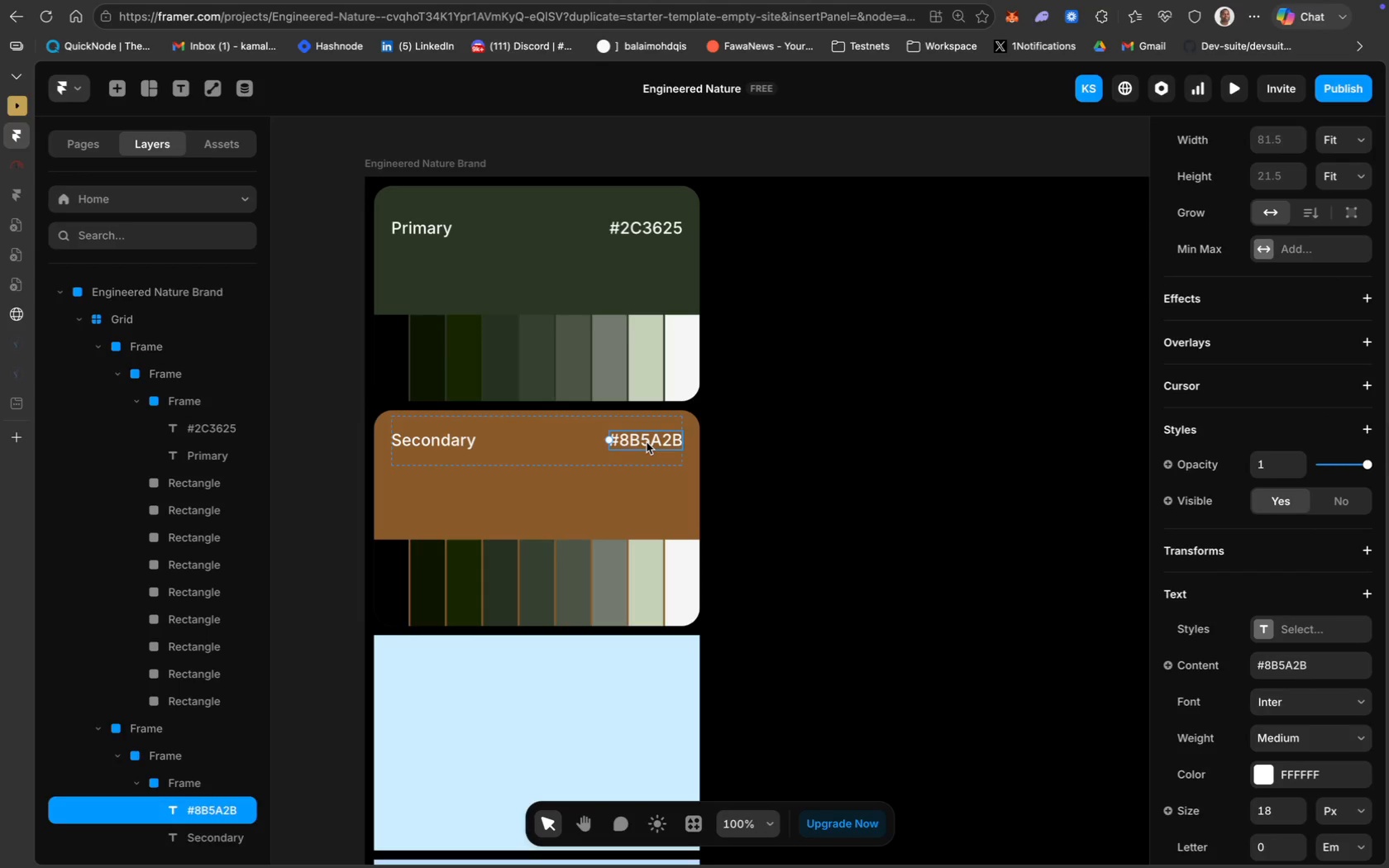 
left_click([647, 441])
 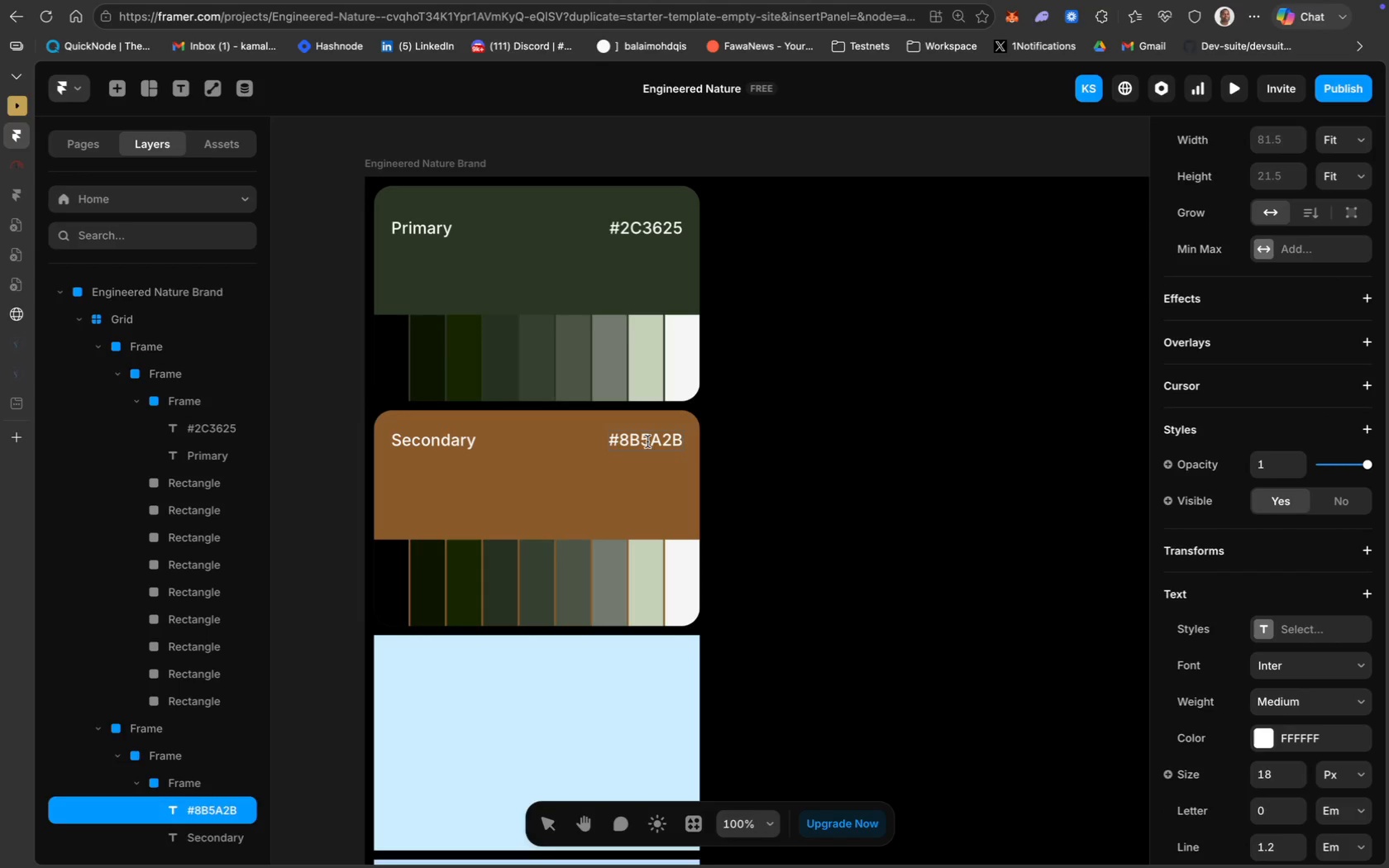 
key(Meta+A)
 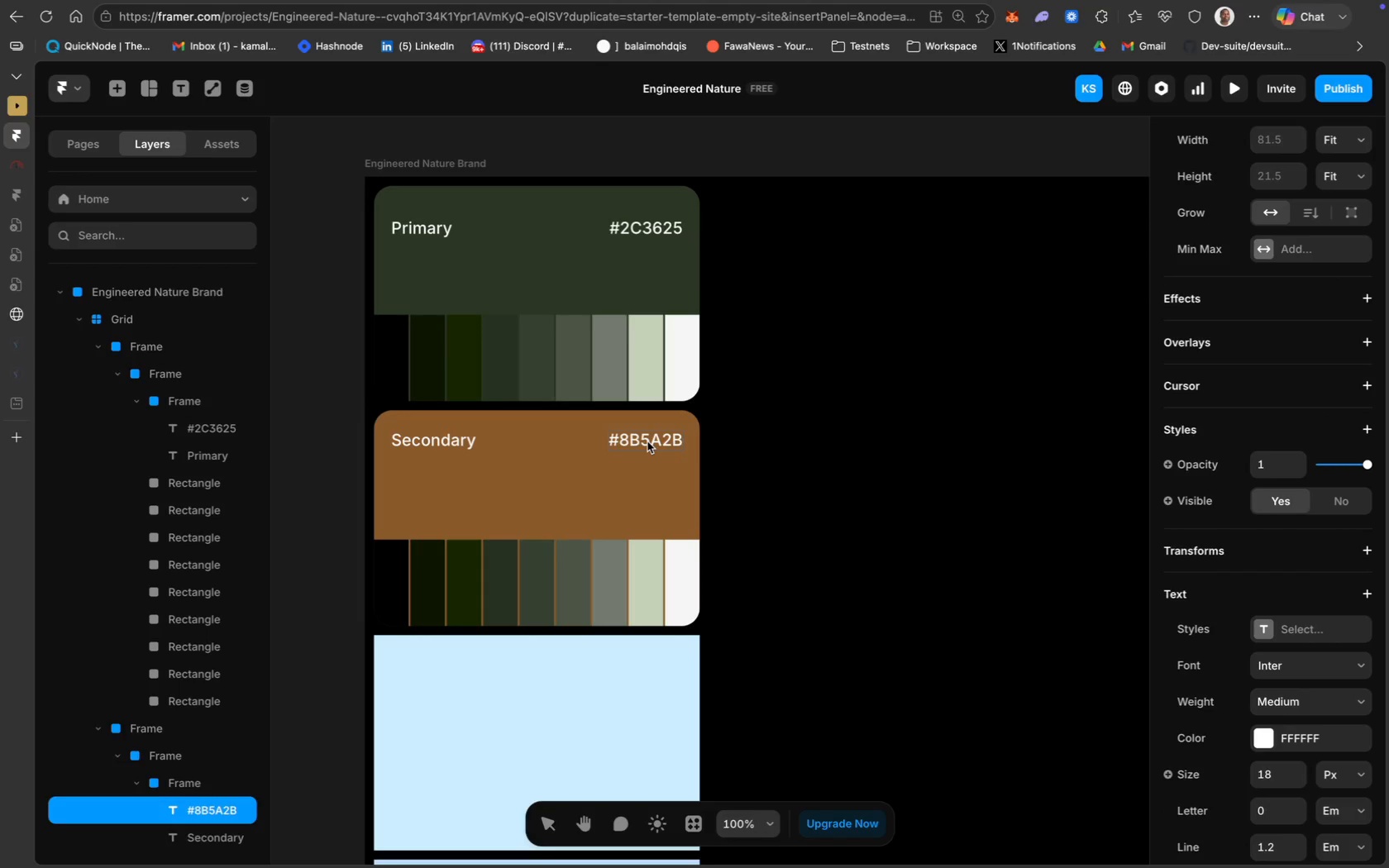 
hold_key(key=CommandLeft, duration=0.38)
 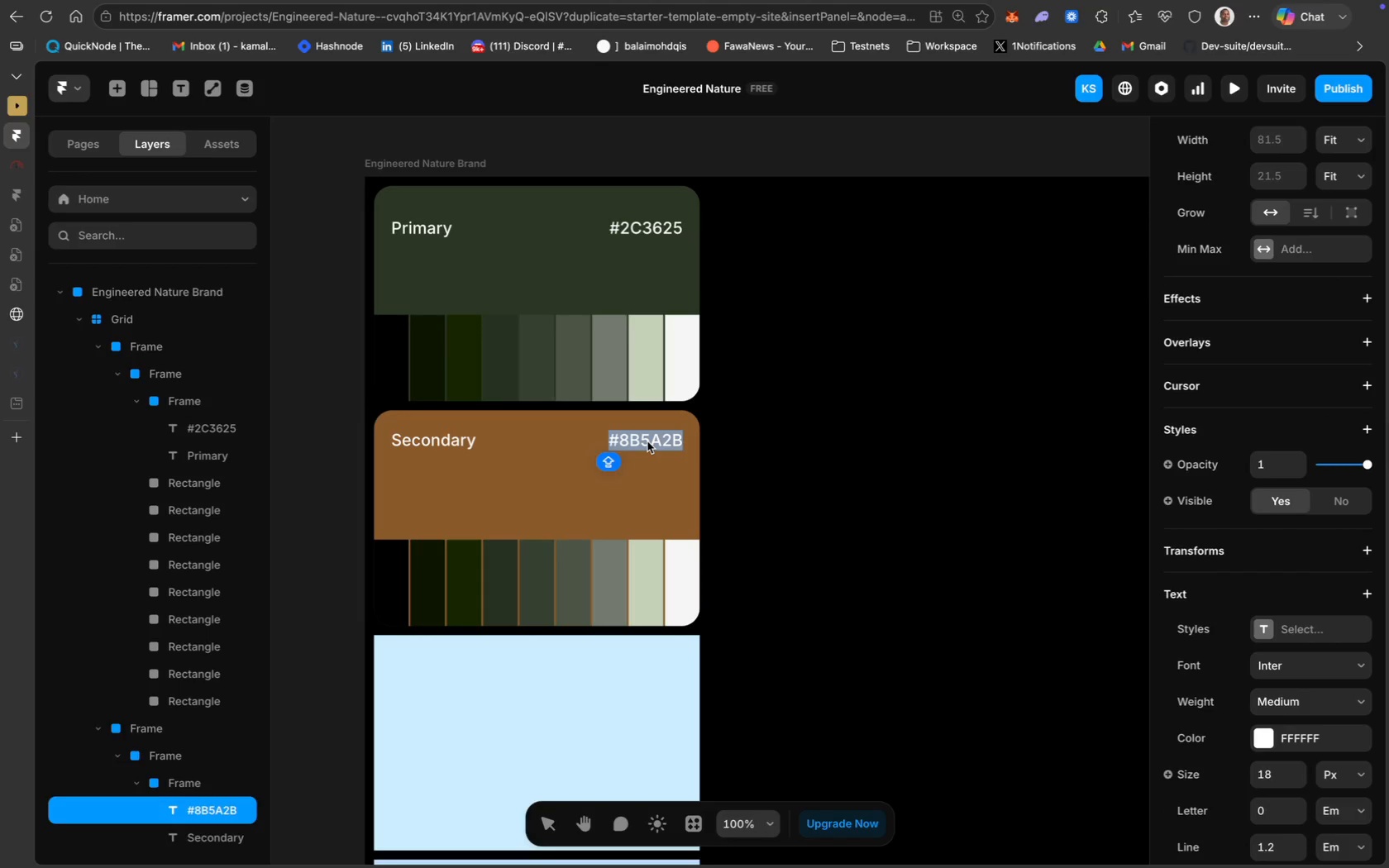 
key(Meta+C)
 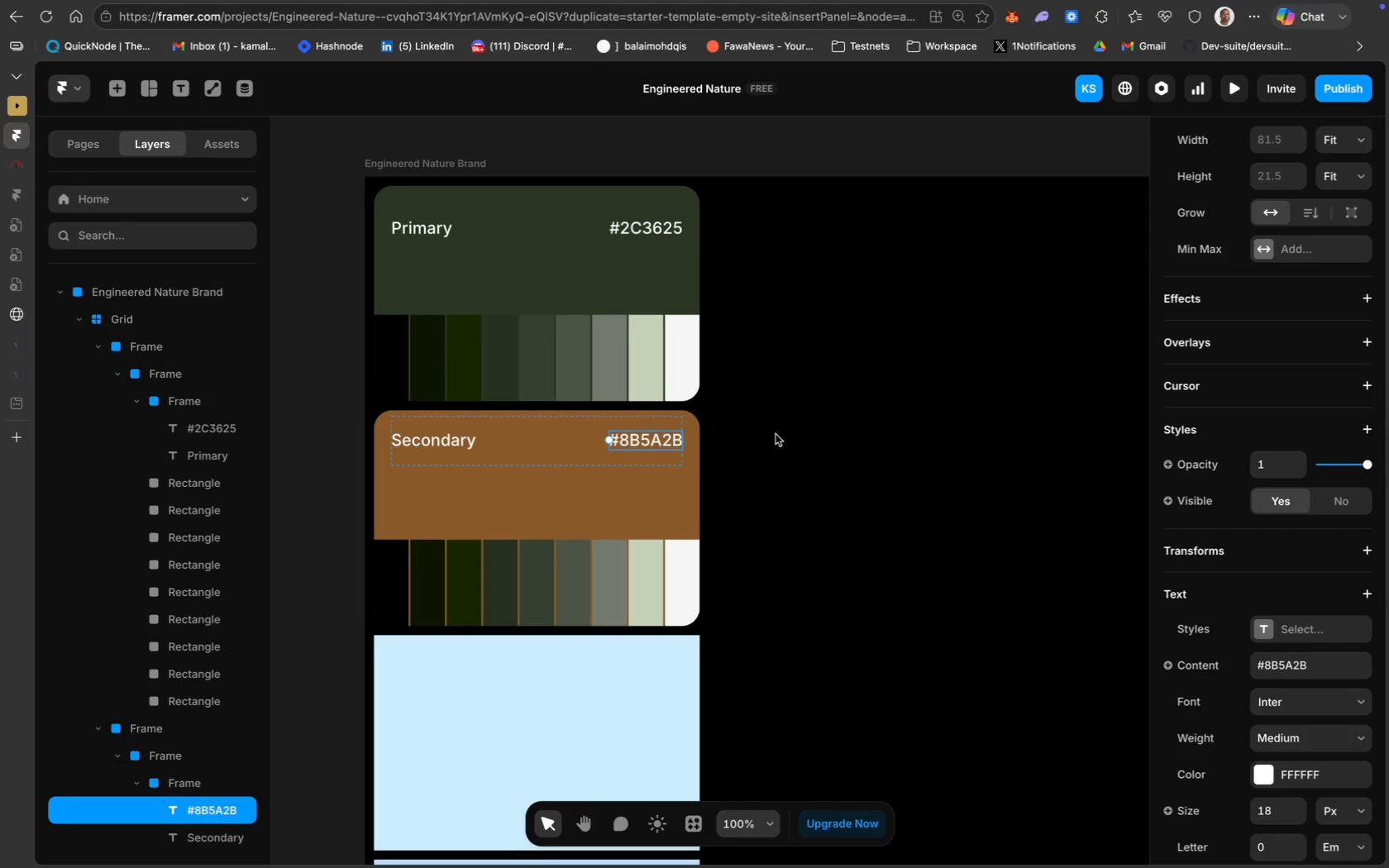 
left_click([656, 441])
 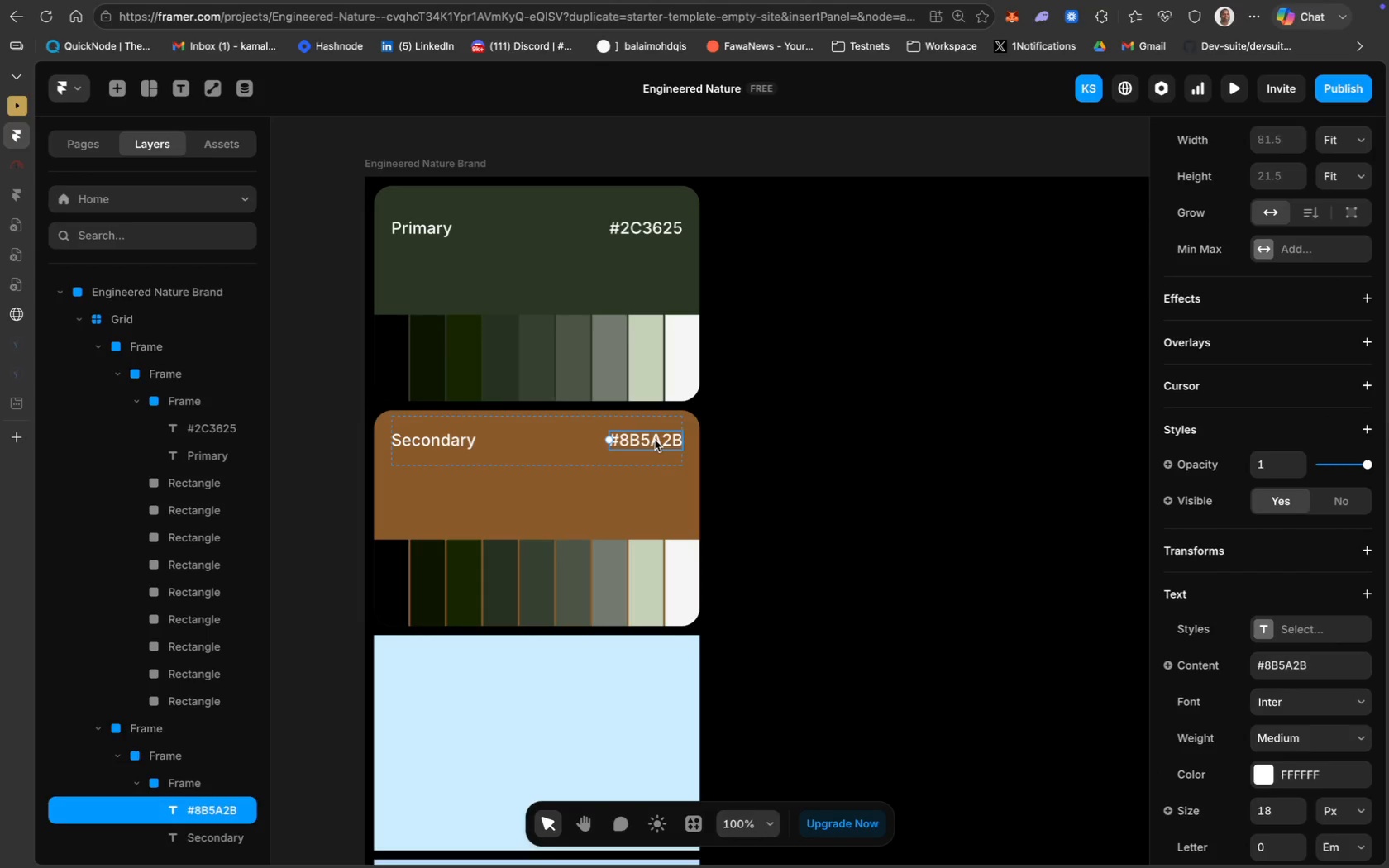 
key(Meta+C)
 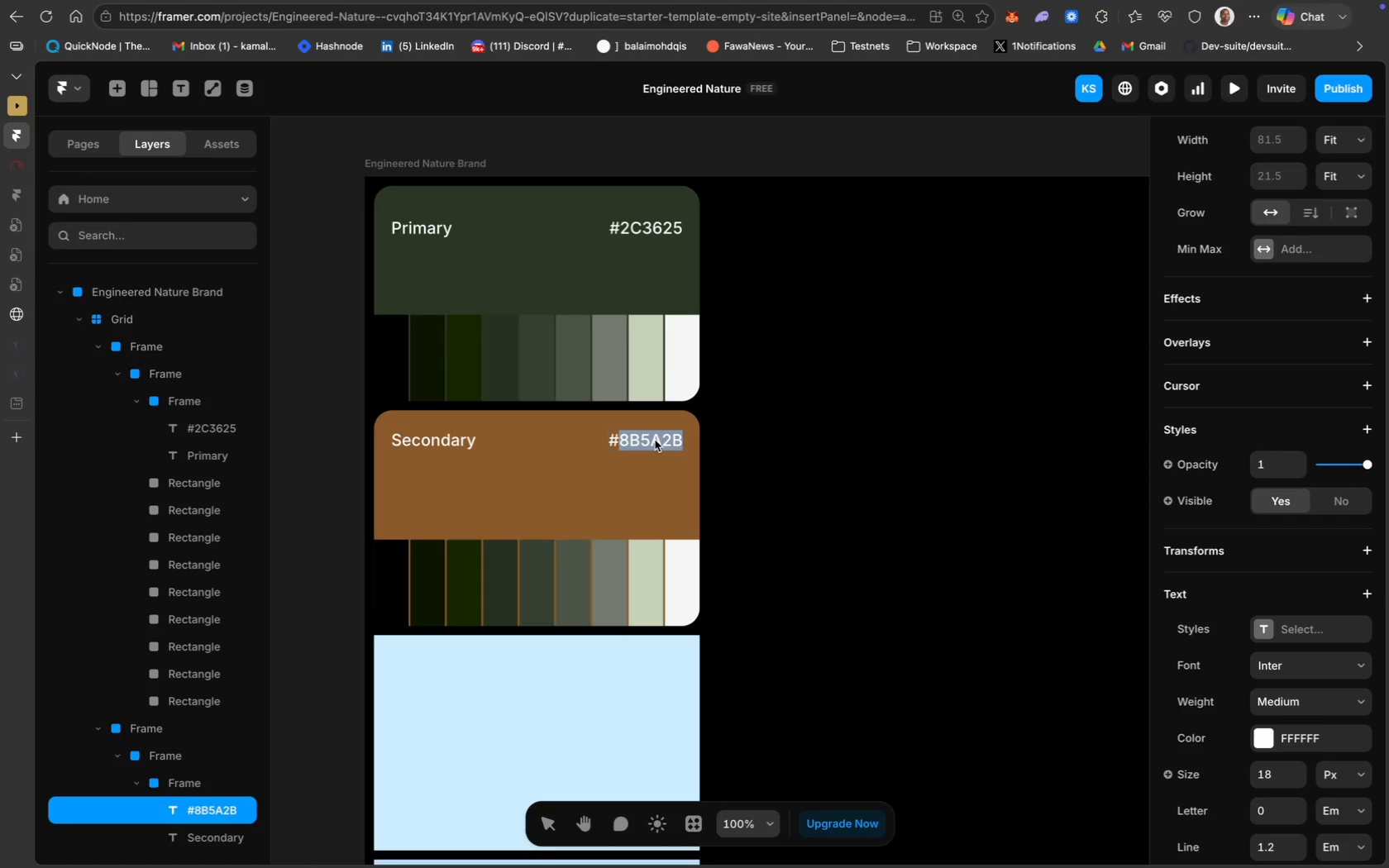 
key(Meta+C)
 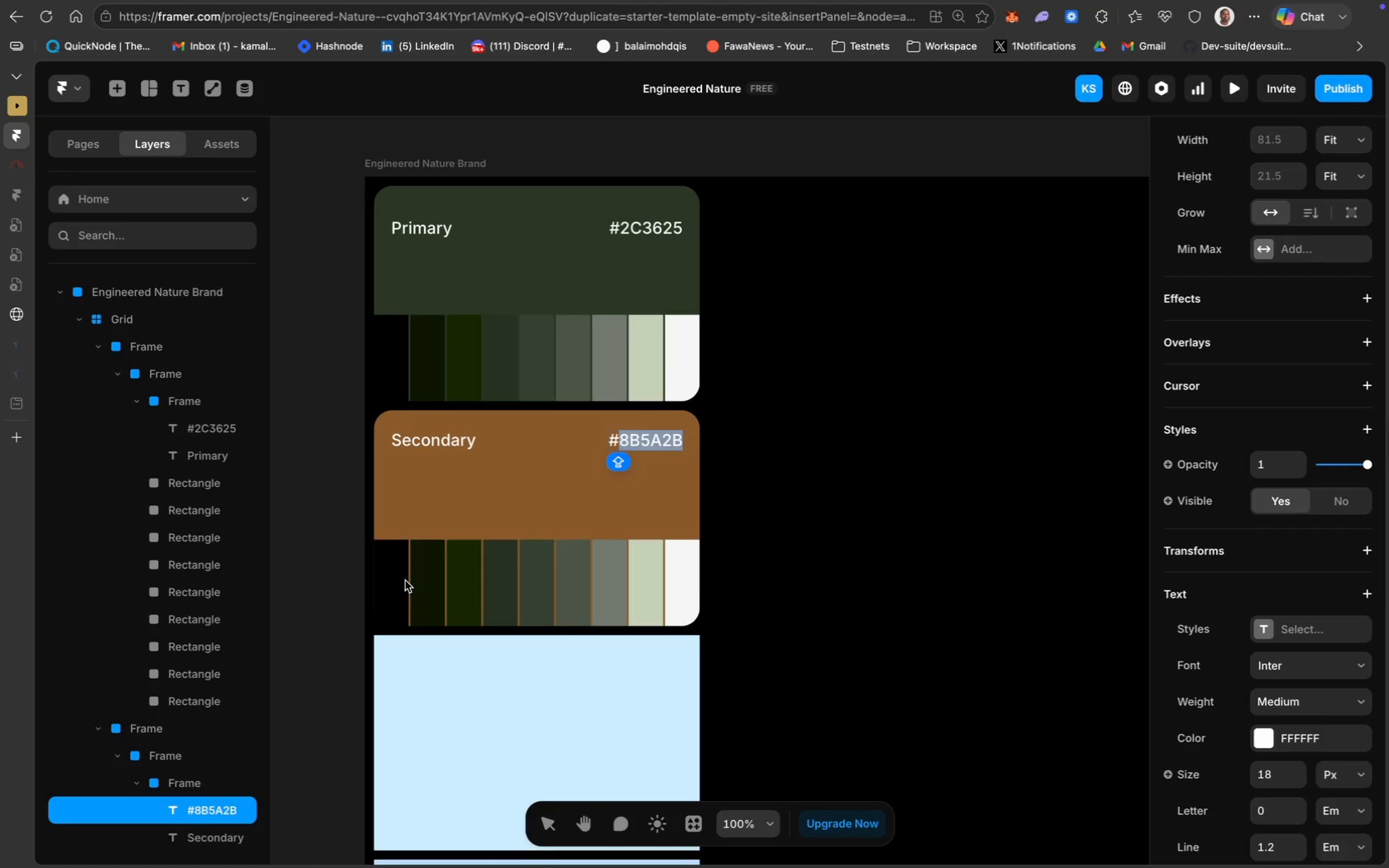 
left_click([389, 581])
 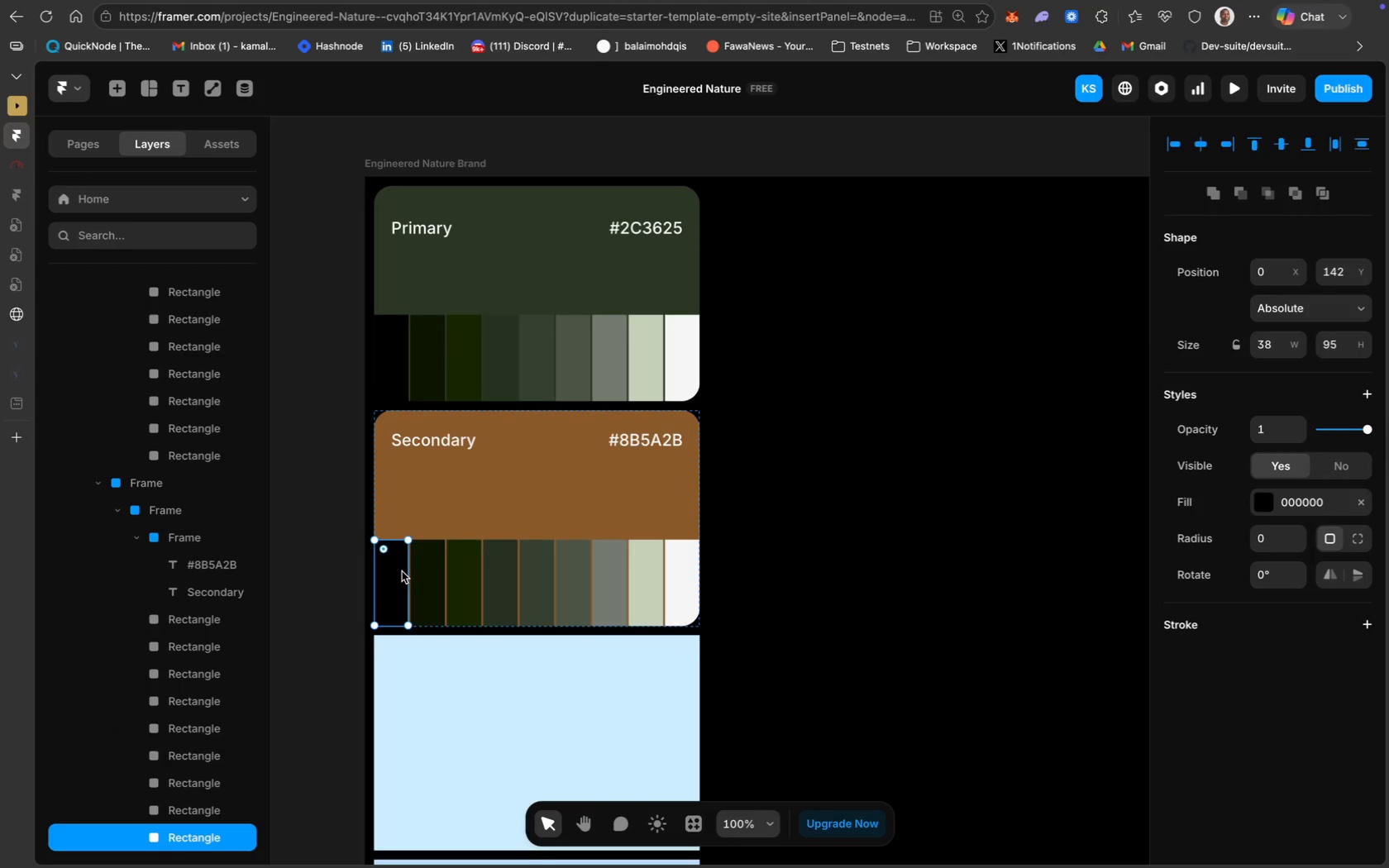 
wait(10.75)
 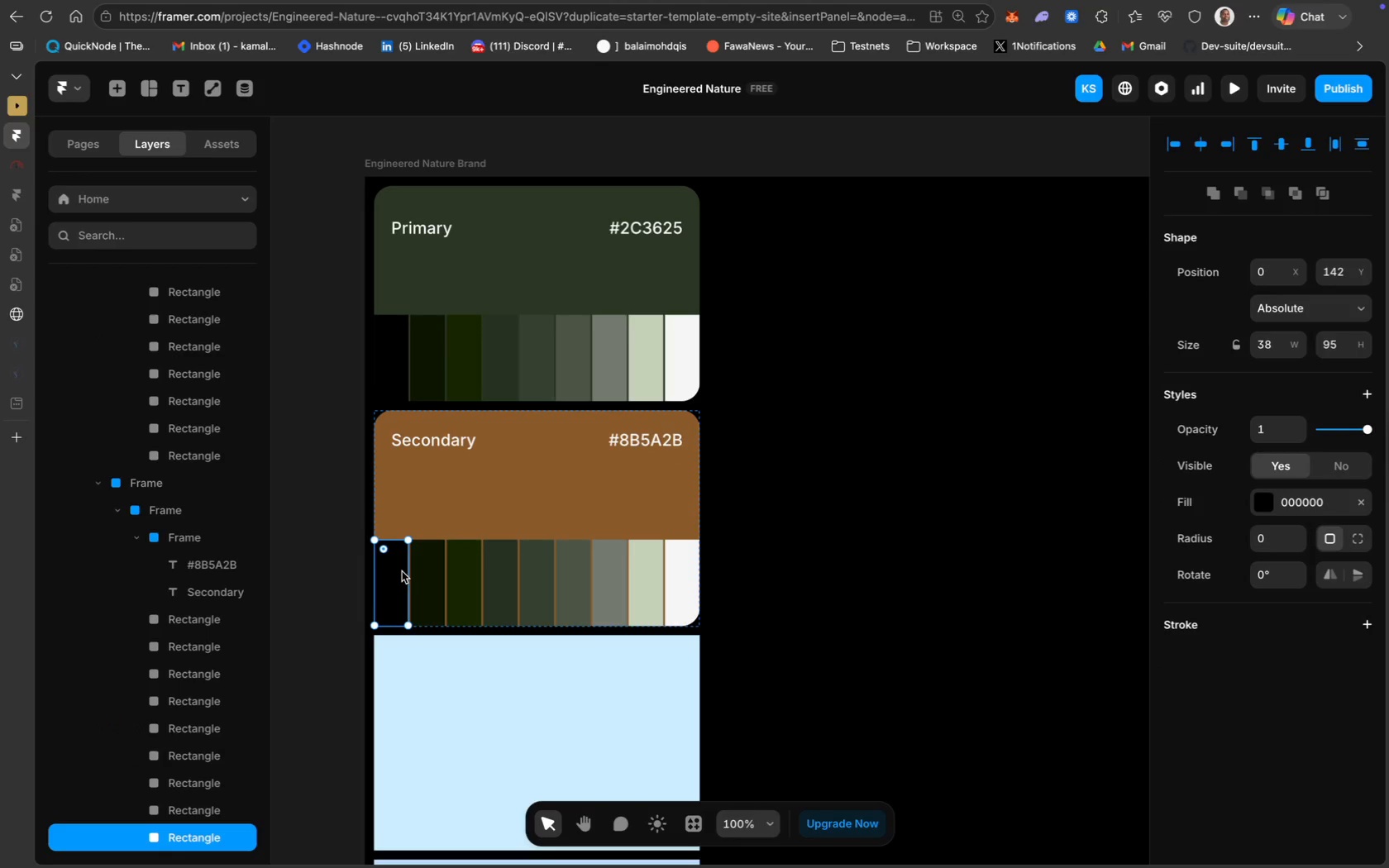 
left_click([1295, 500])
 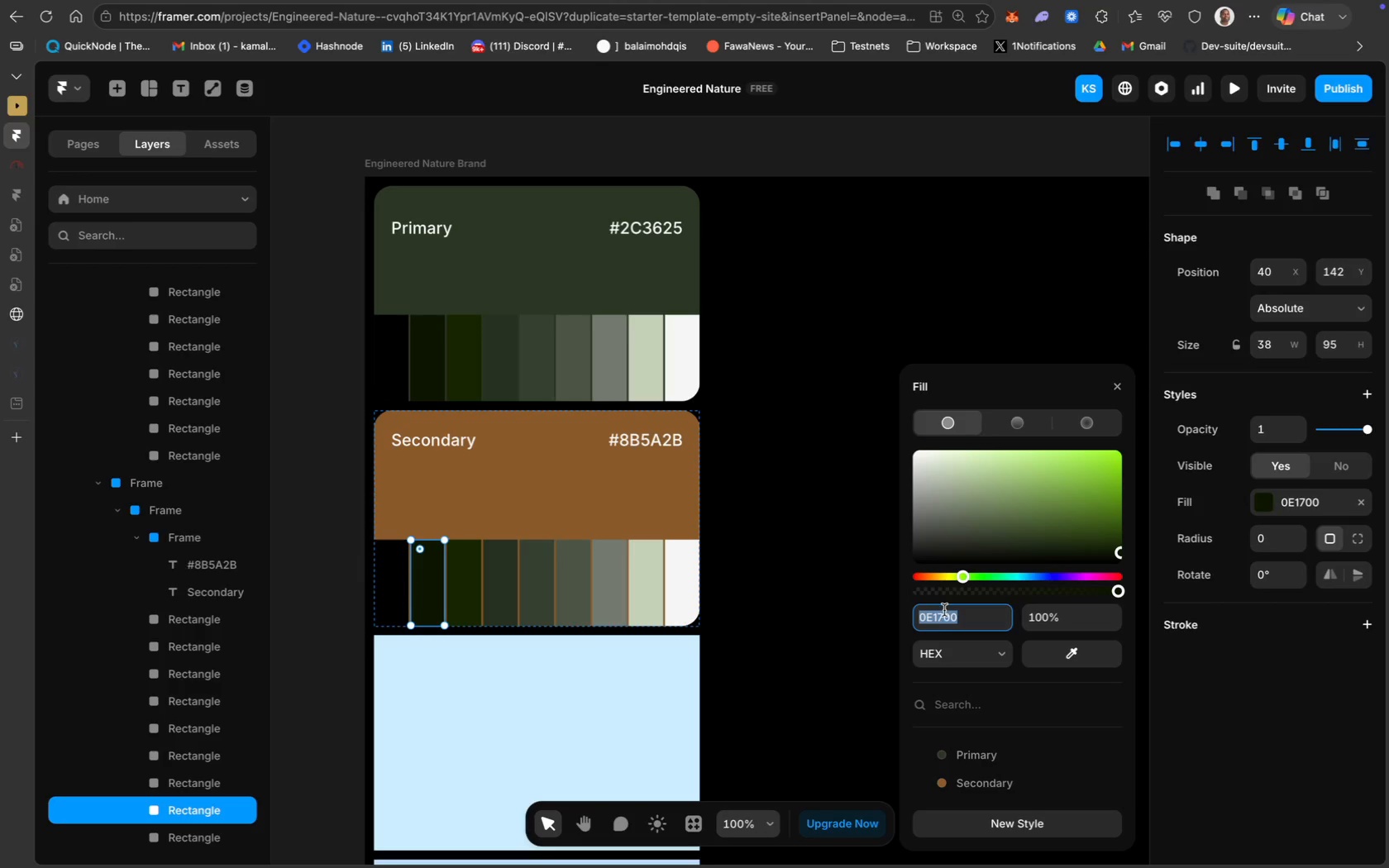 
key(Meta+V)
 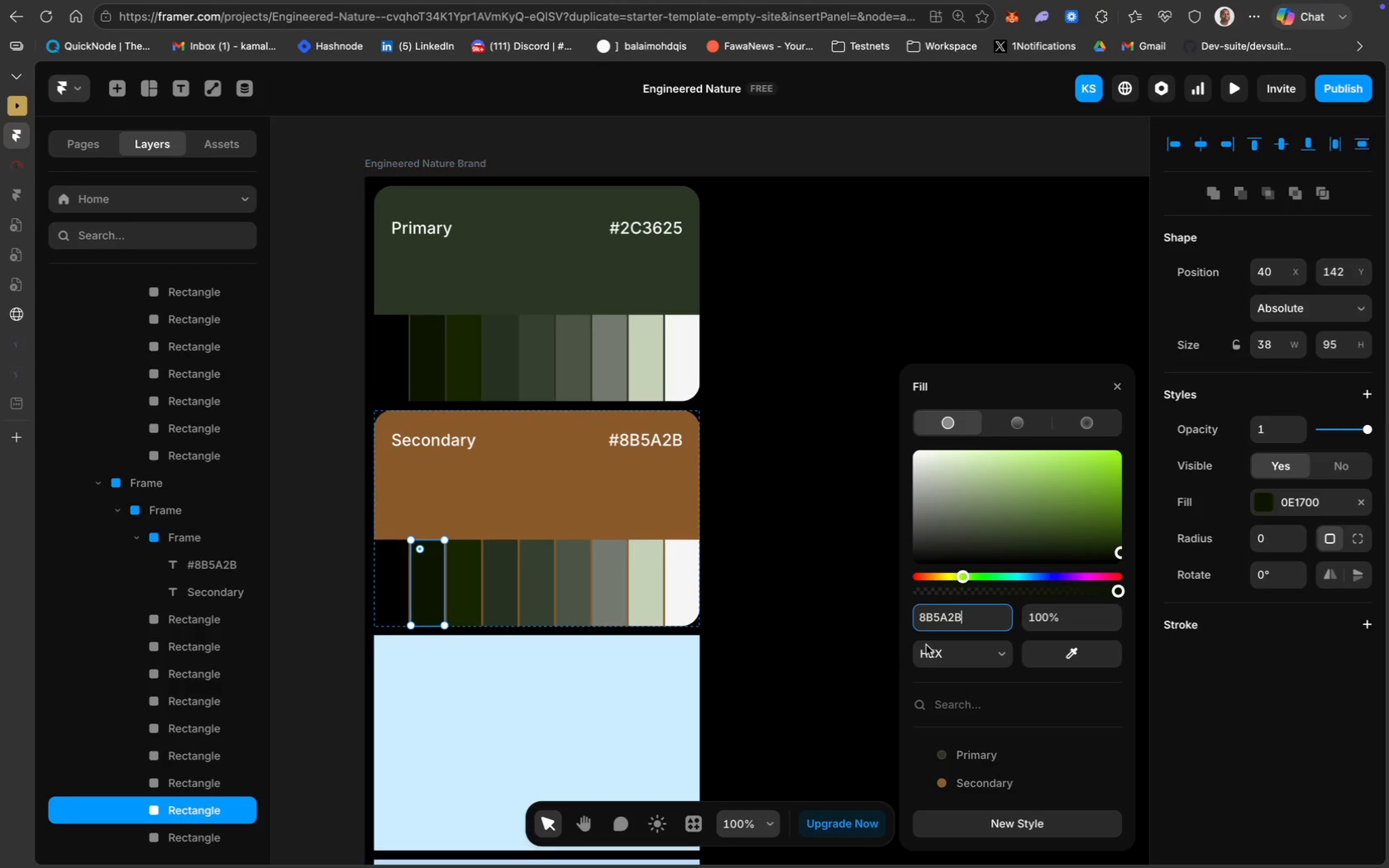 
key(Enter)
 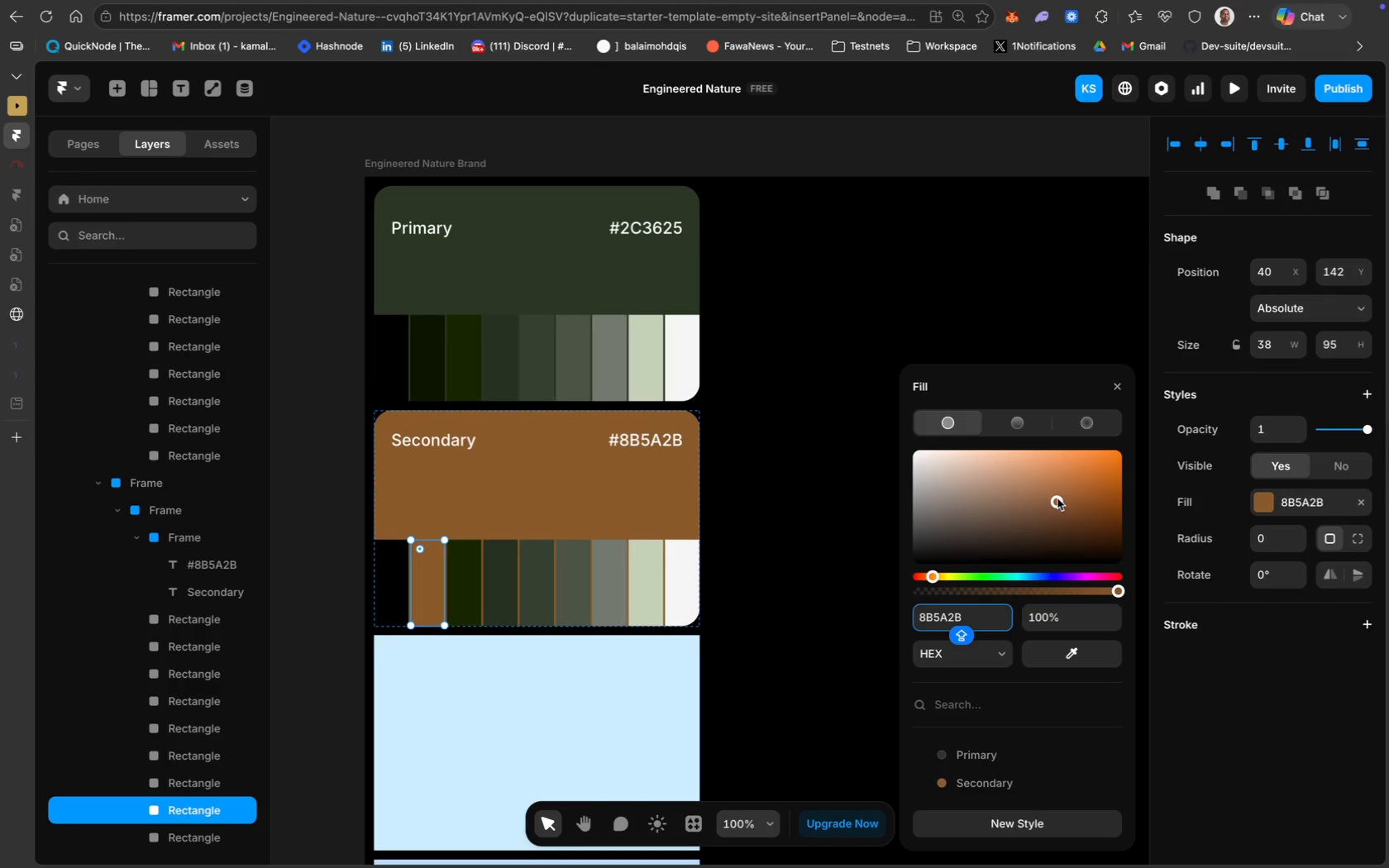 
left_click_drag(start_coordinate=[1057, 500], to_coordinate=[1117, 560])
 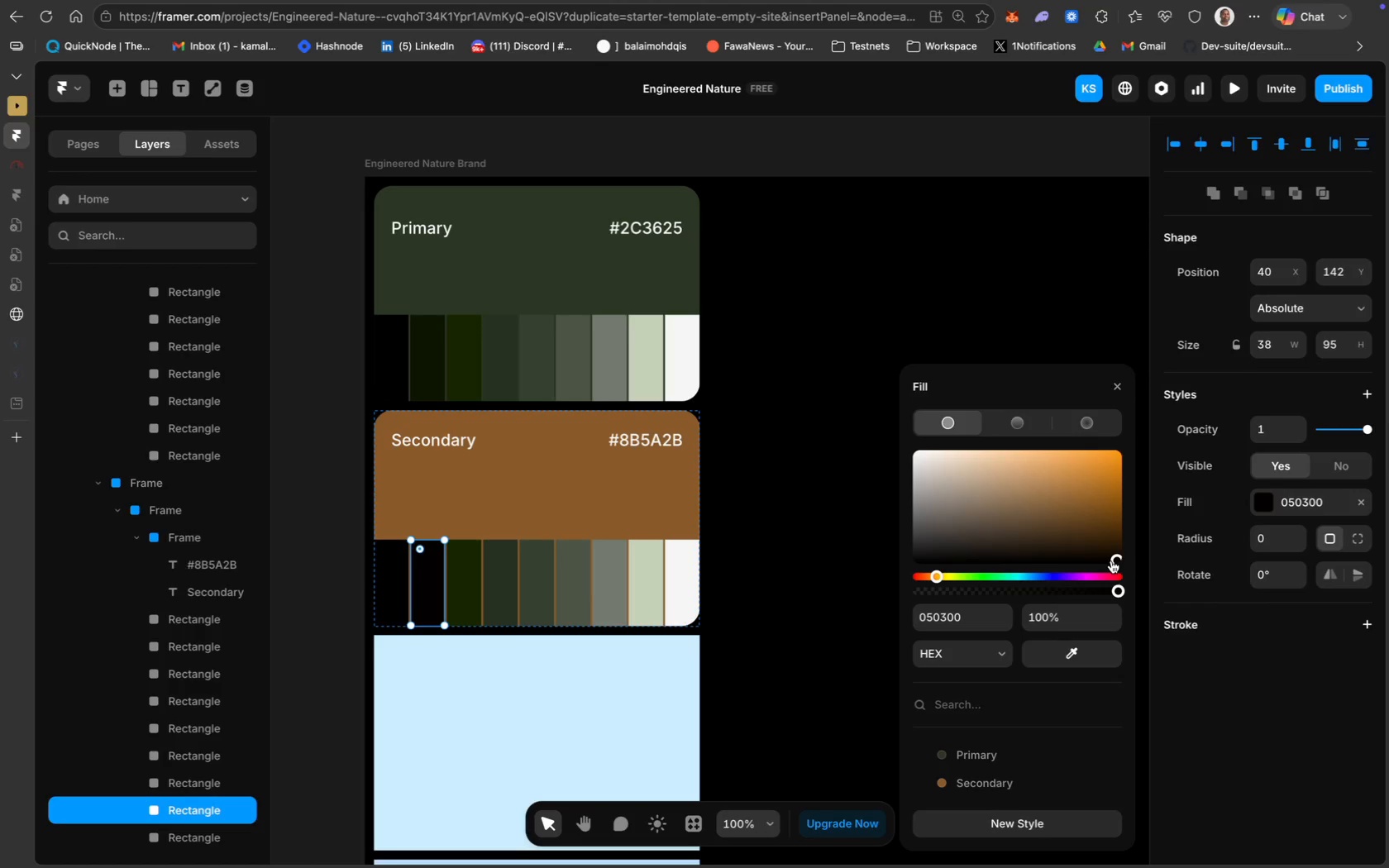 
left_click_drag(start_coordinate=[1115, 560], to_coordinate=[1119, 548])
 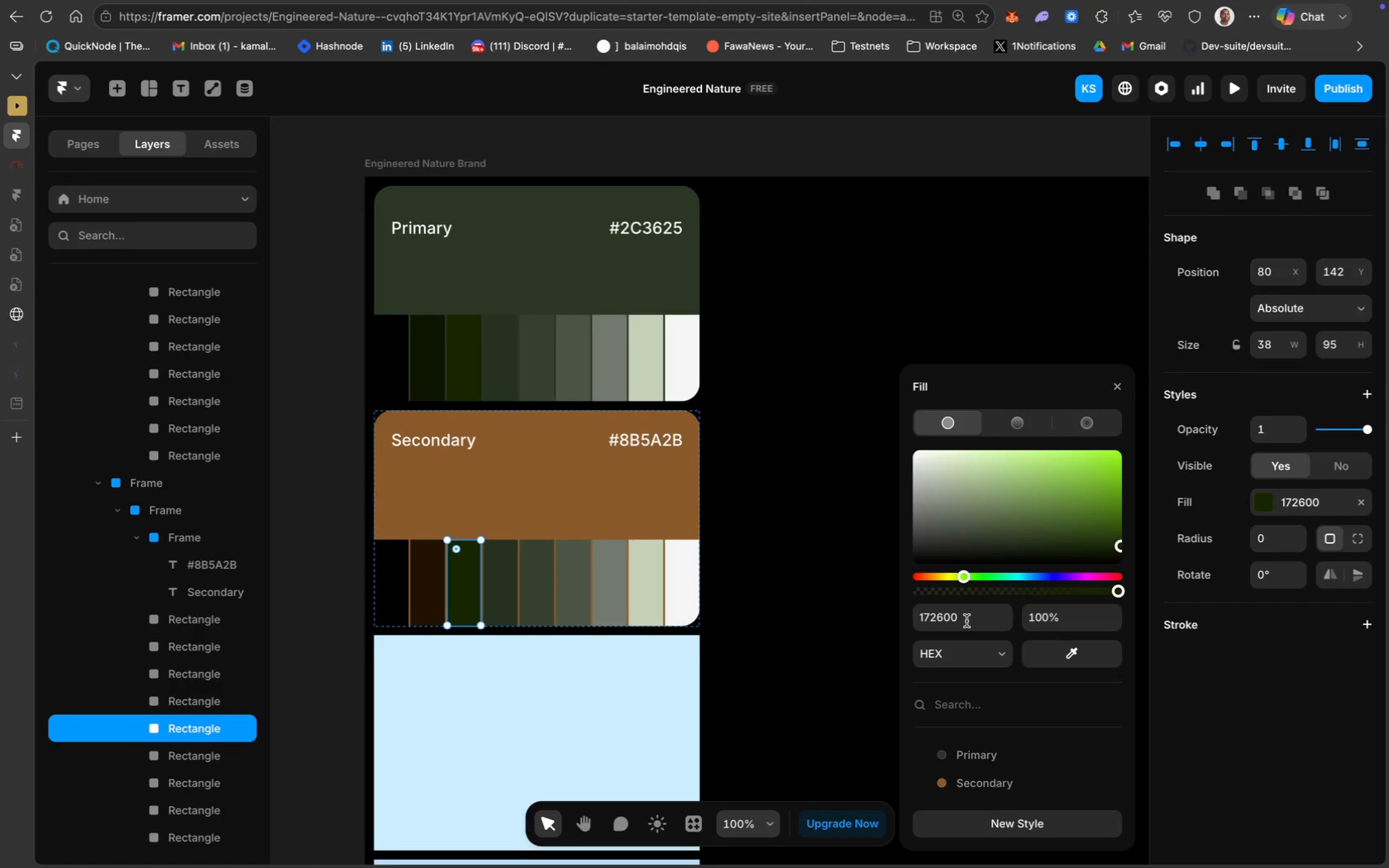 
left_click([972, 783])
 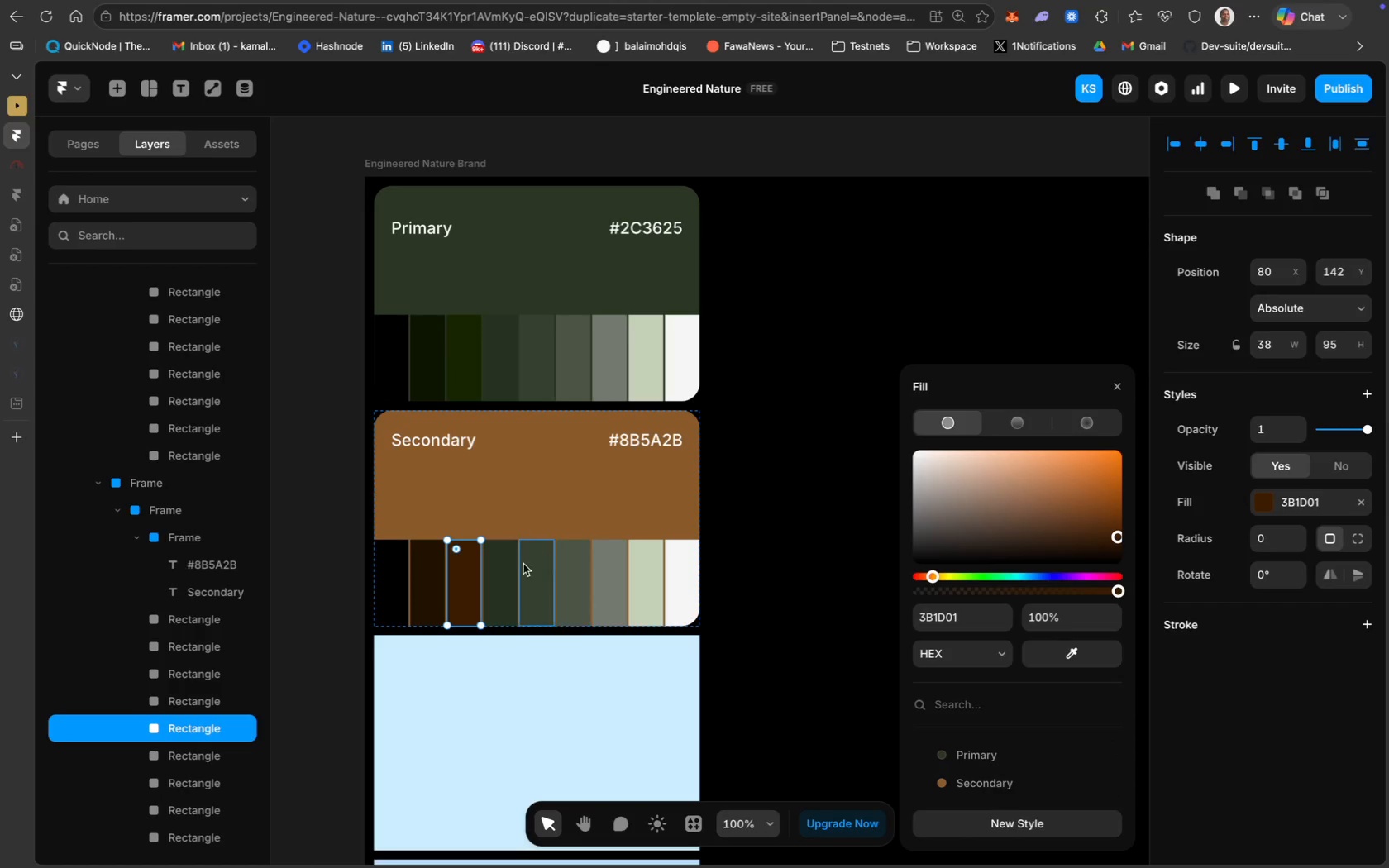 
wait(9.49)
 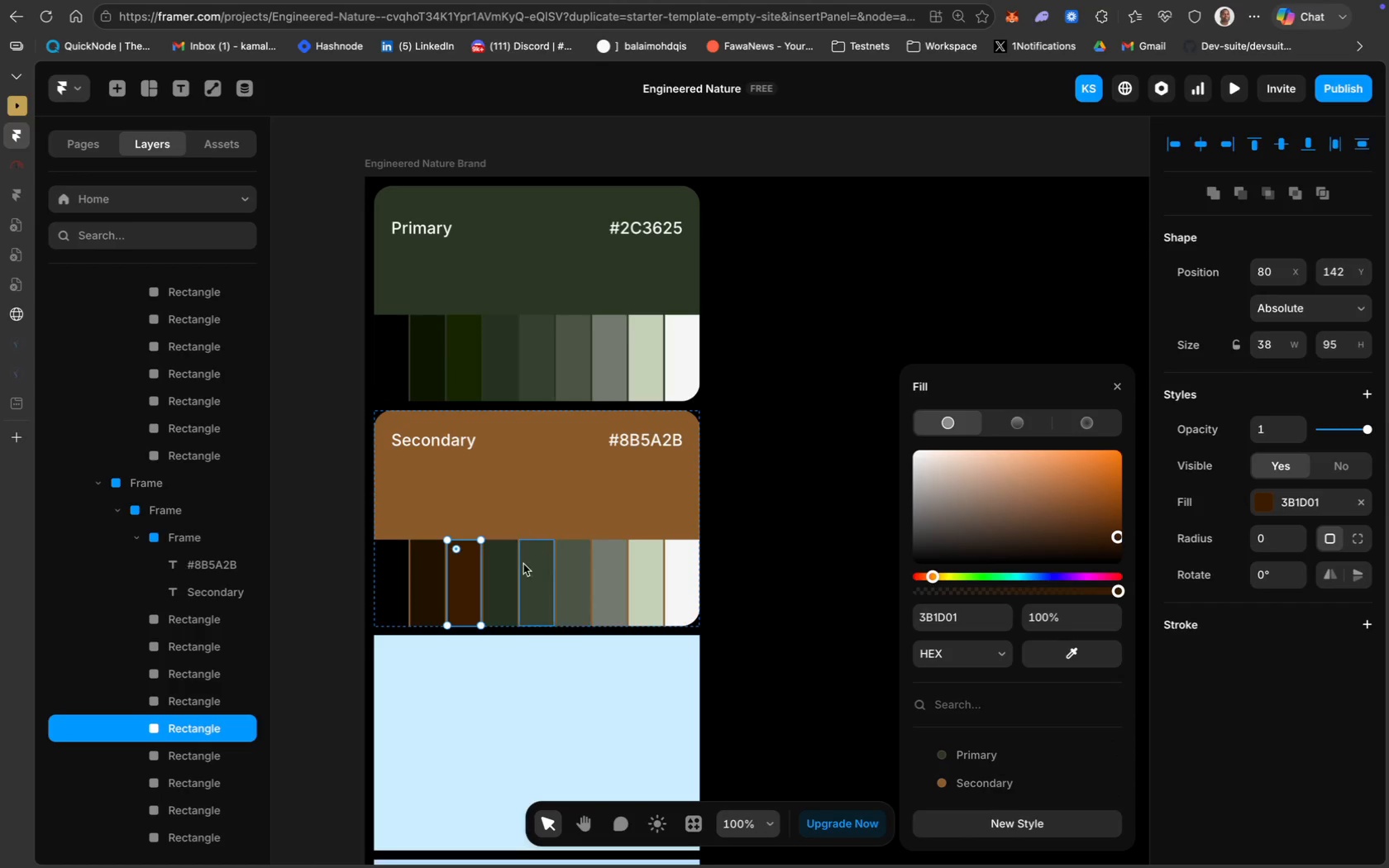 
left_click([1110, 538])
 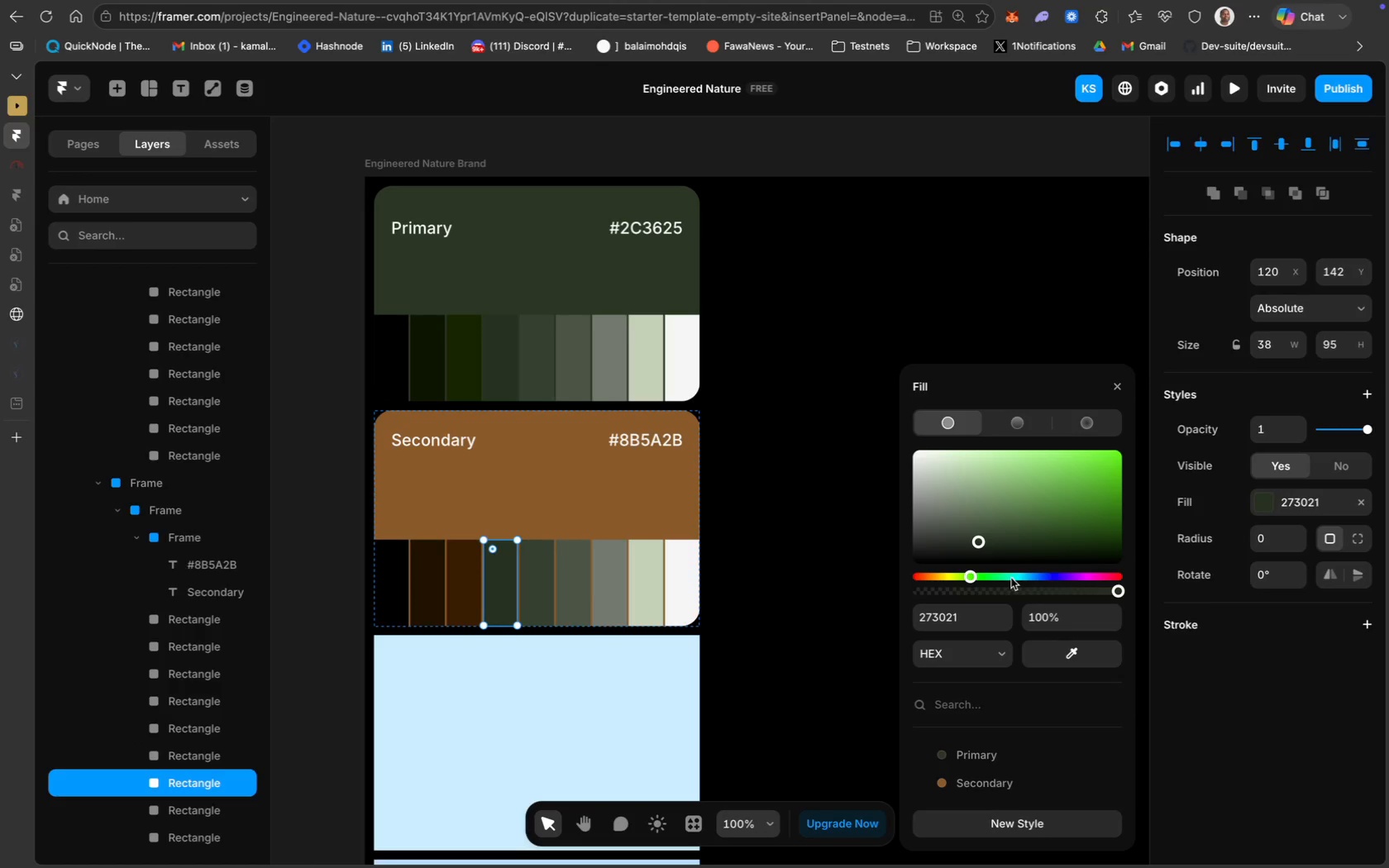 
wait(5.28)
 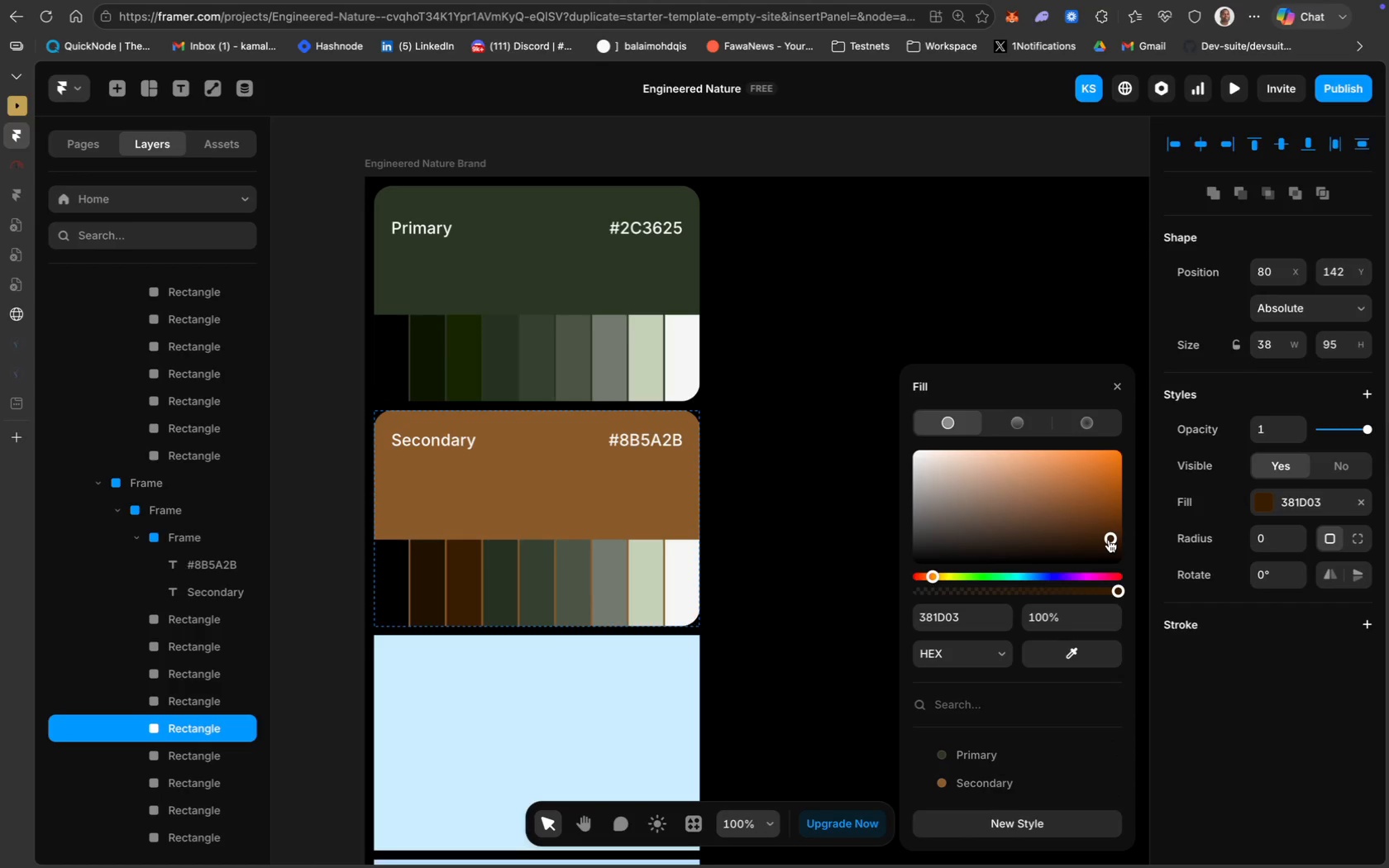 
left_click([974, 785])
 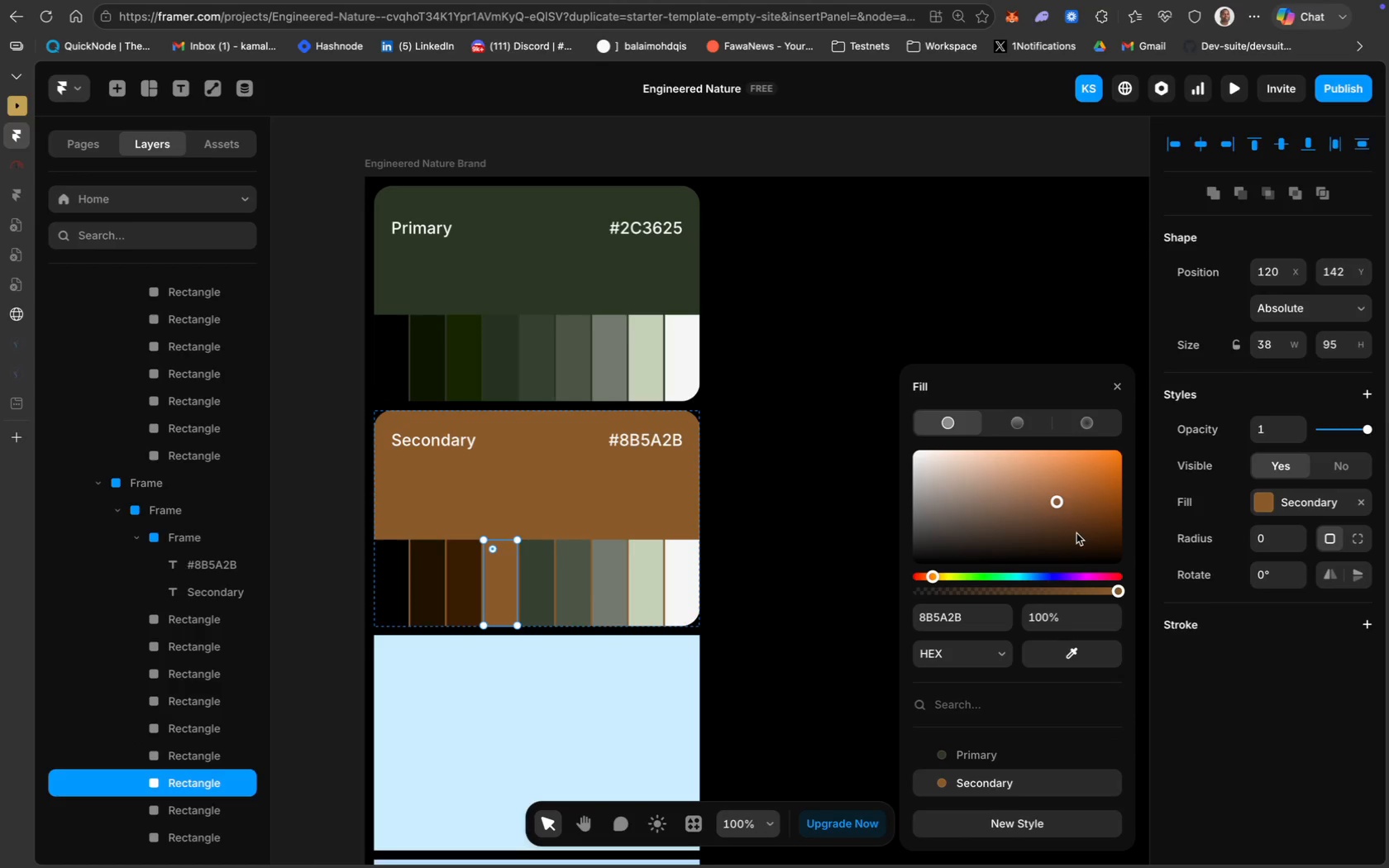 
wait(8.61)
 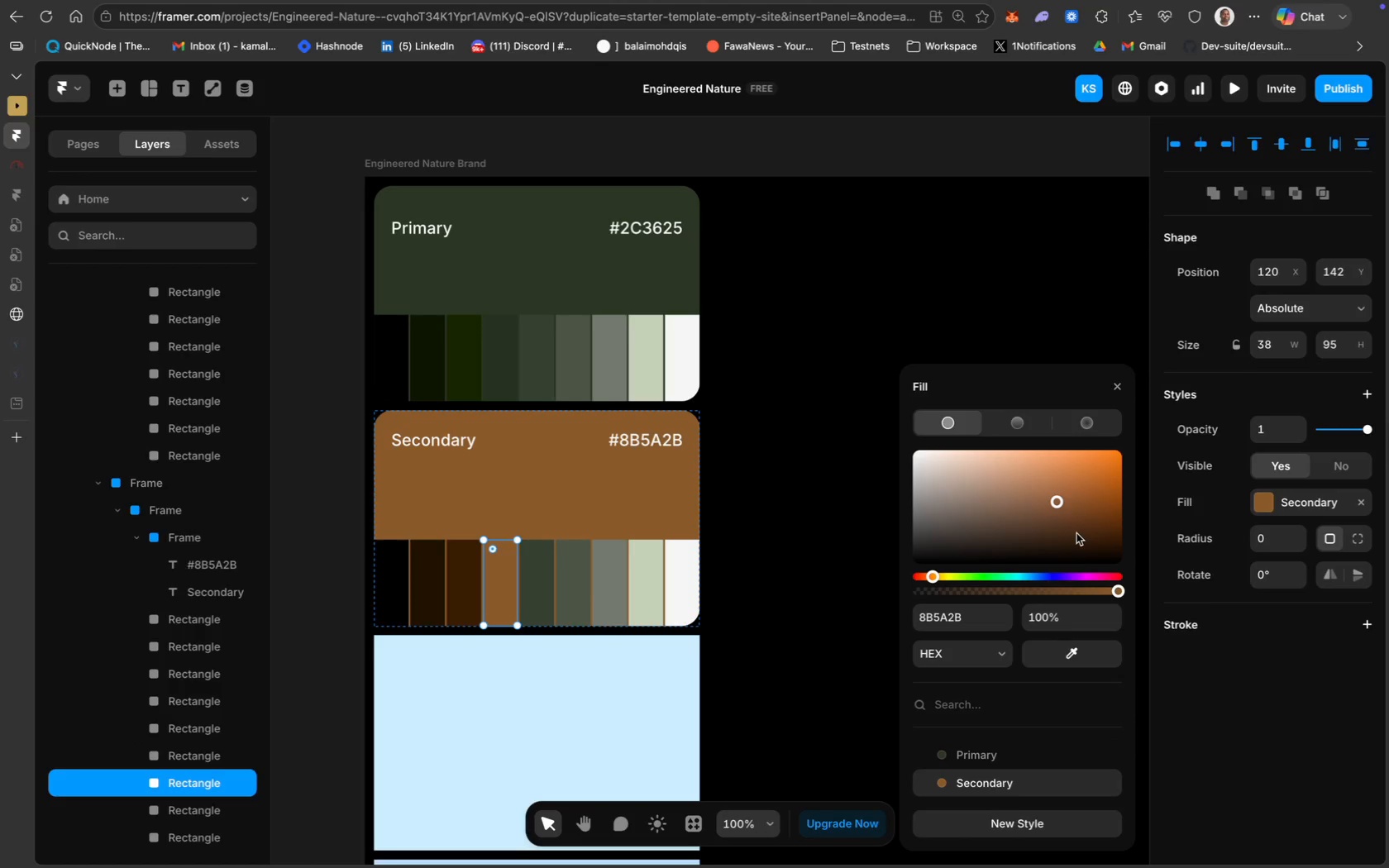 
mouse_move([979, 789])
 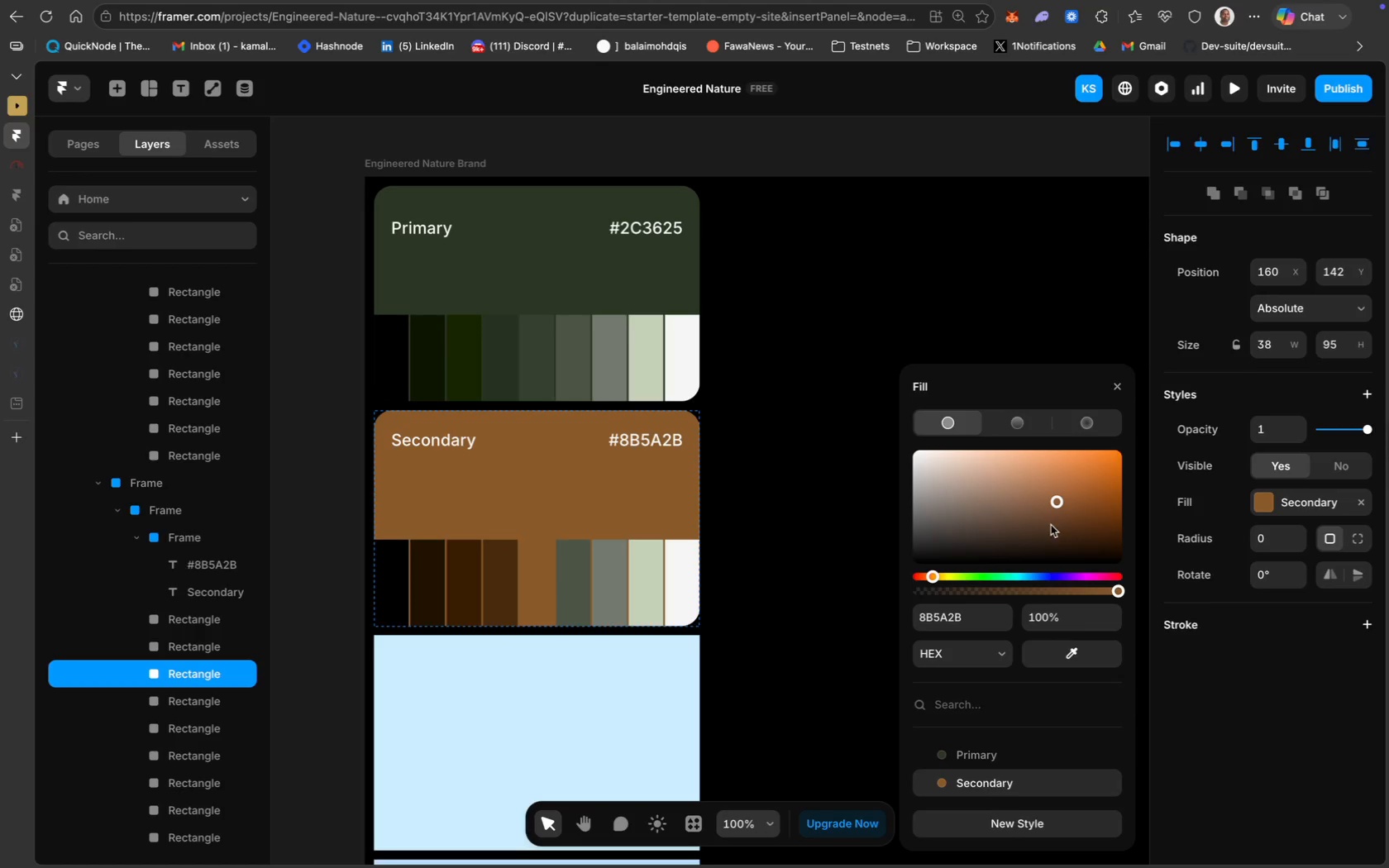 
left_click([1051, 526])
 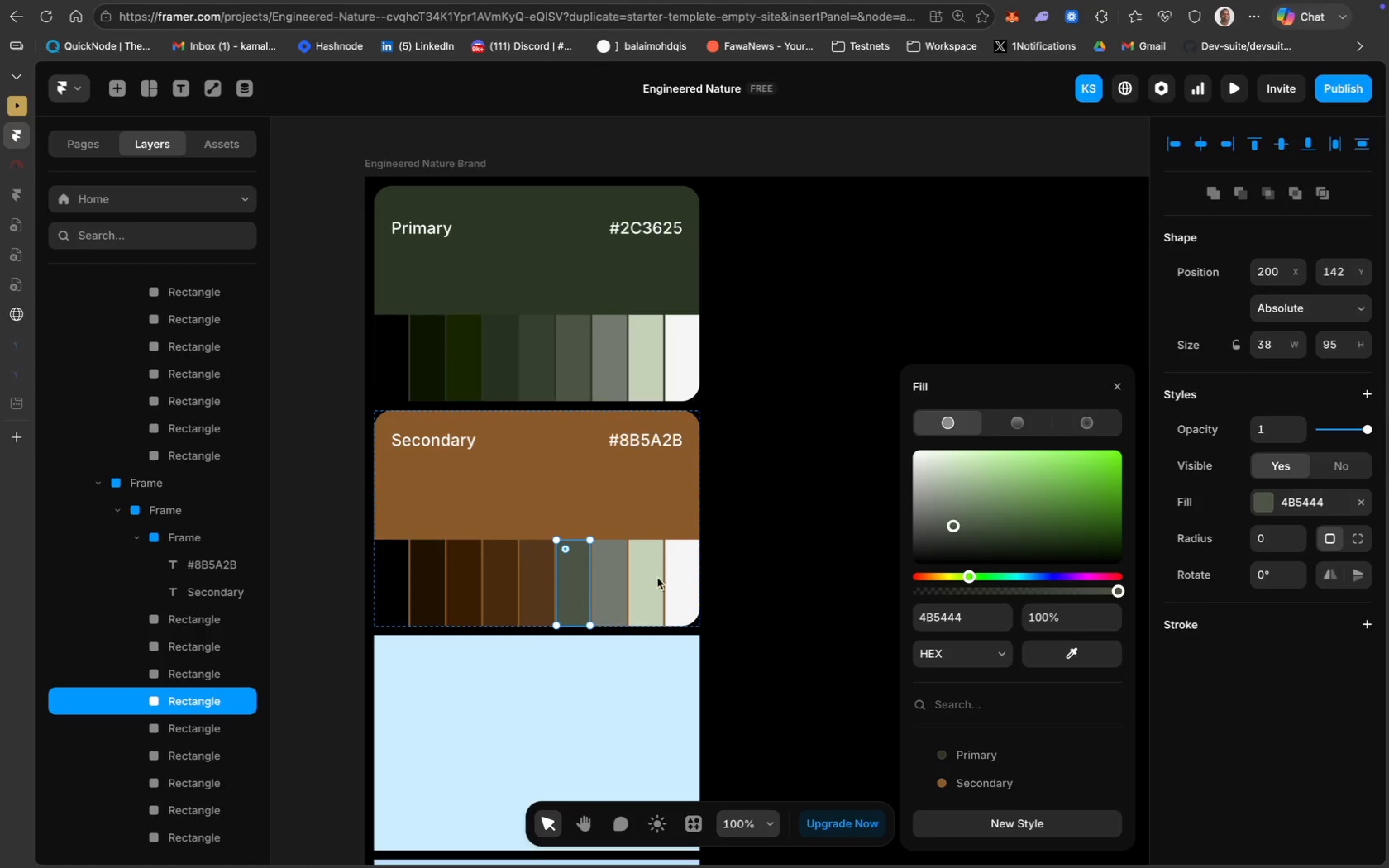 
left_click([976, 776])
 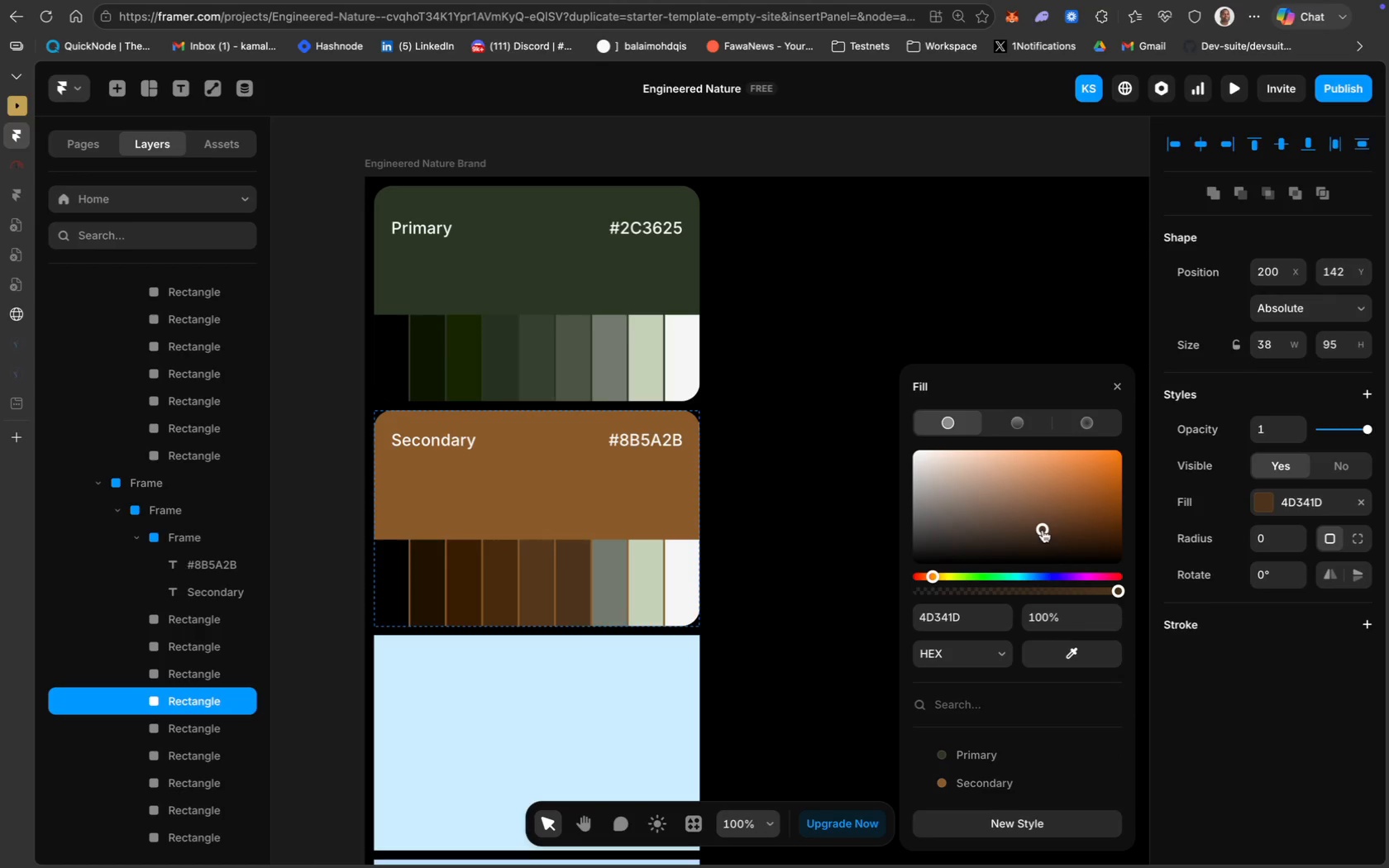 
left_click([1035, 522])
 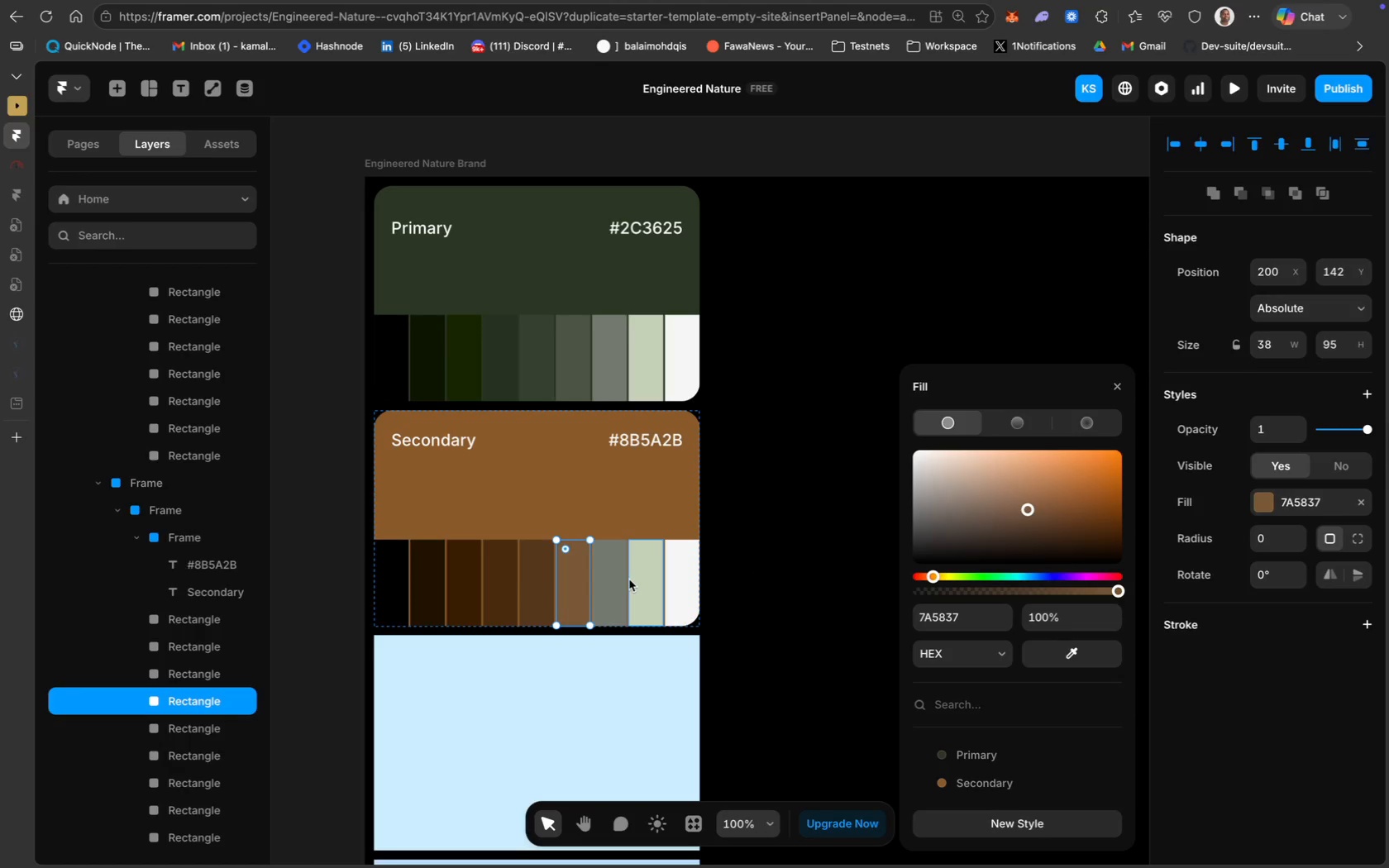 
wait(5.59)
 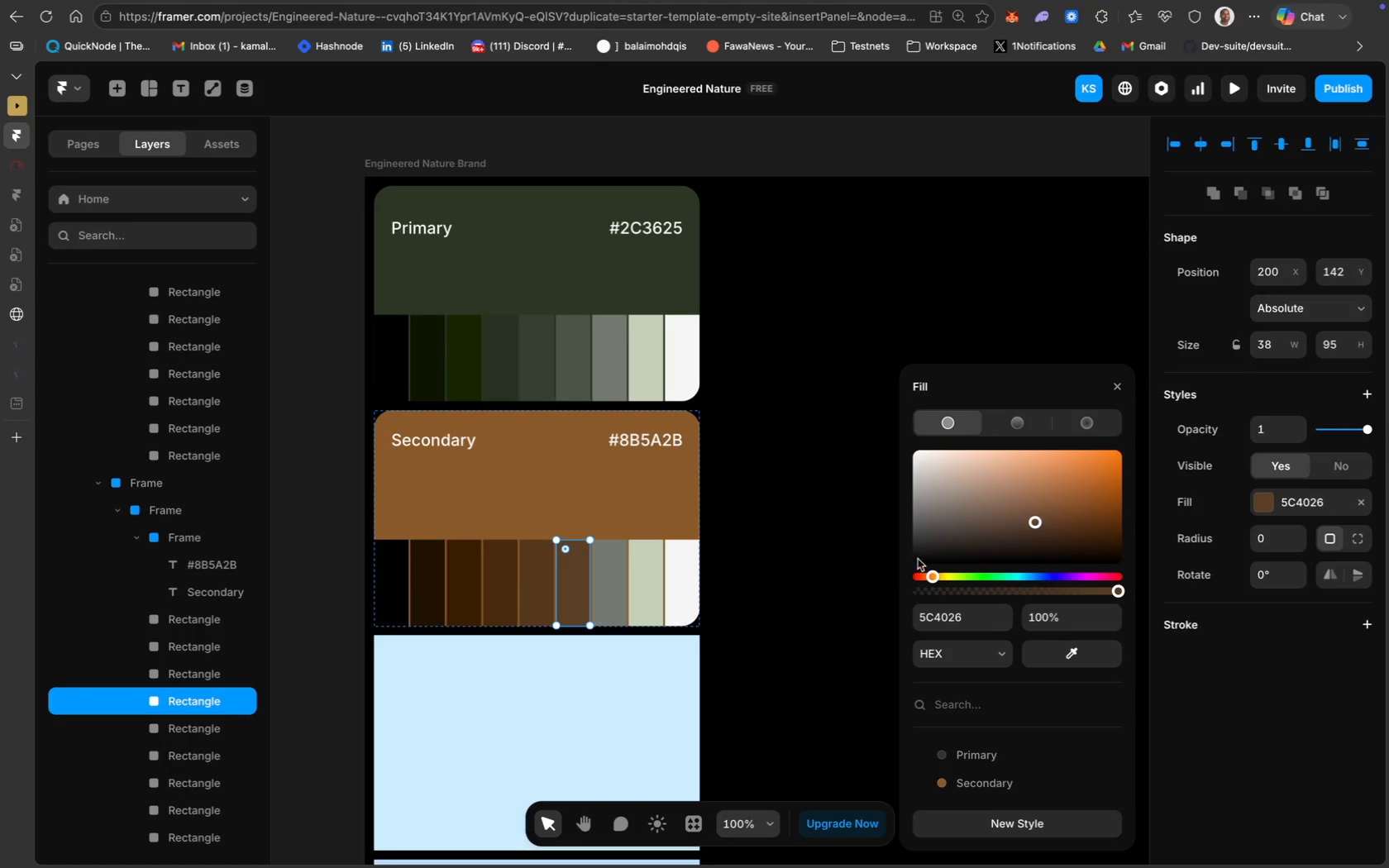 
left_click([625, 582])
 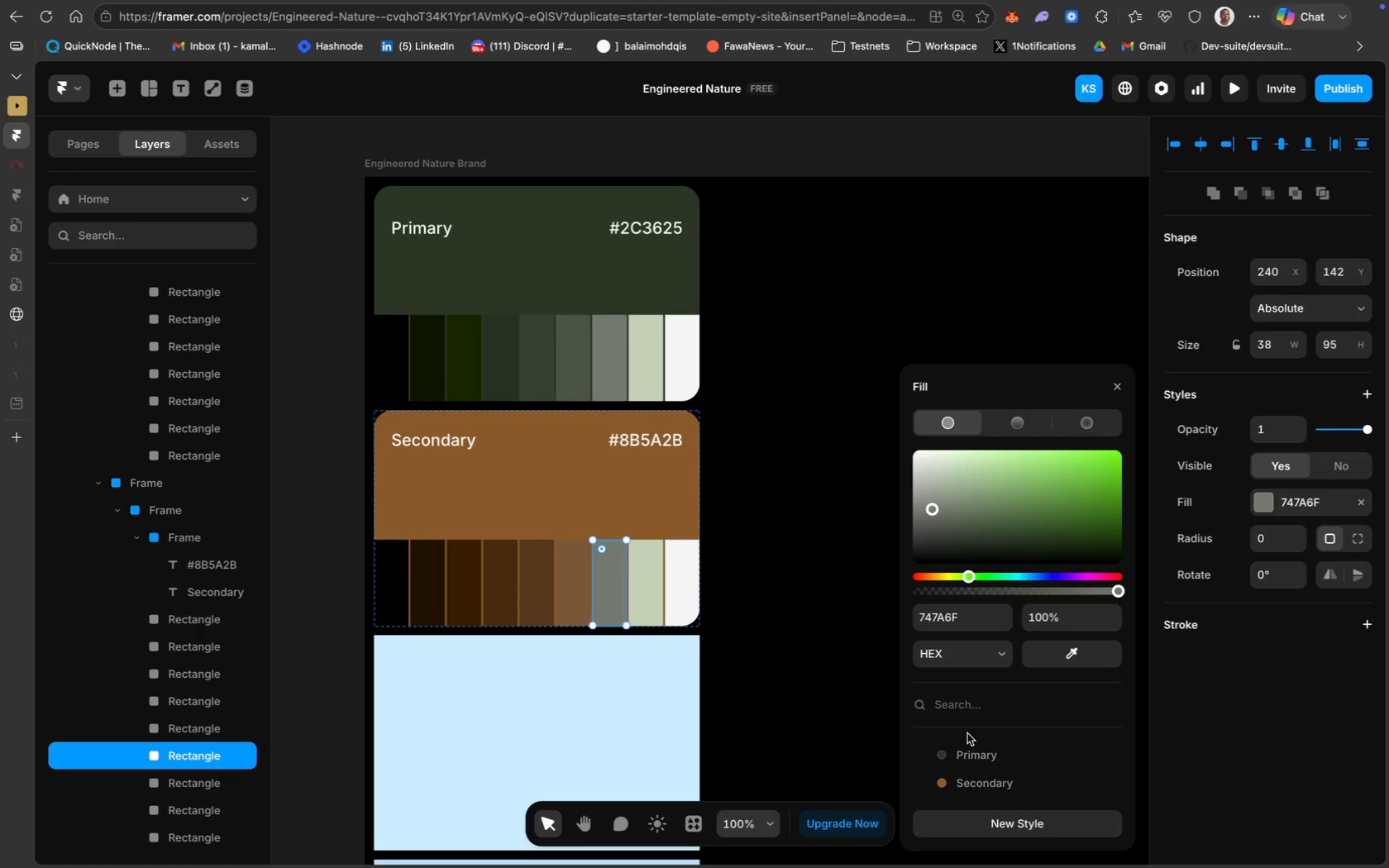 
left_click([966, 784])
 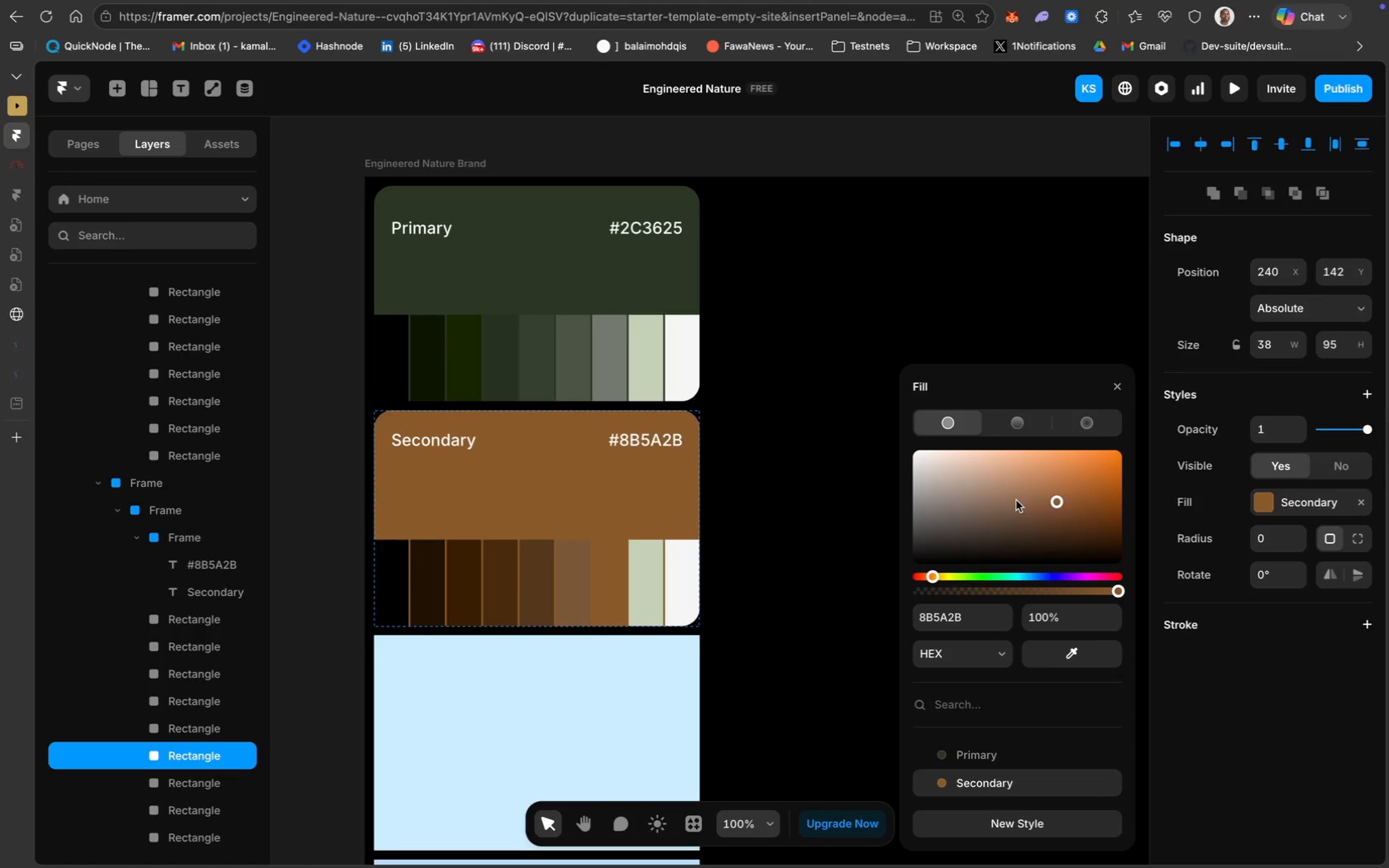 
left_click([1007, 501])
 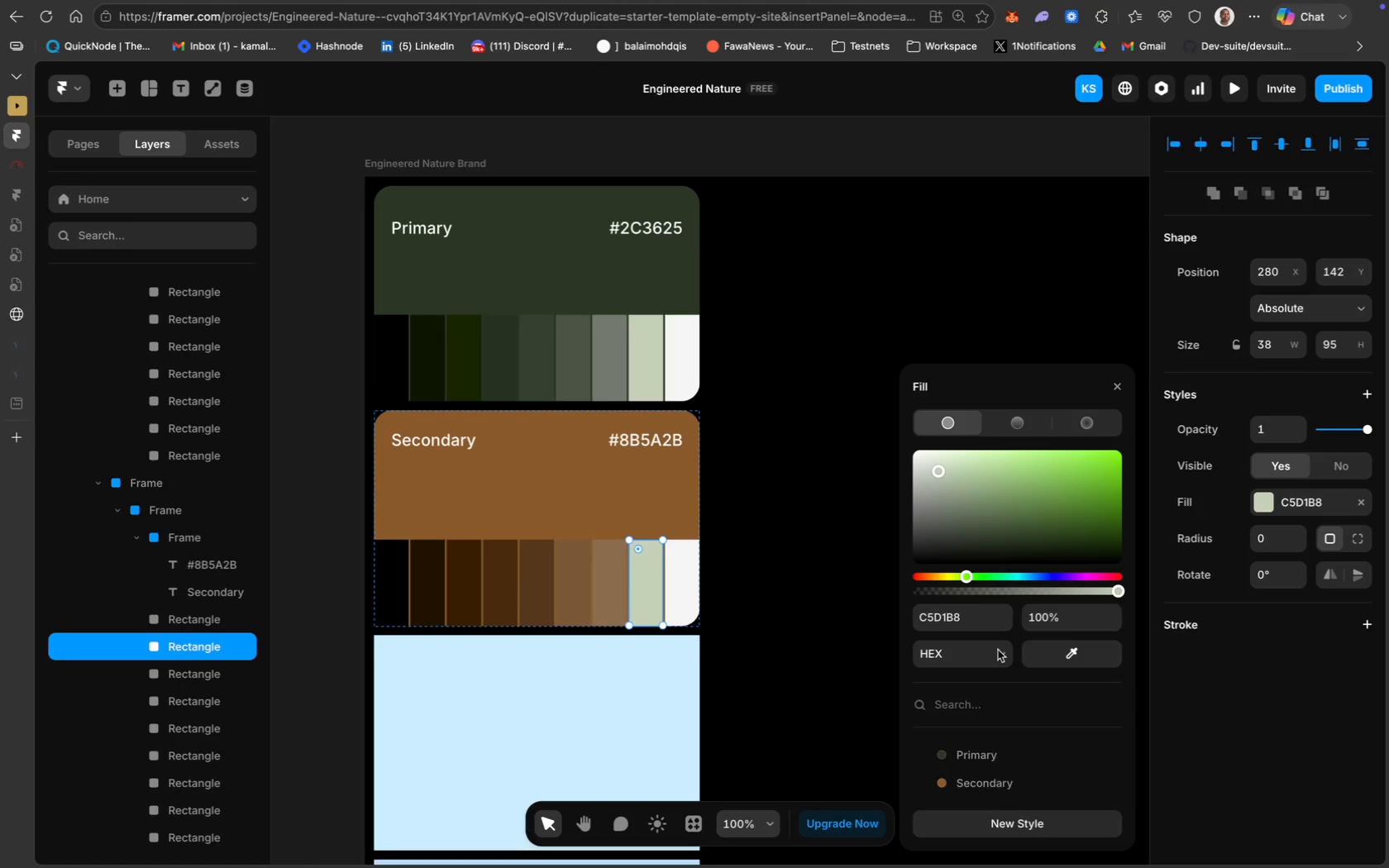 
left_click([986, 782])
 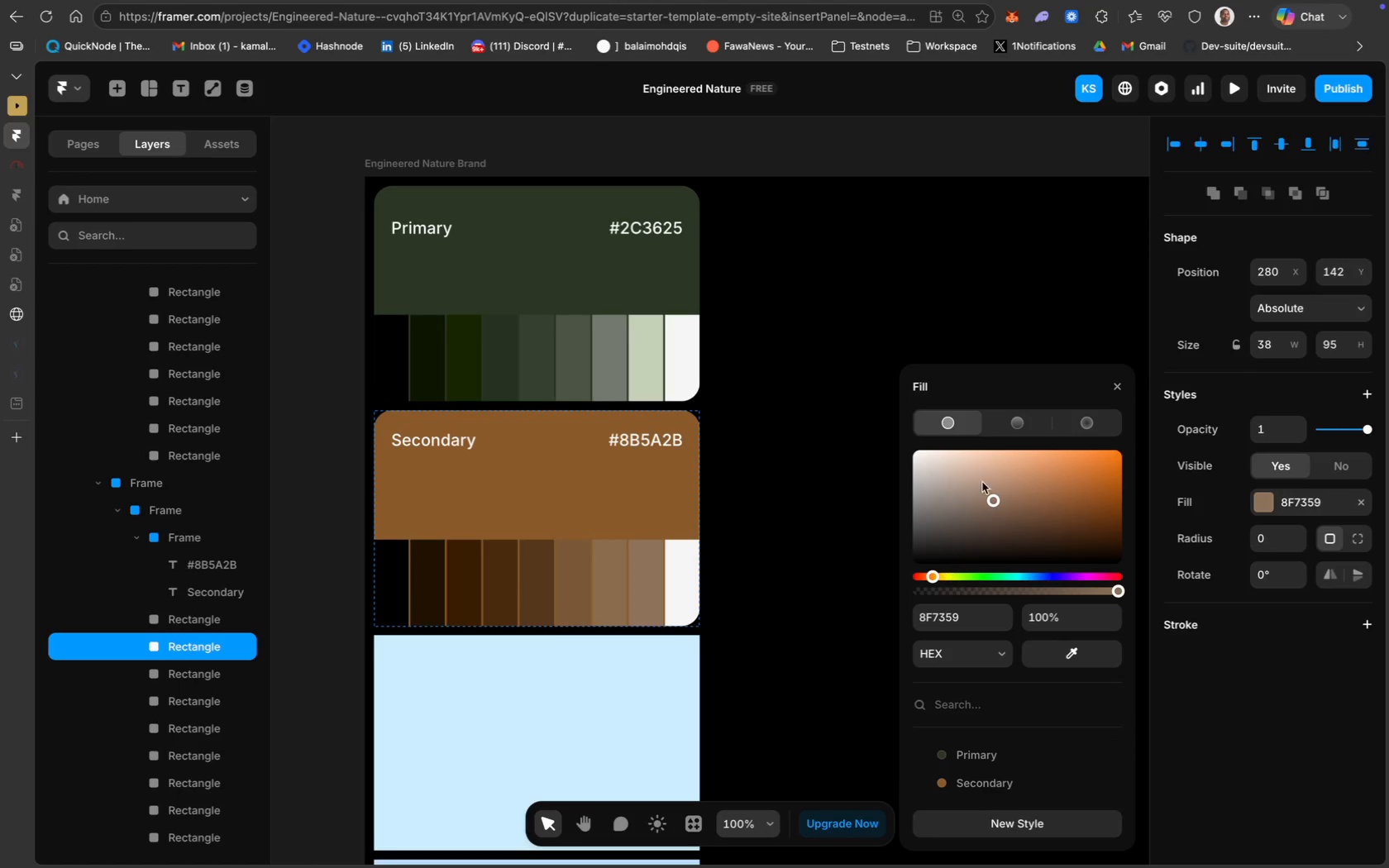 
left_click([981, 507])
 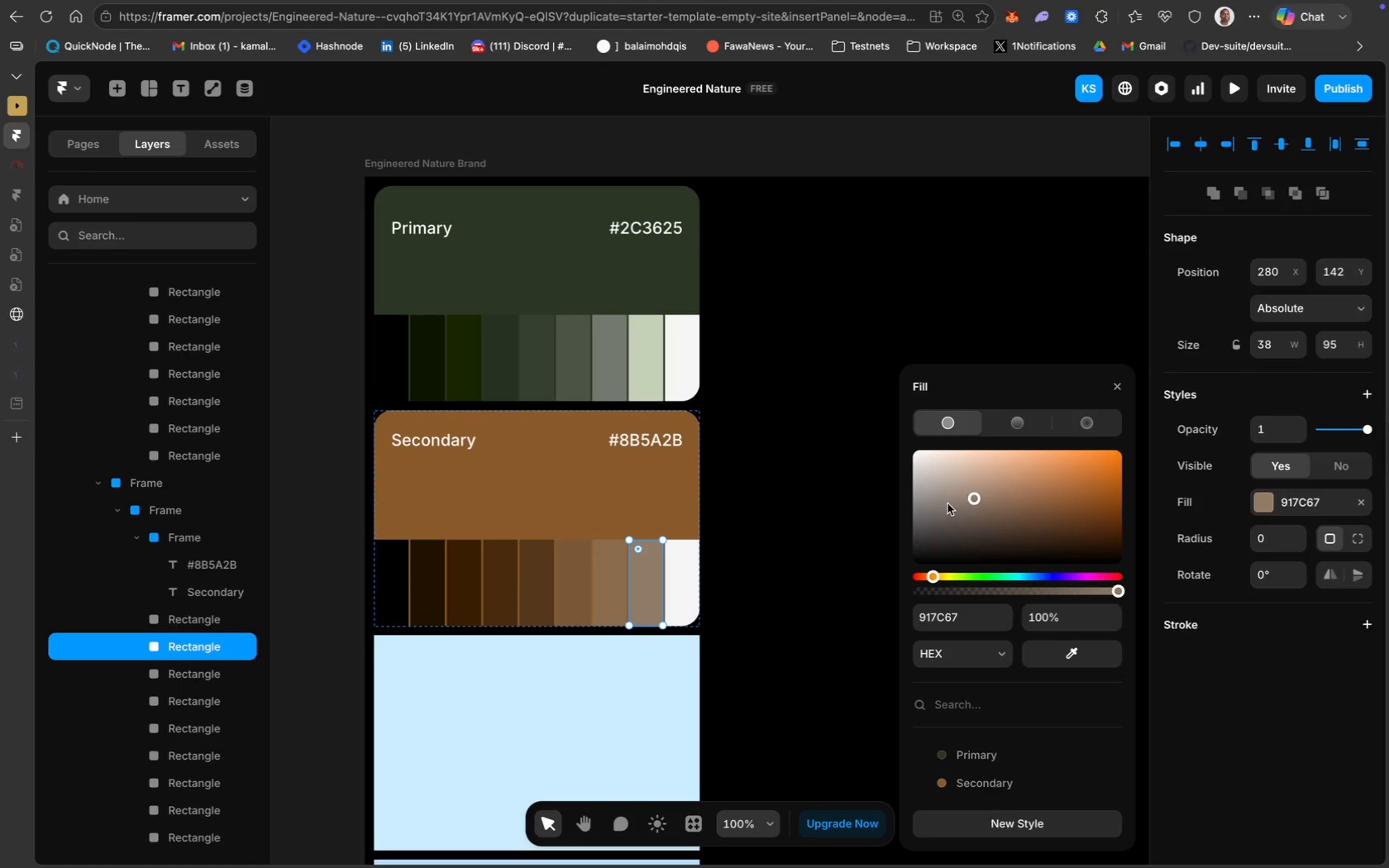 
left_click([1003, 482])
 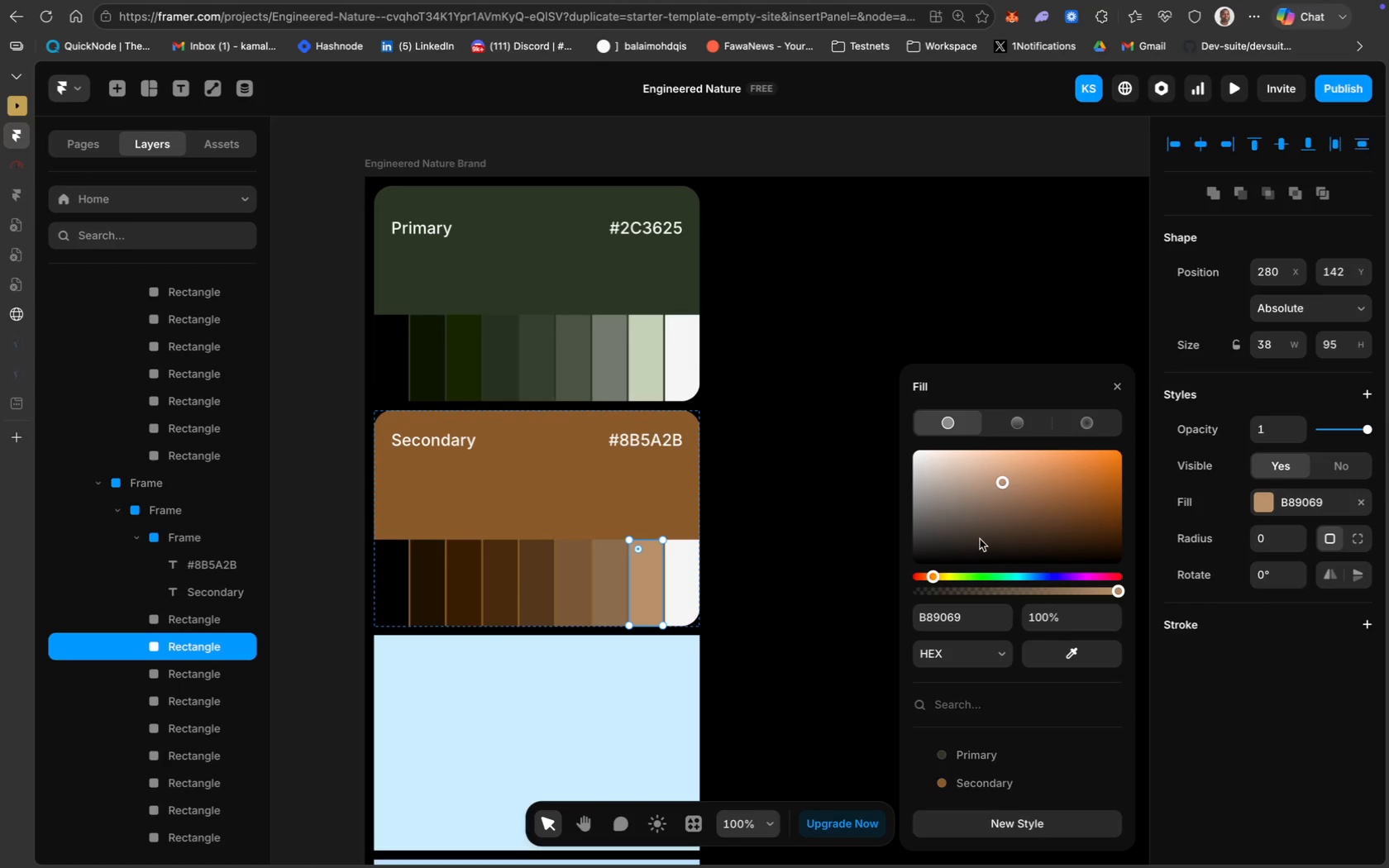 
left_click([976, 468])
 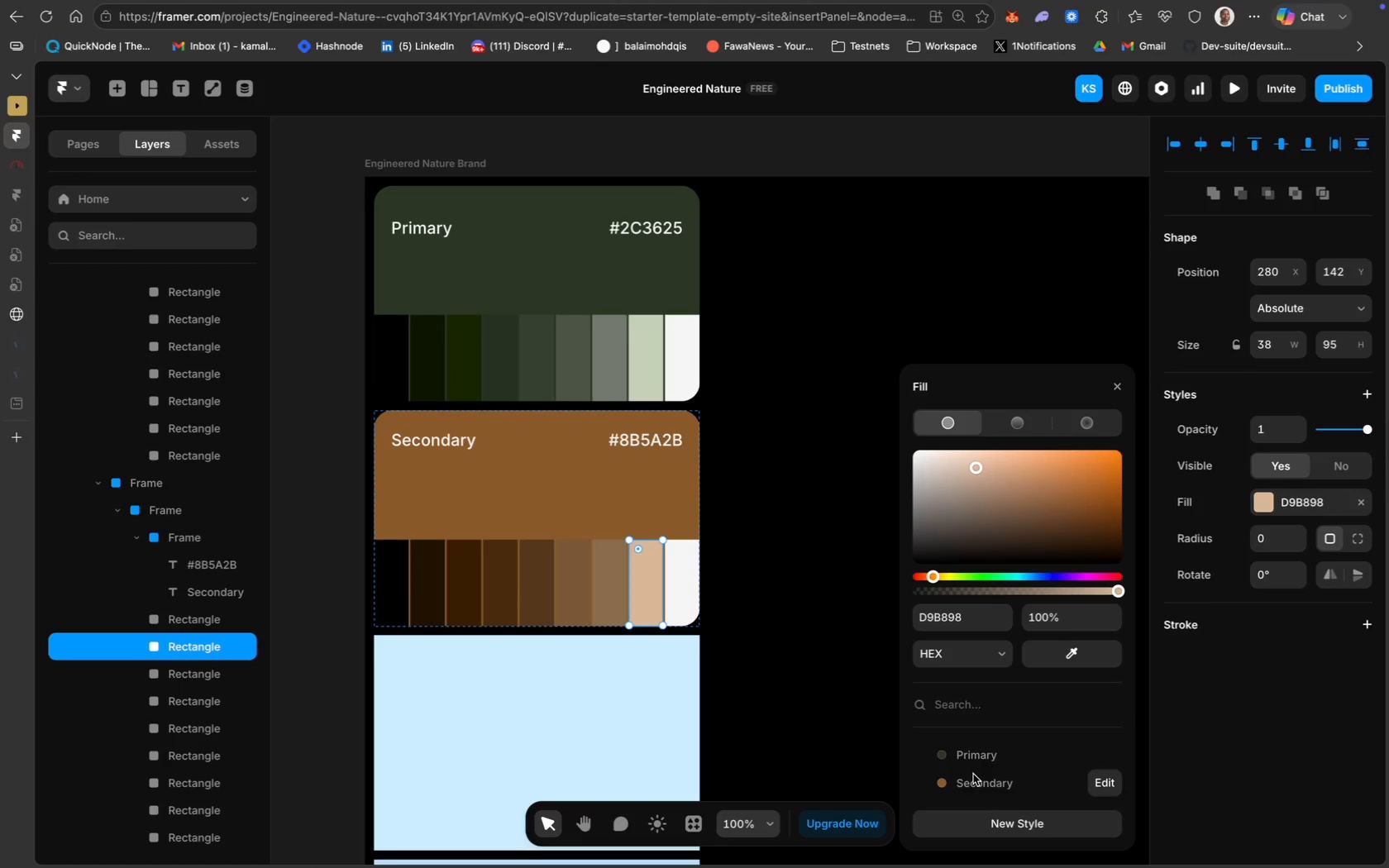 
left_click([668, 561])
 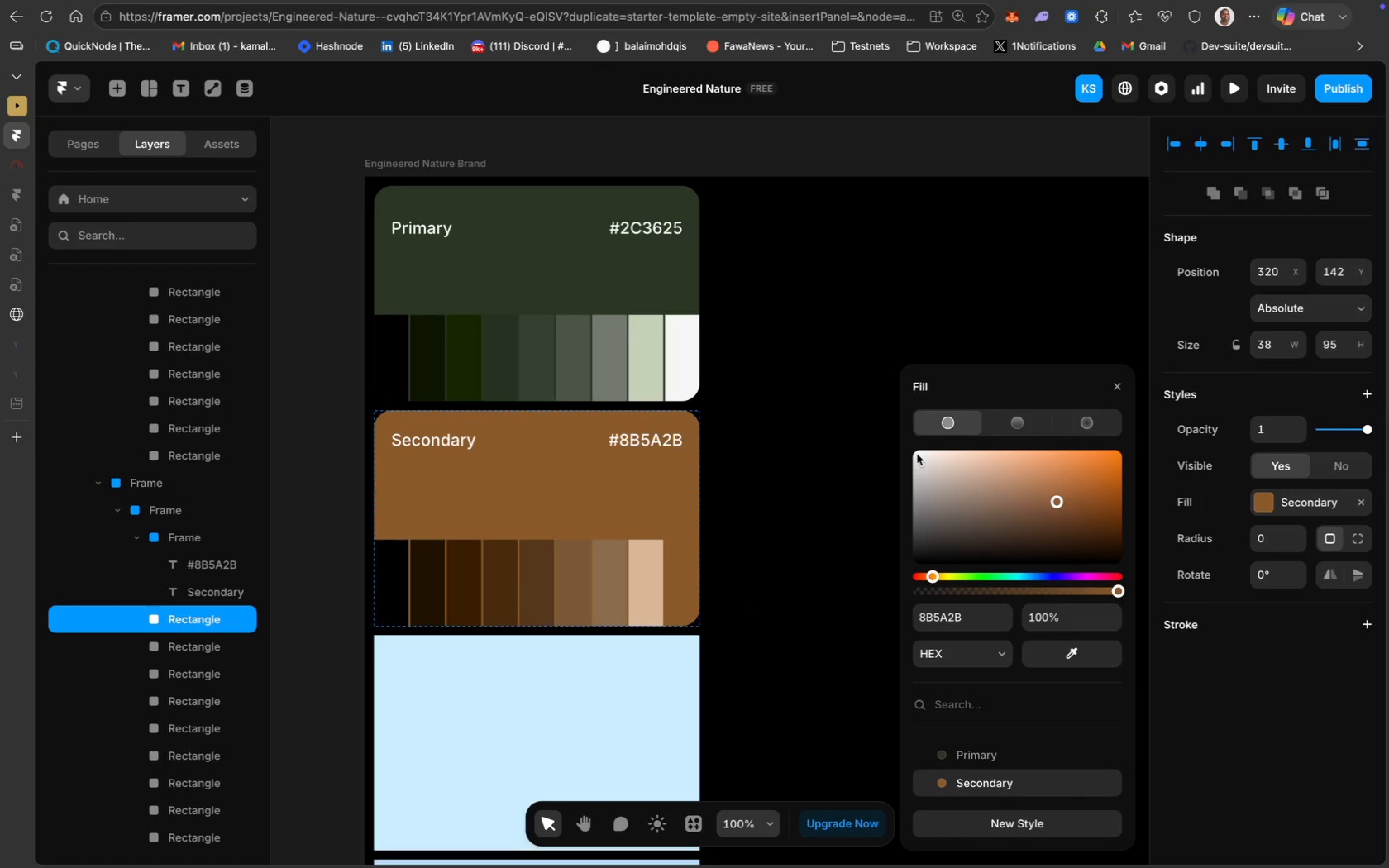 
left_click([781, 451])
 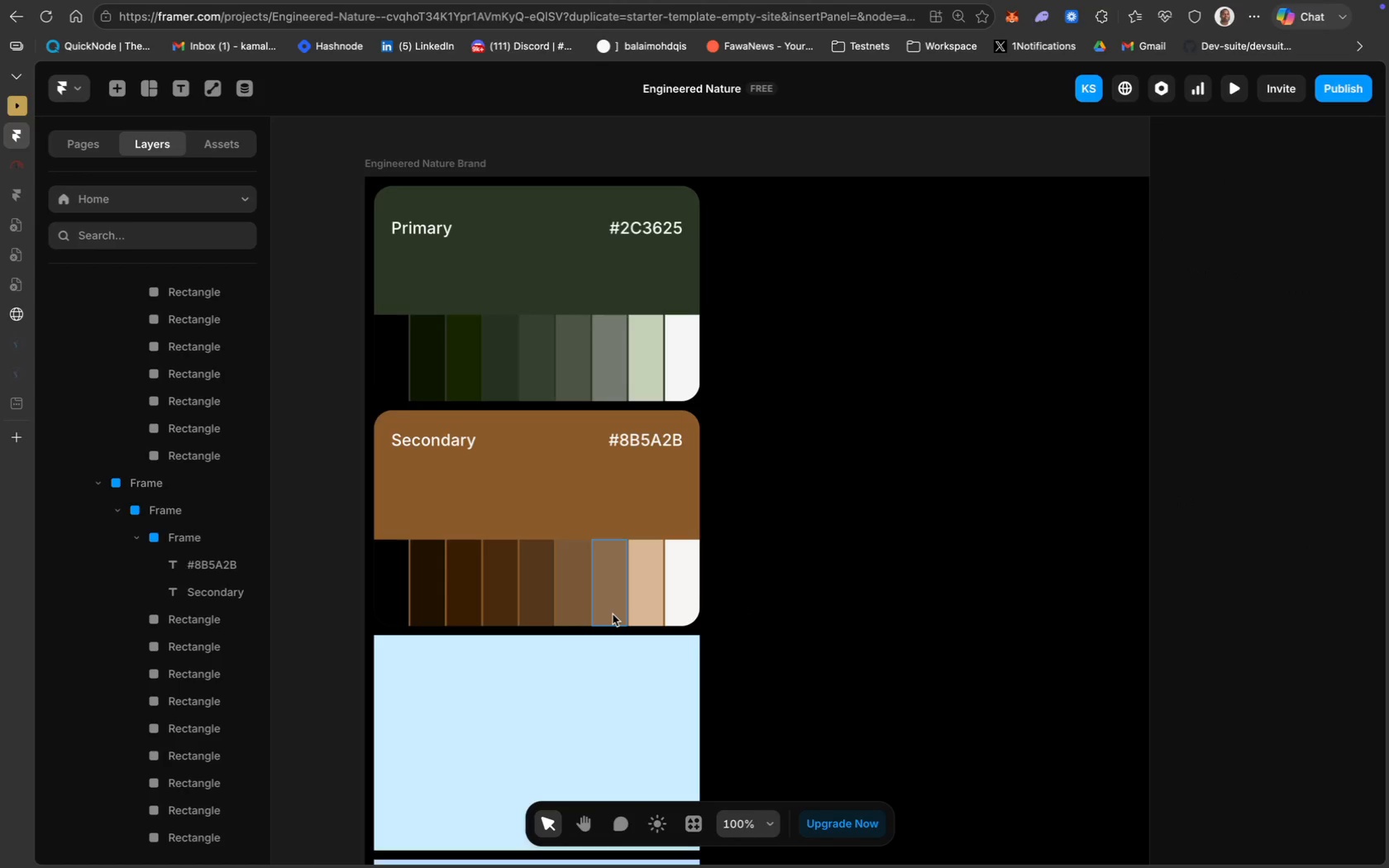 
scroll: coordinate [613, 614], scroll_direction: down, amount: 8.0
 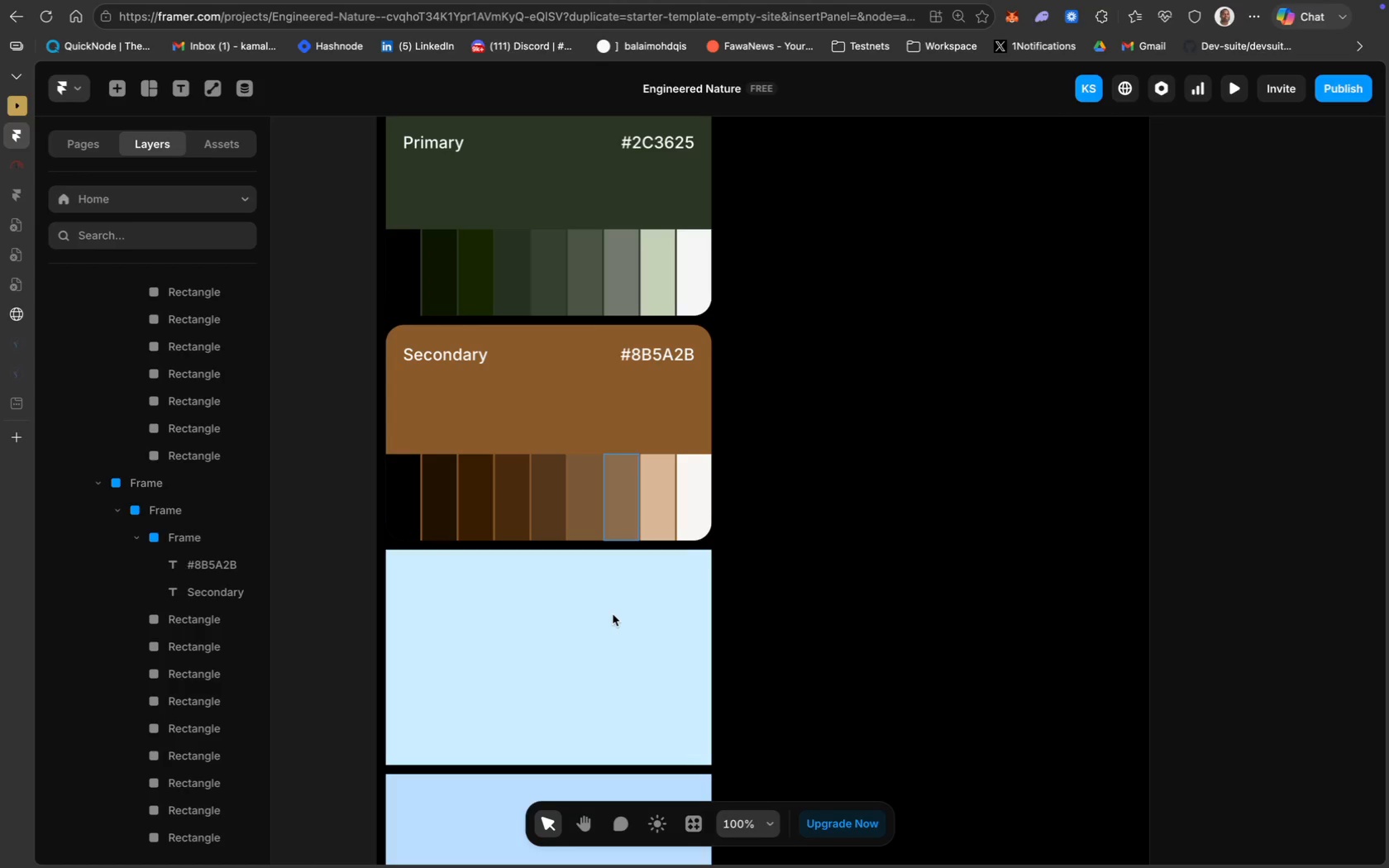 
wait(67.92)
 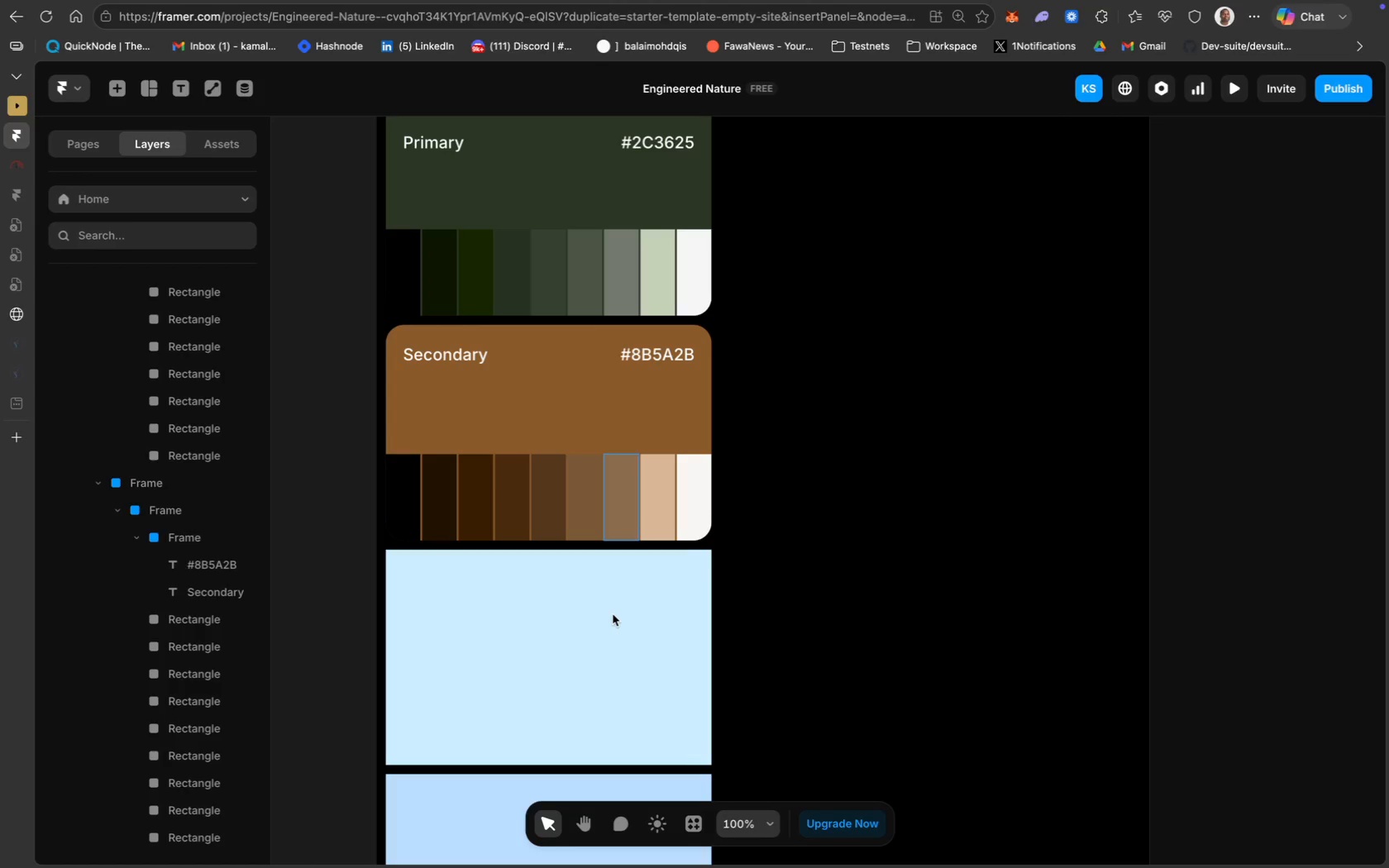 
scroll: coordinate [562, 412], scroll_direction: up, amount: 14.0
 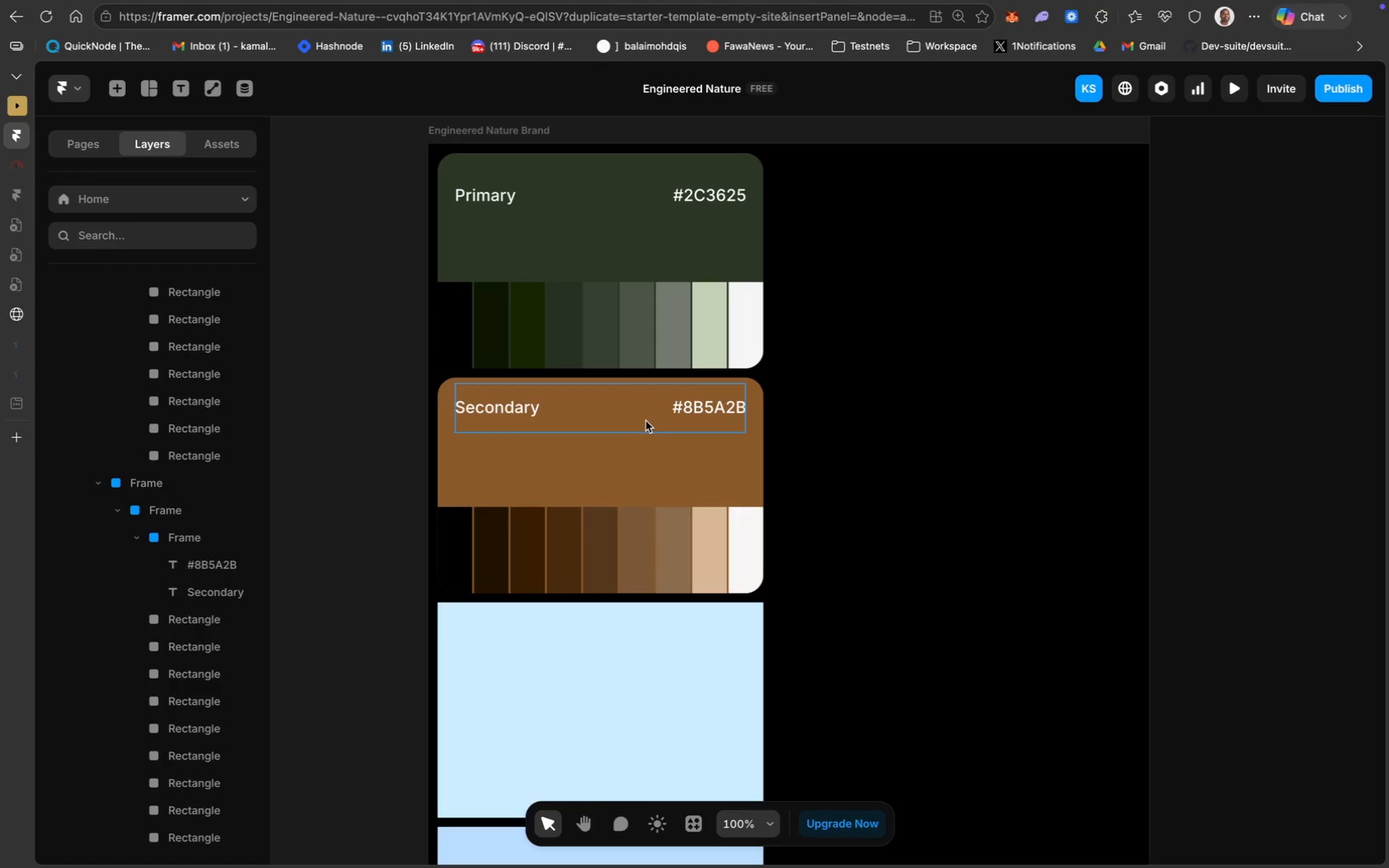 
left_click([565, 682])
 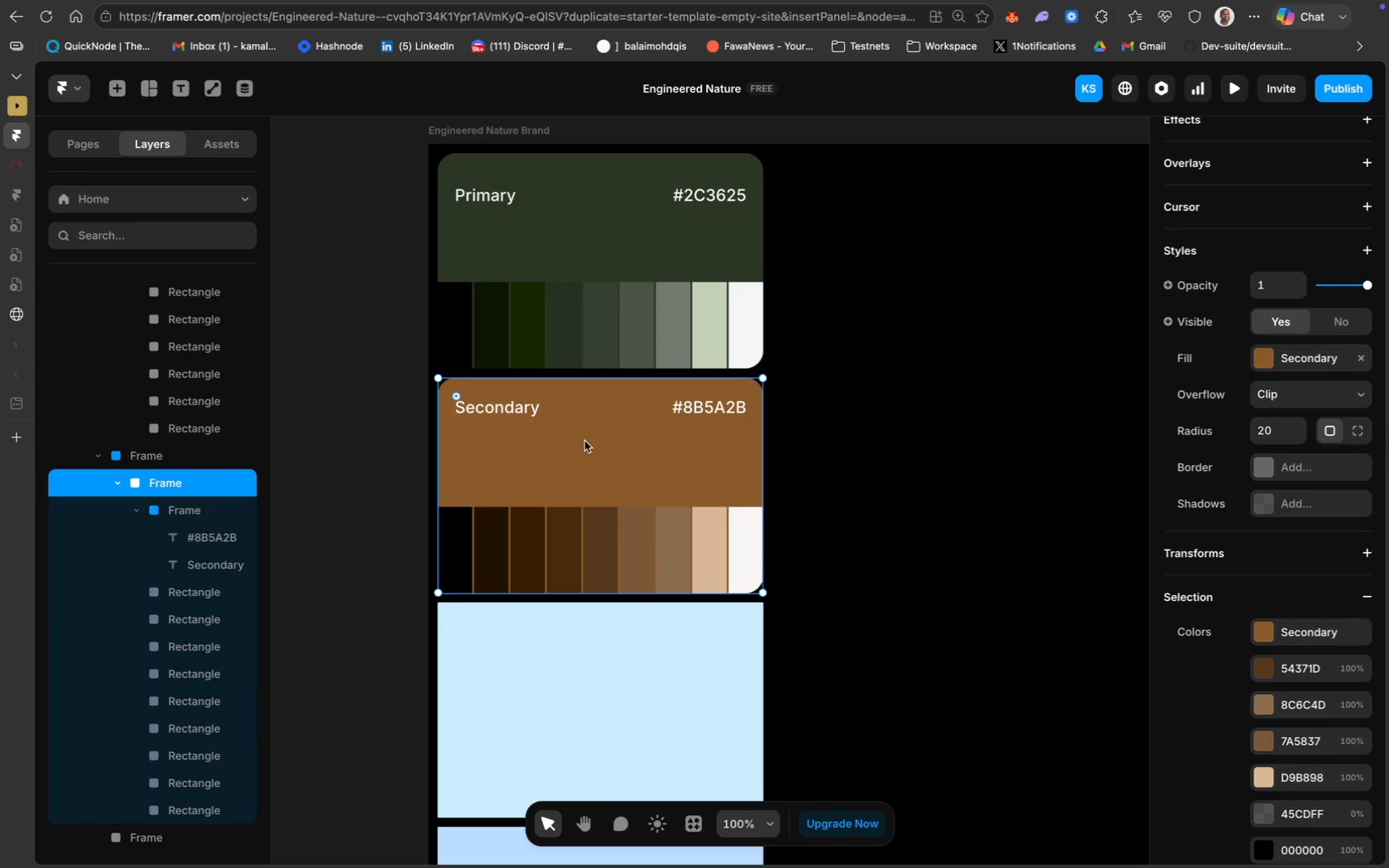 
hold_key(key=ShiftLeft, duration=0.66)
 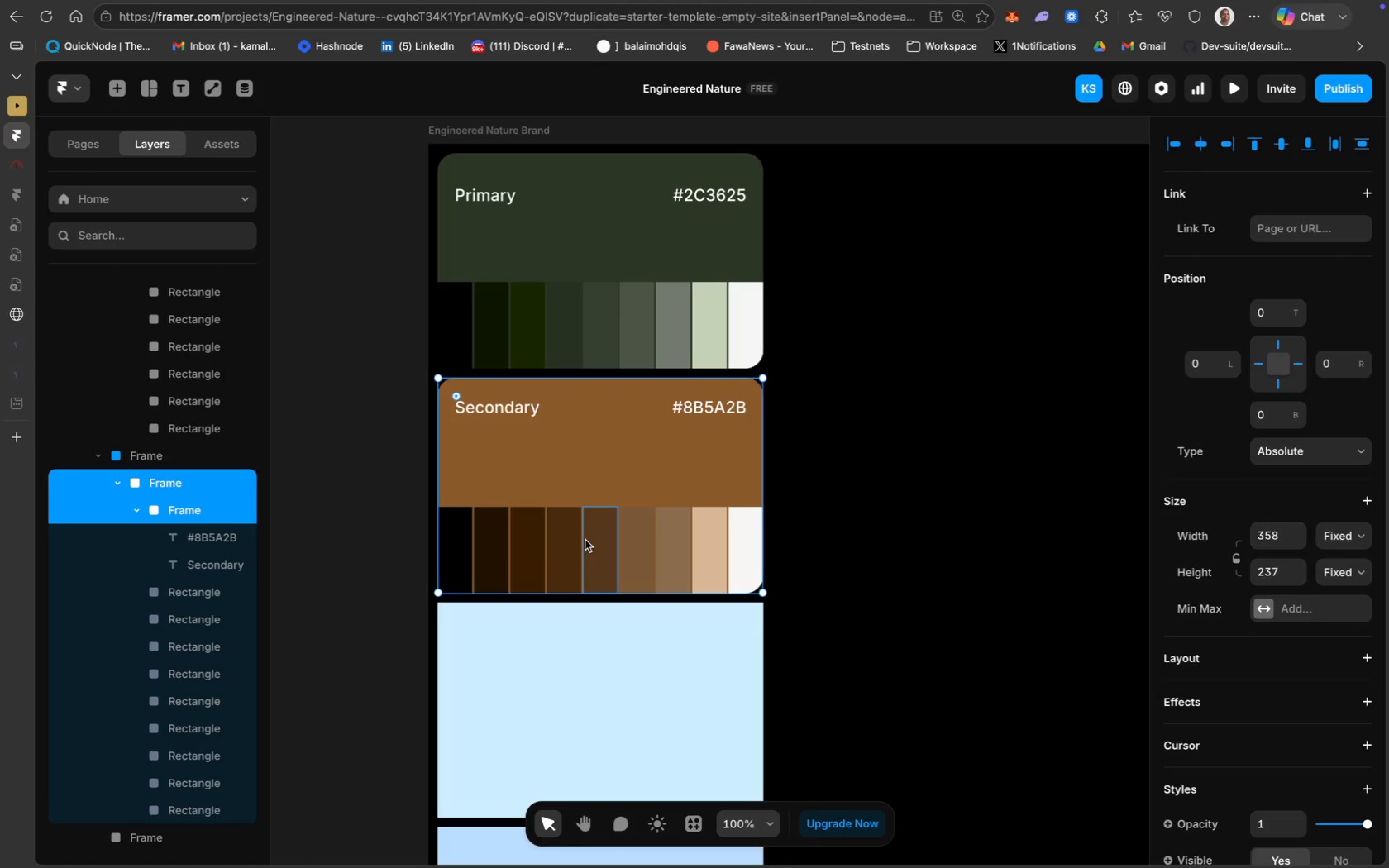 
wait(7.42)
 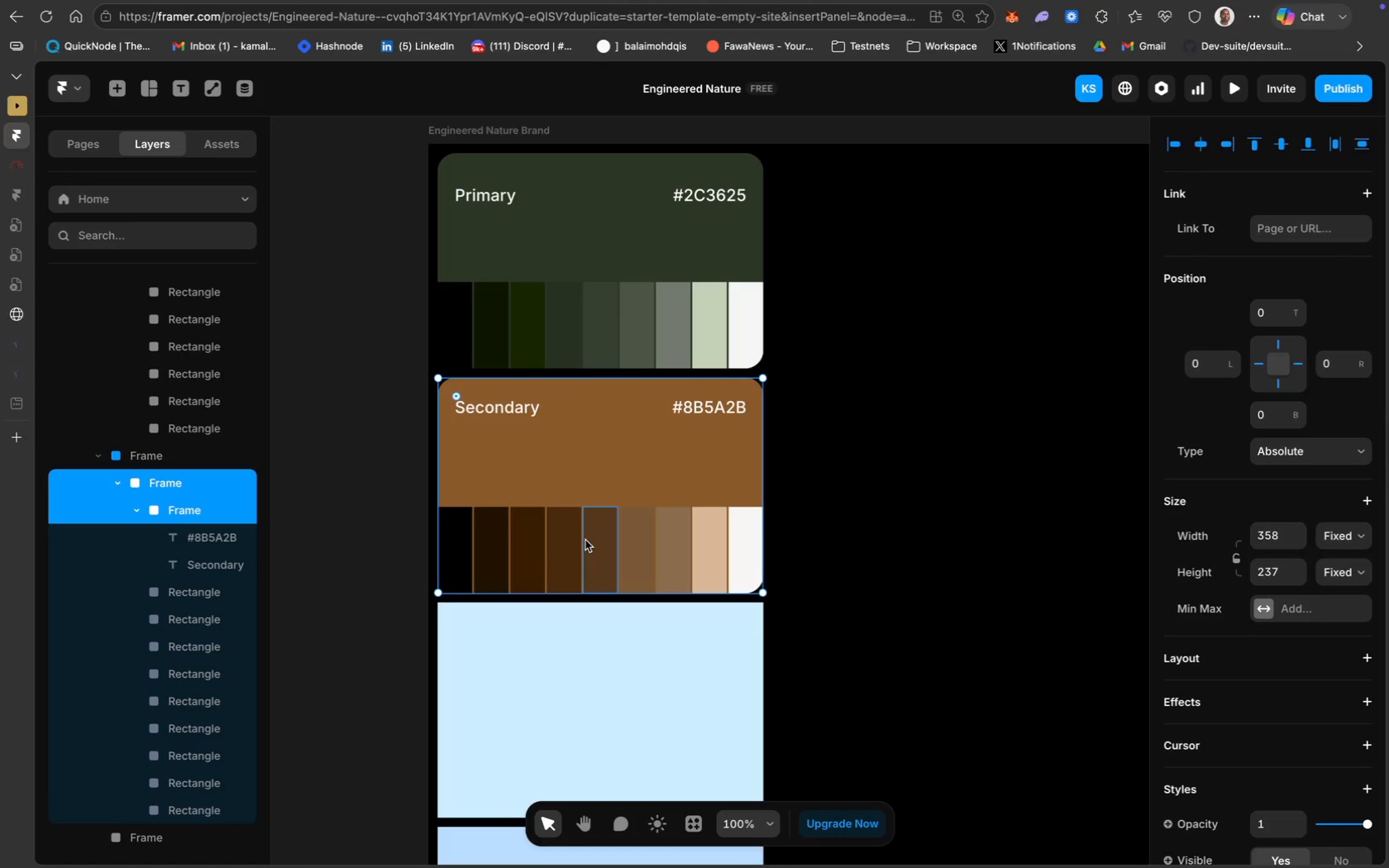 
key(Meta+D)
 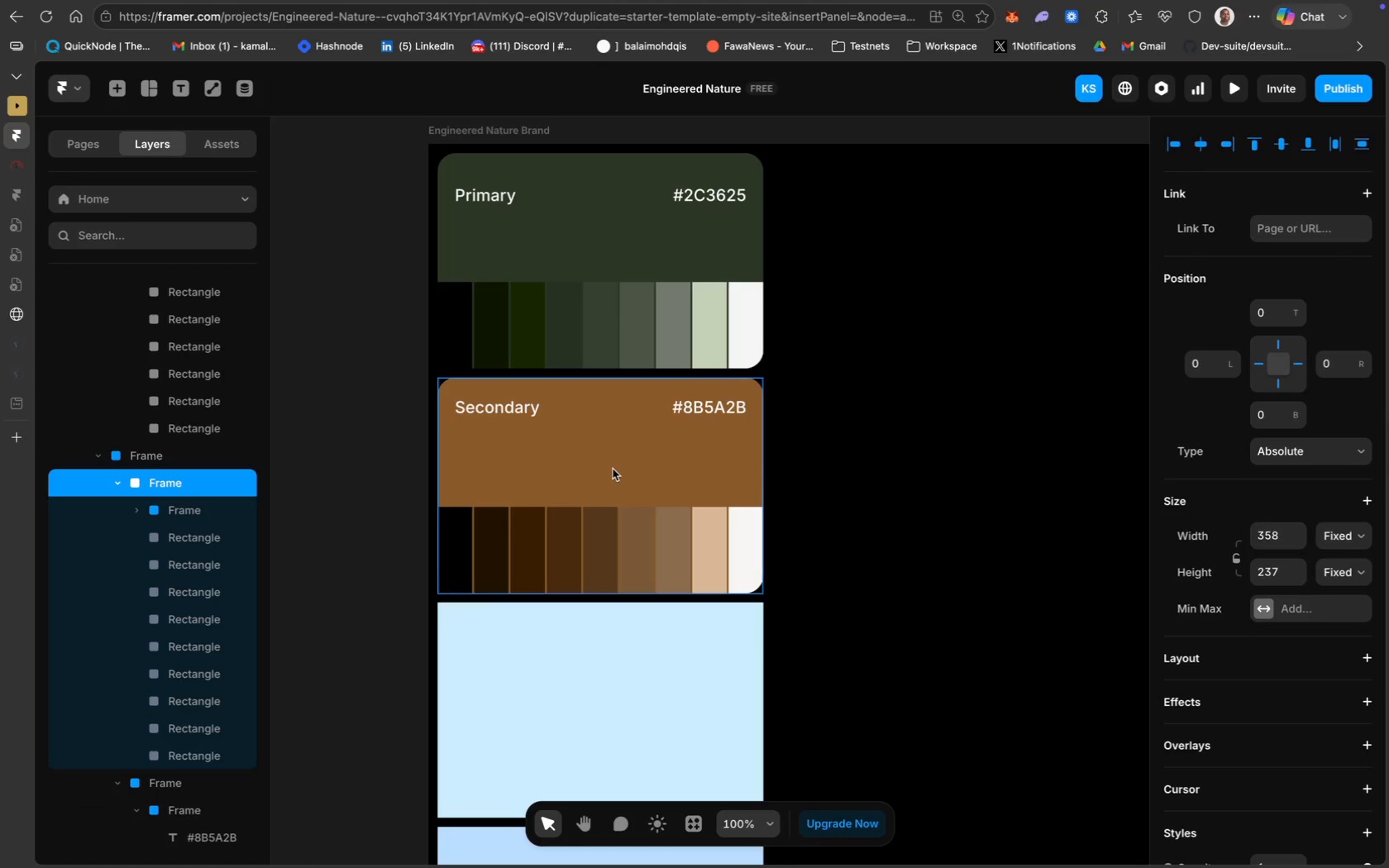 
left_click_drag(start_coordinate=[613, 469], to_coordinate=[609, 694])
 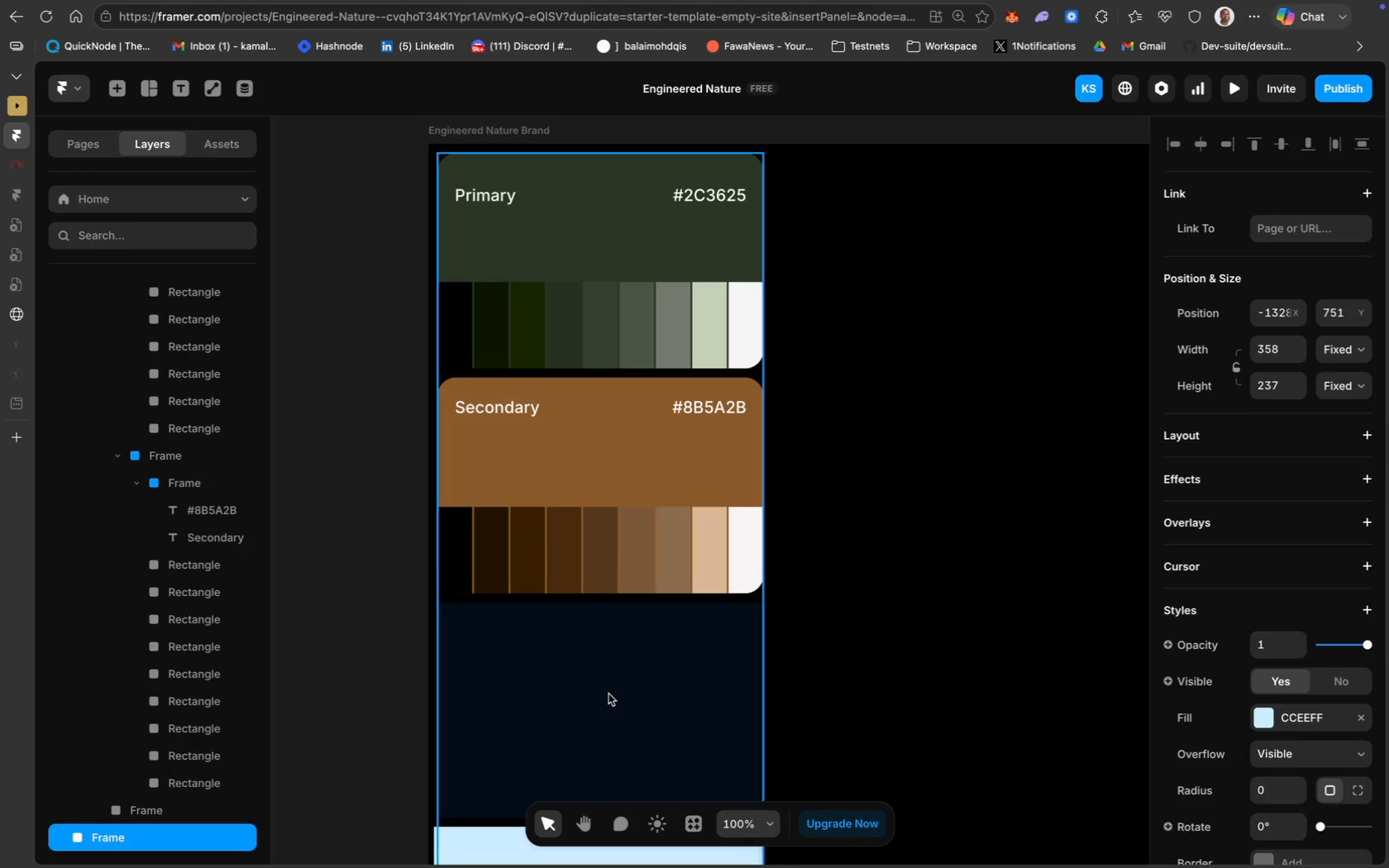 
key(Meta+Z)
 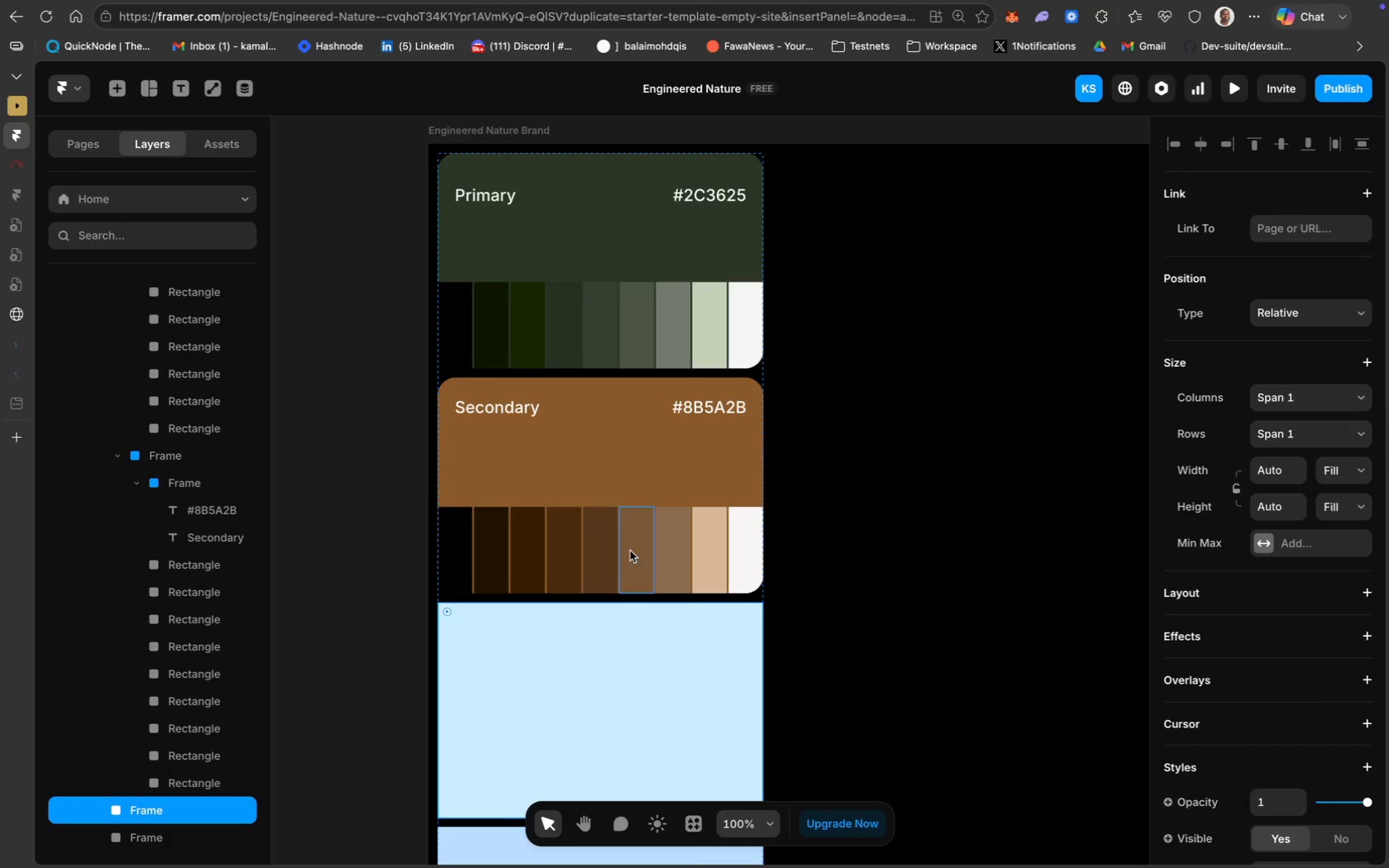 
scroll: coordinate [630, 551], scroll_direction: down, amount: 18.0
 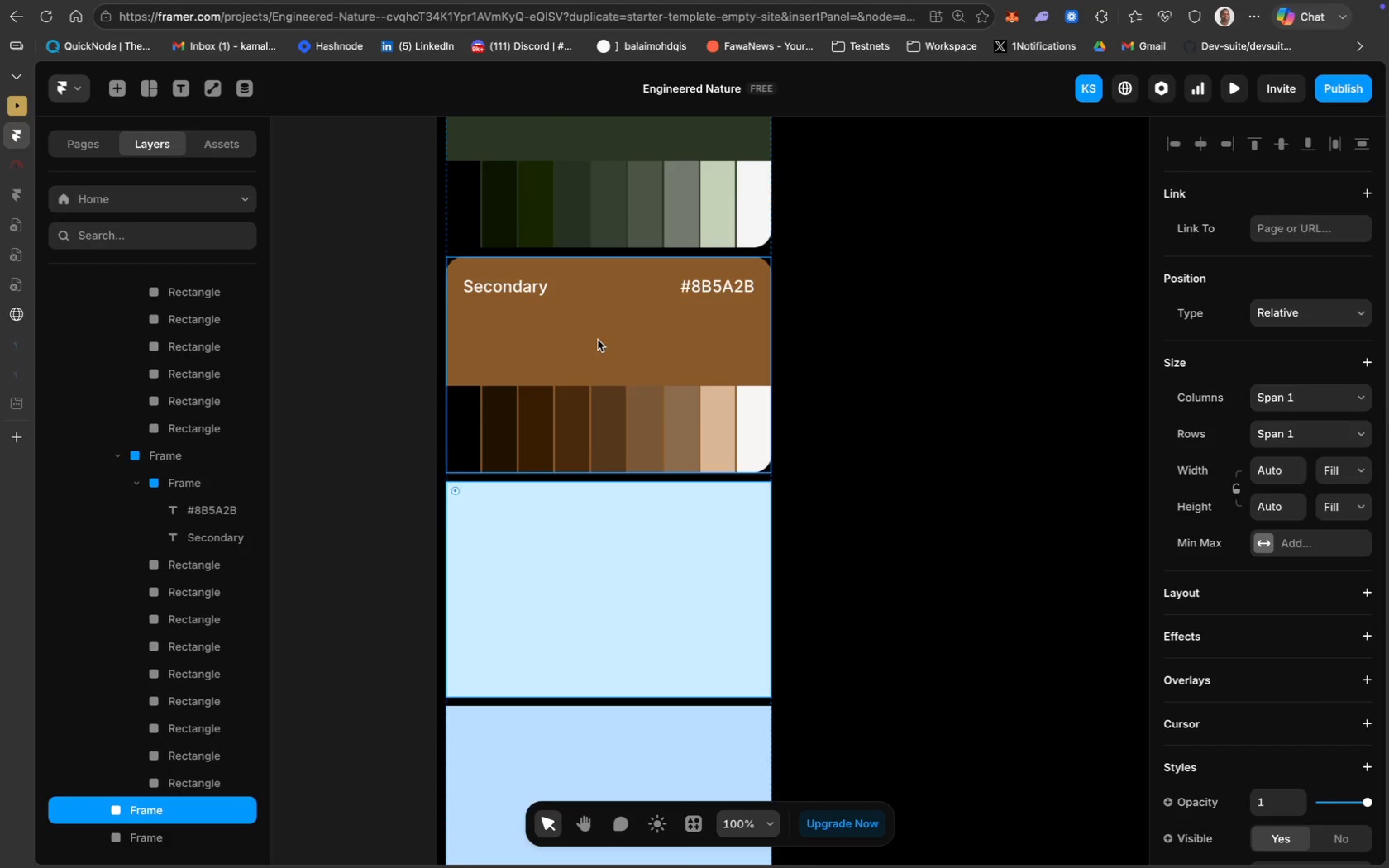 
left_click_drag(start_coordinate=[598, 340], to_coordinate=[595, 351])
 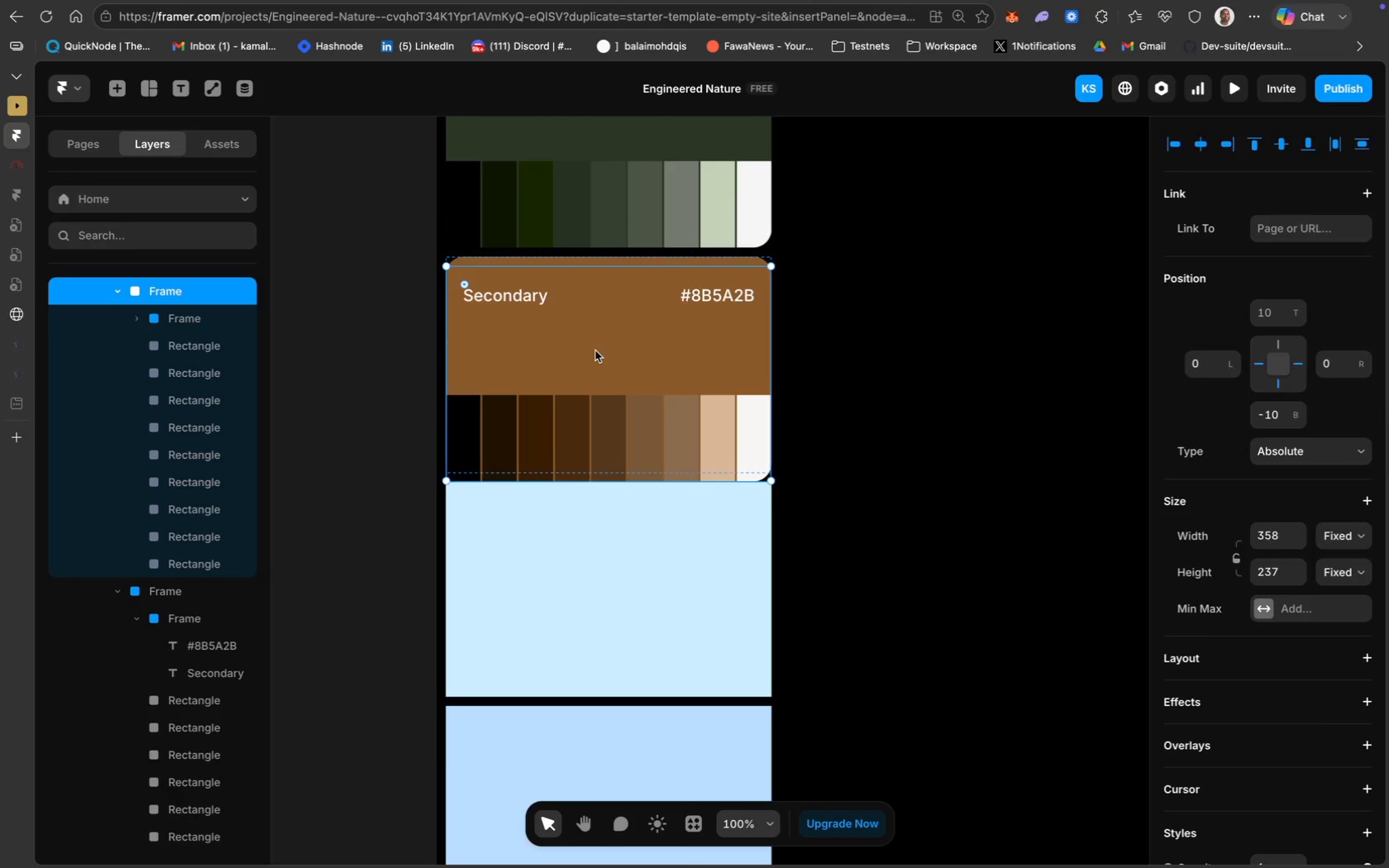 
key(Meta+Z)
 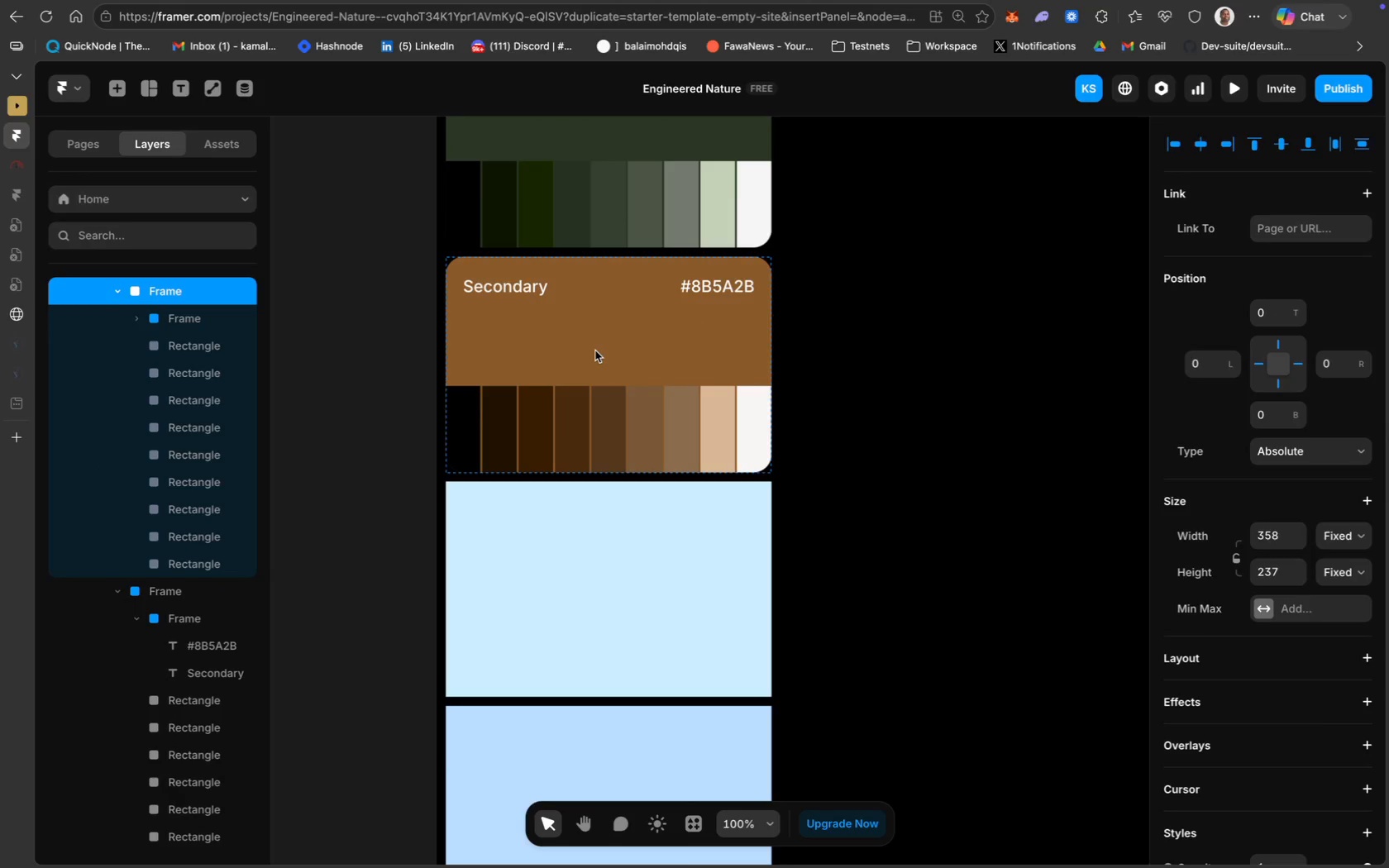 
key(Meta+Z)
 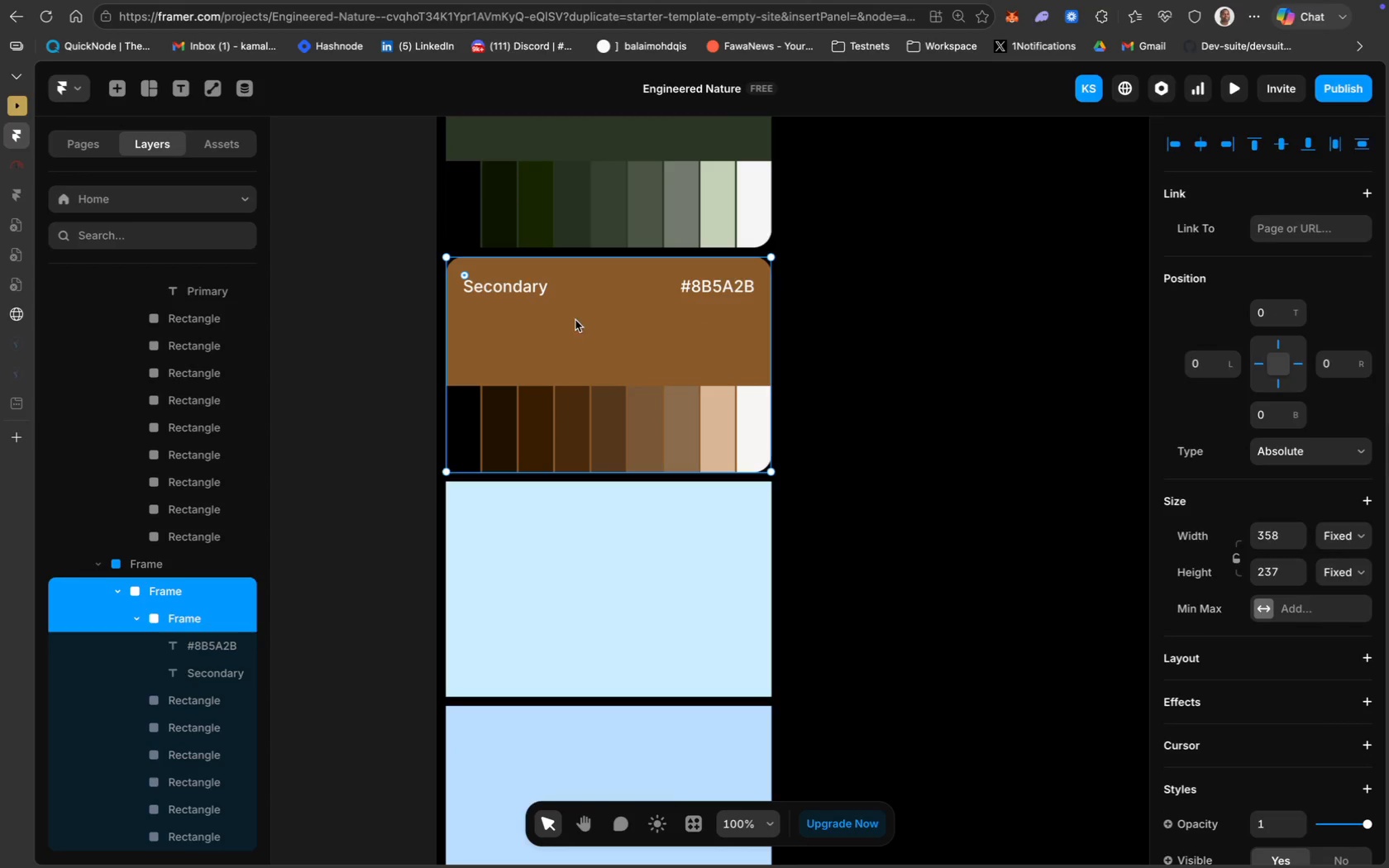 
left_click([567, 306])
 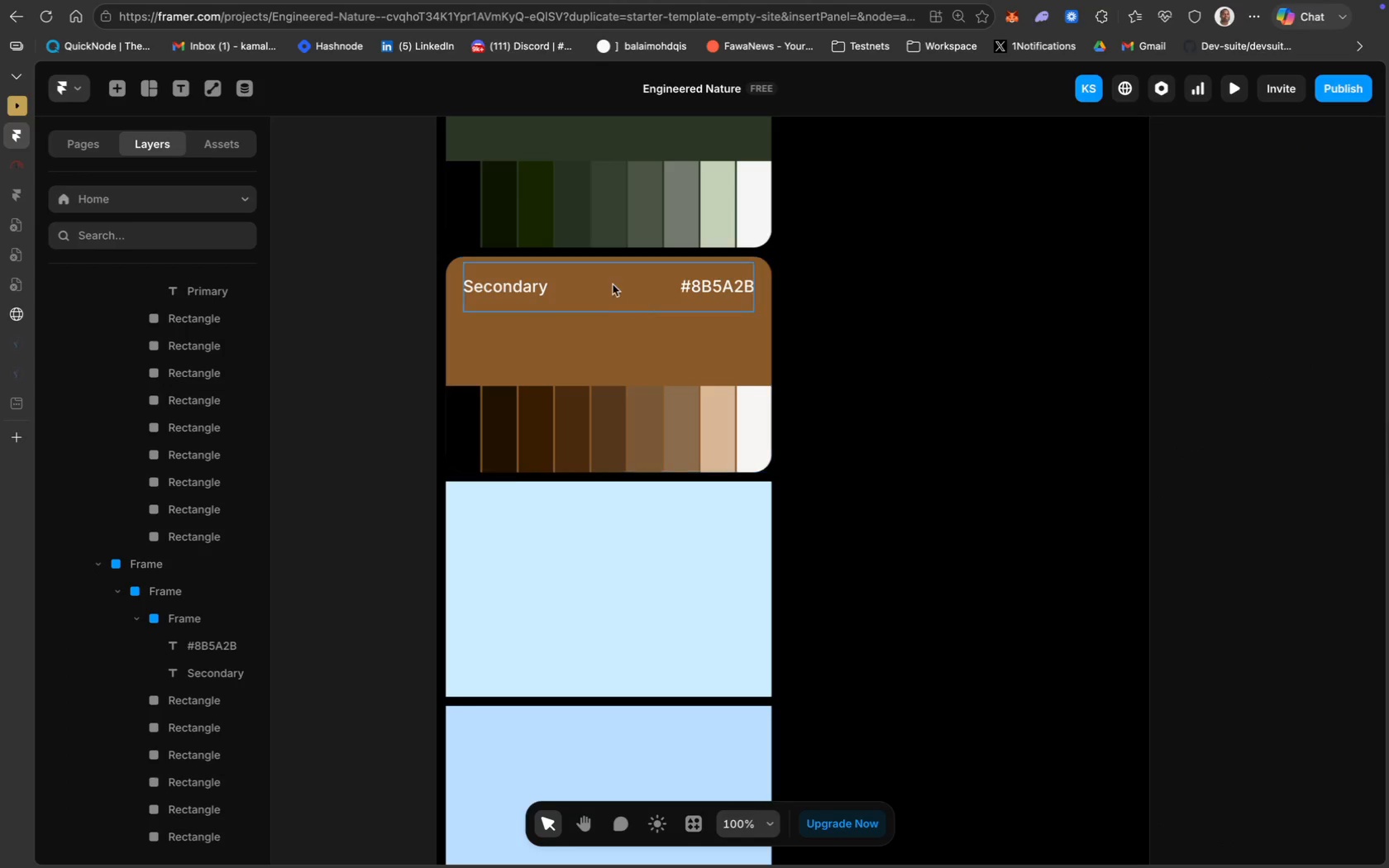 
left_click([612, 295])
 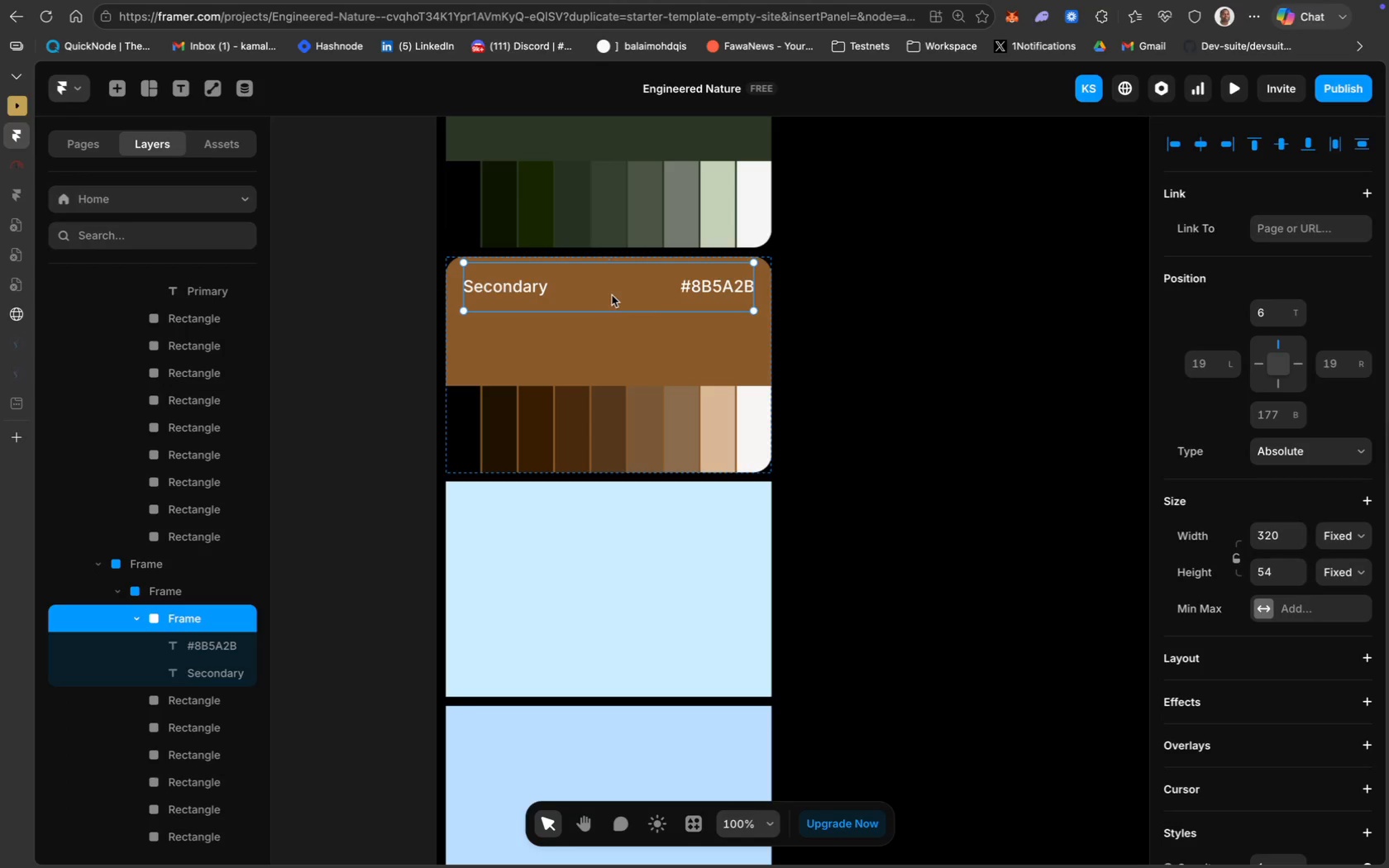 
hold_key(key=ShiftLeft, duration=2.23)
left_click([603, 365])
 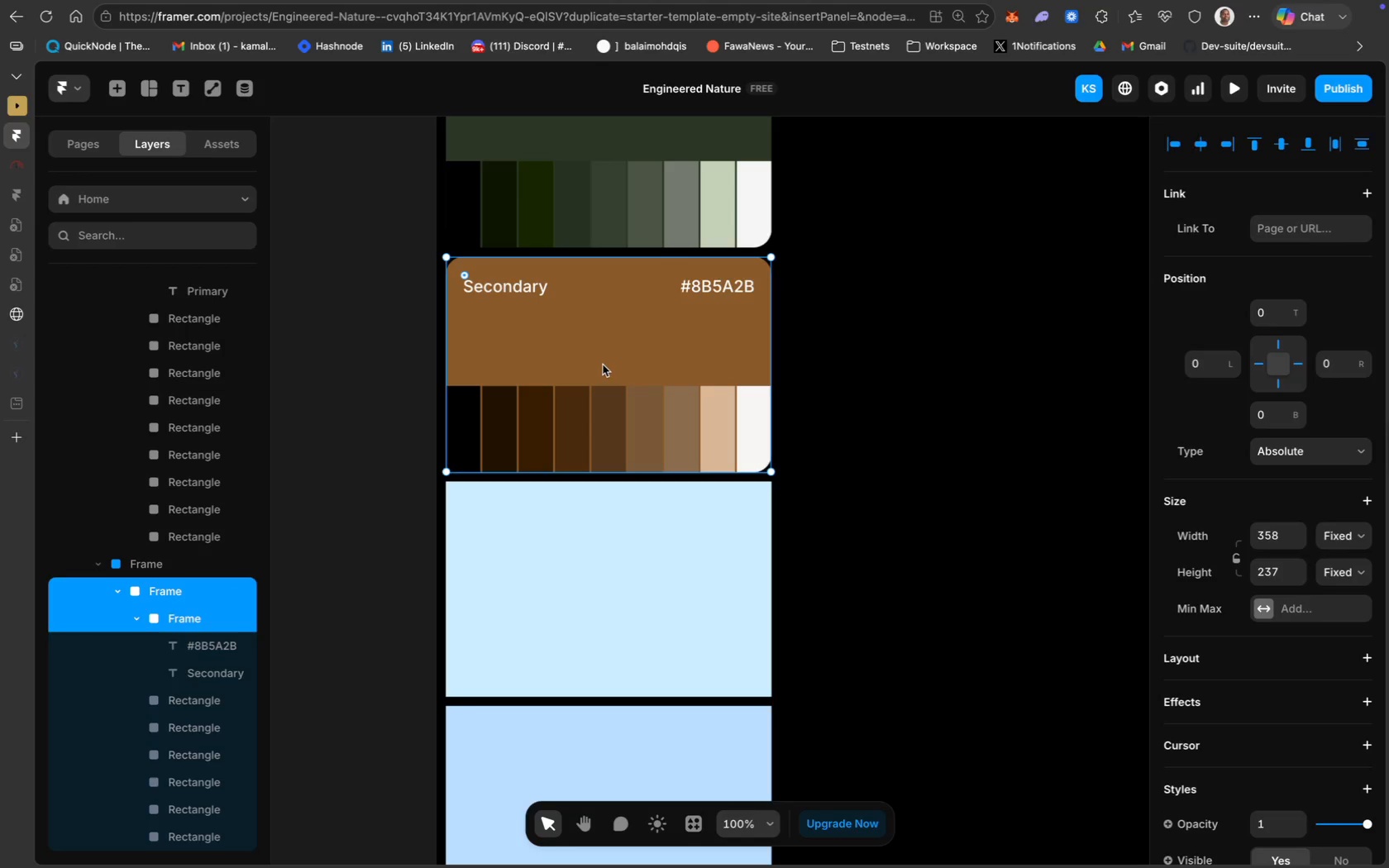 
key(Meta+D)
 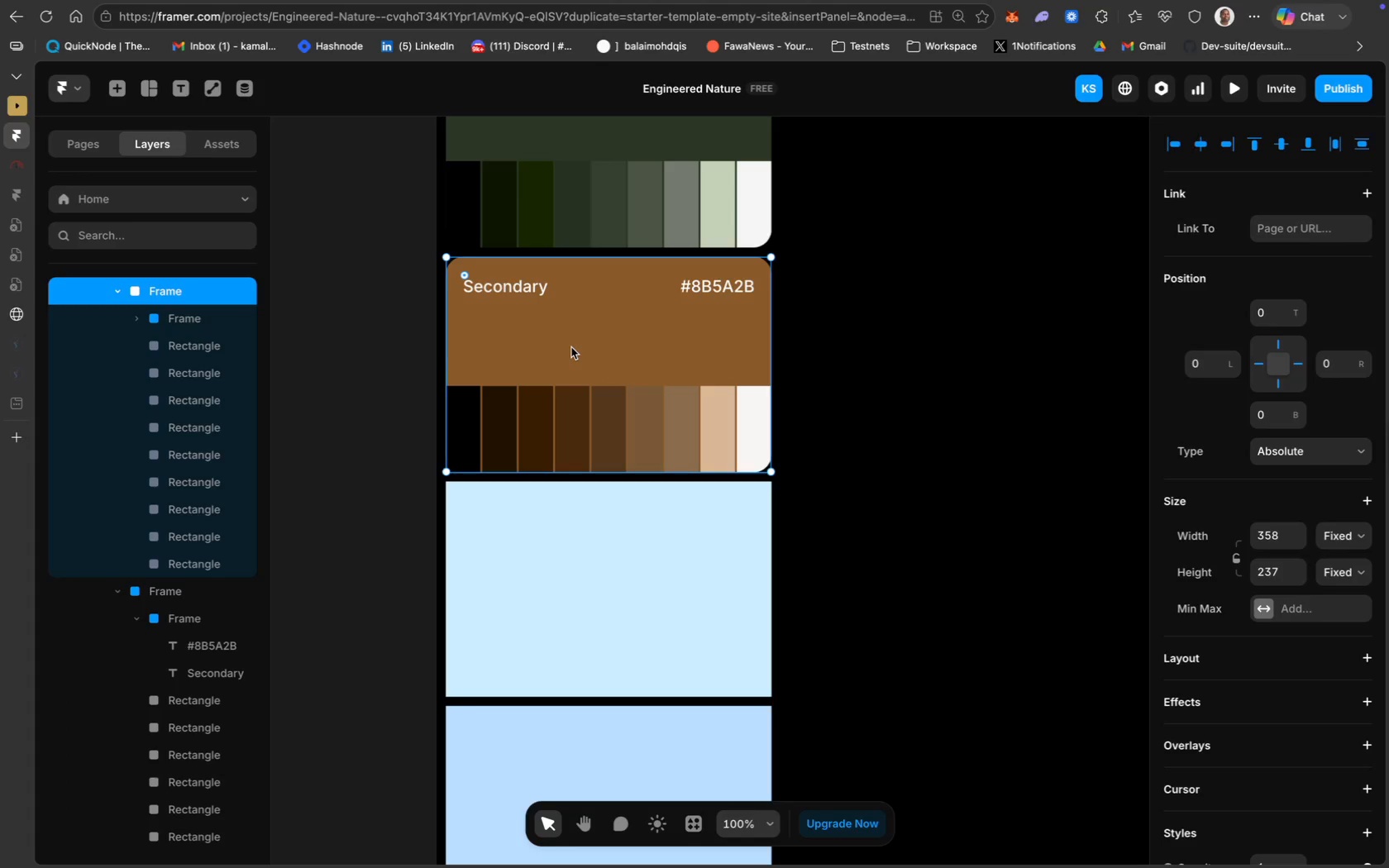 
left_click_drag(start_coordinate=[571, 347], to_coordinate=[571, 574])
 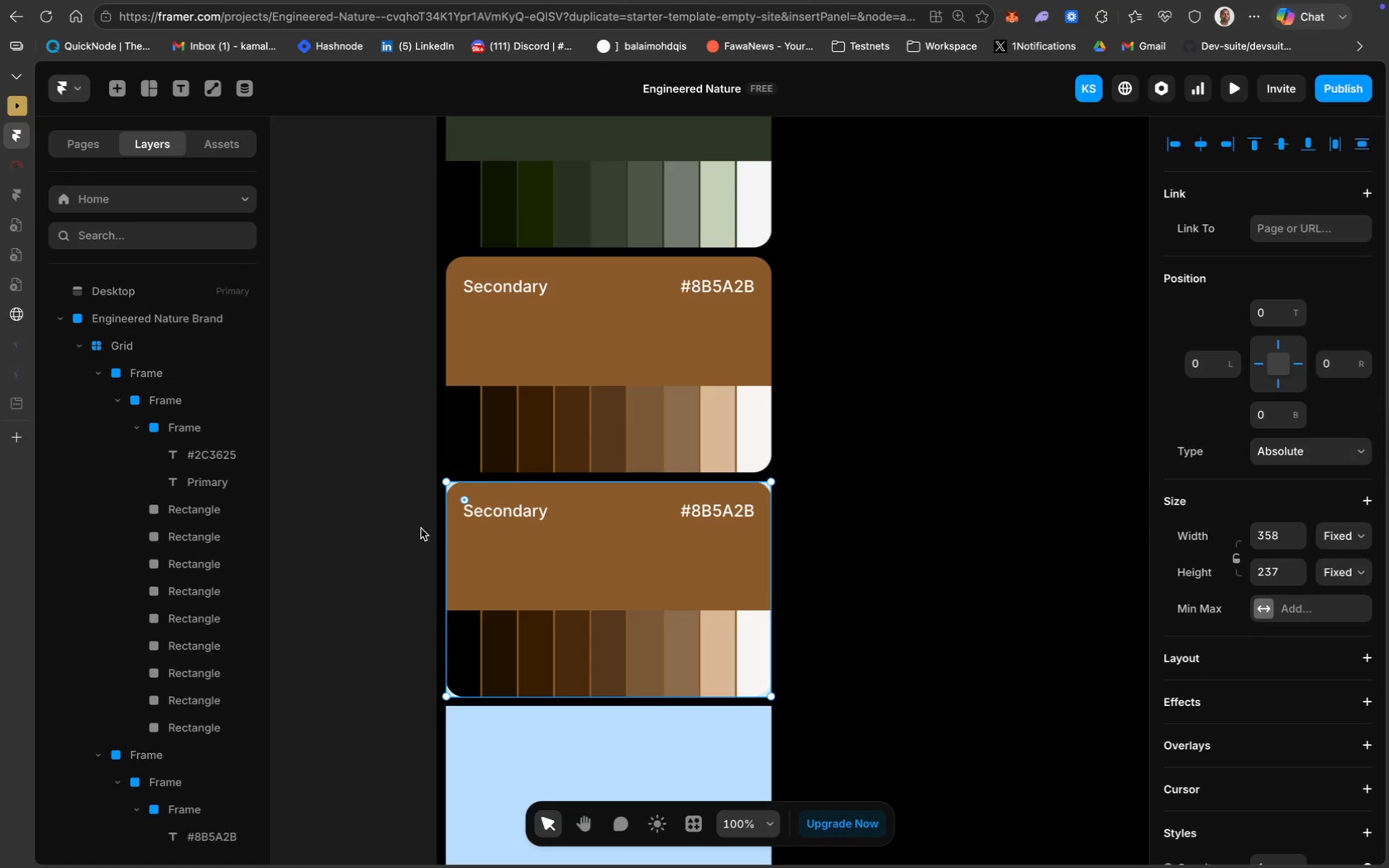 
scroll: coordinate [227, 605], scroll_direction: down, amount: 68.0
 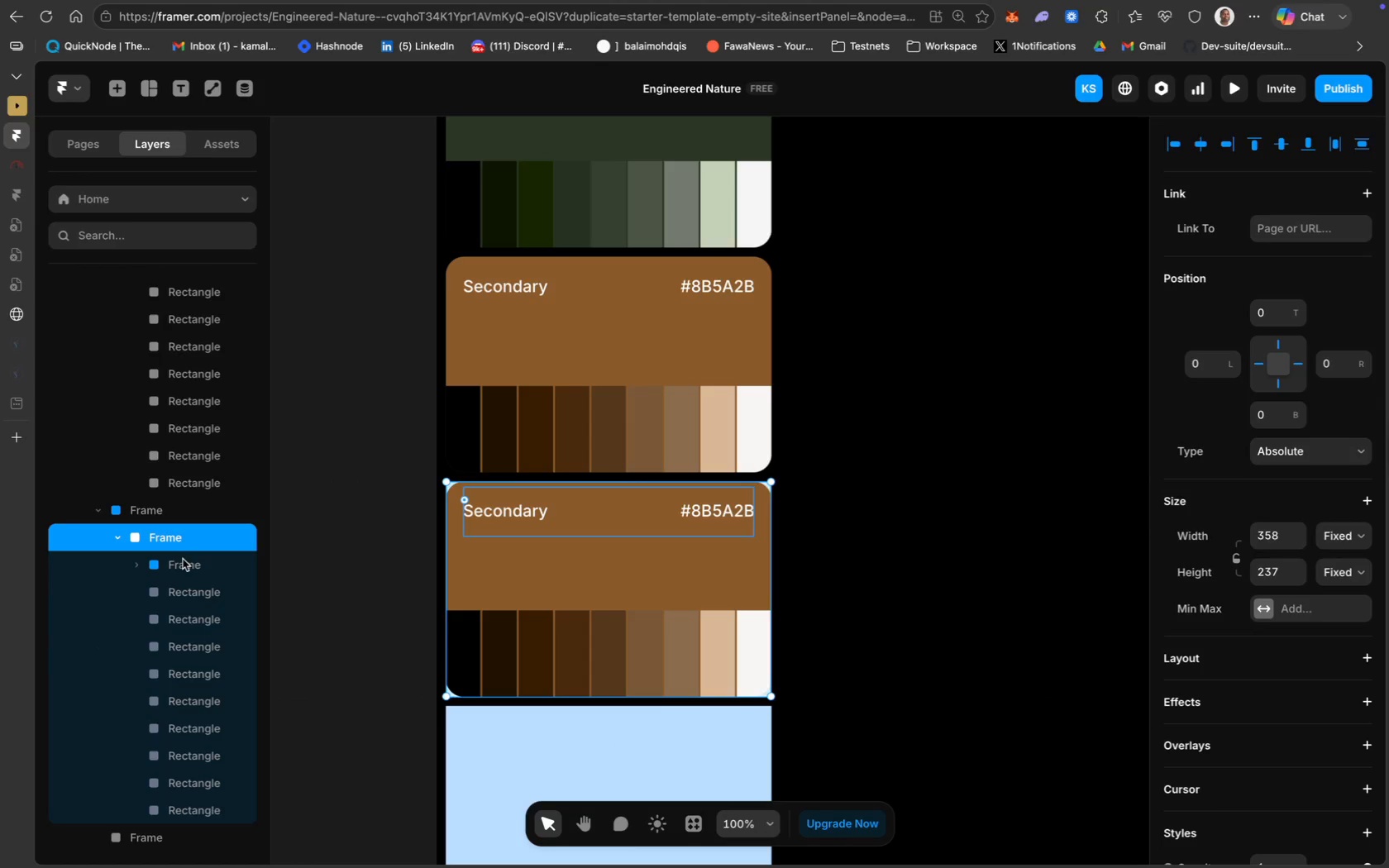 
left_click([183, 562])
 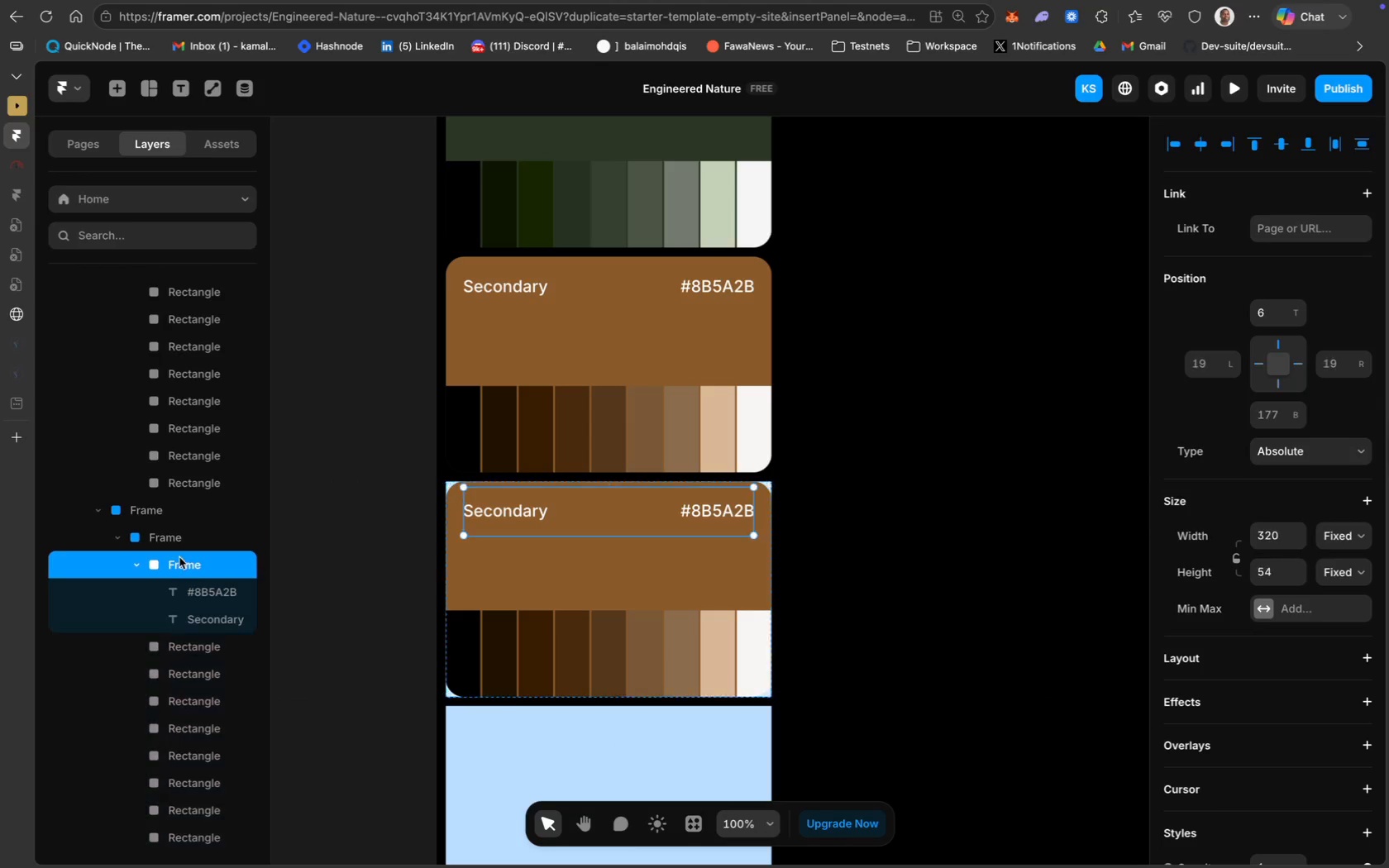 
left_click([161, 539])
 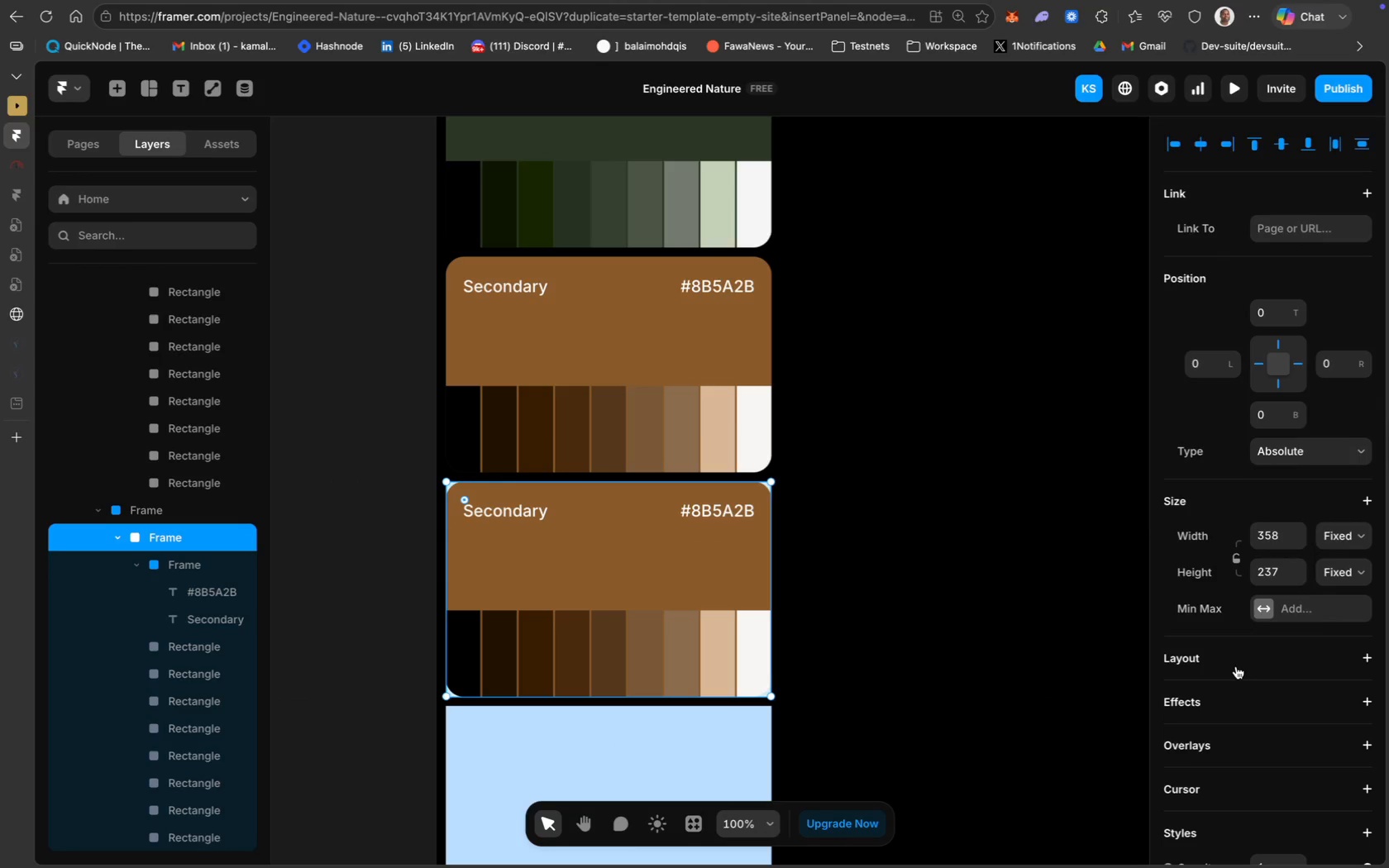 
scroll: coordinate [1236, 666], scroll_direction: down, amount: 57.0
 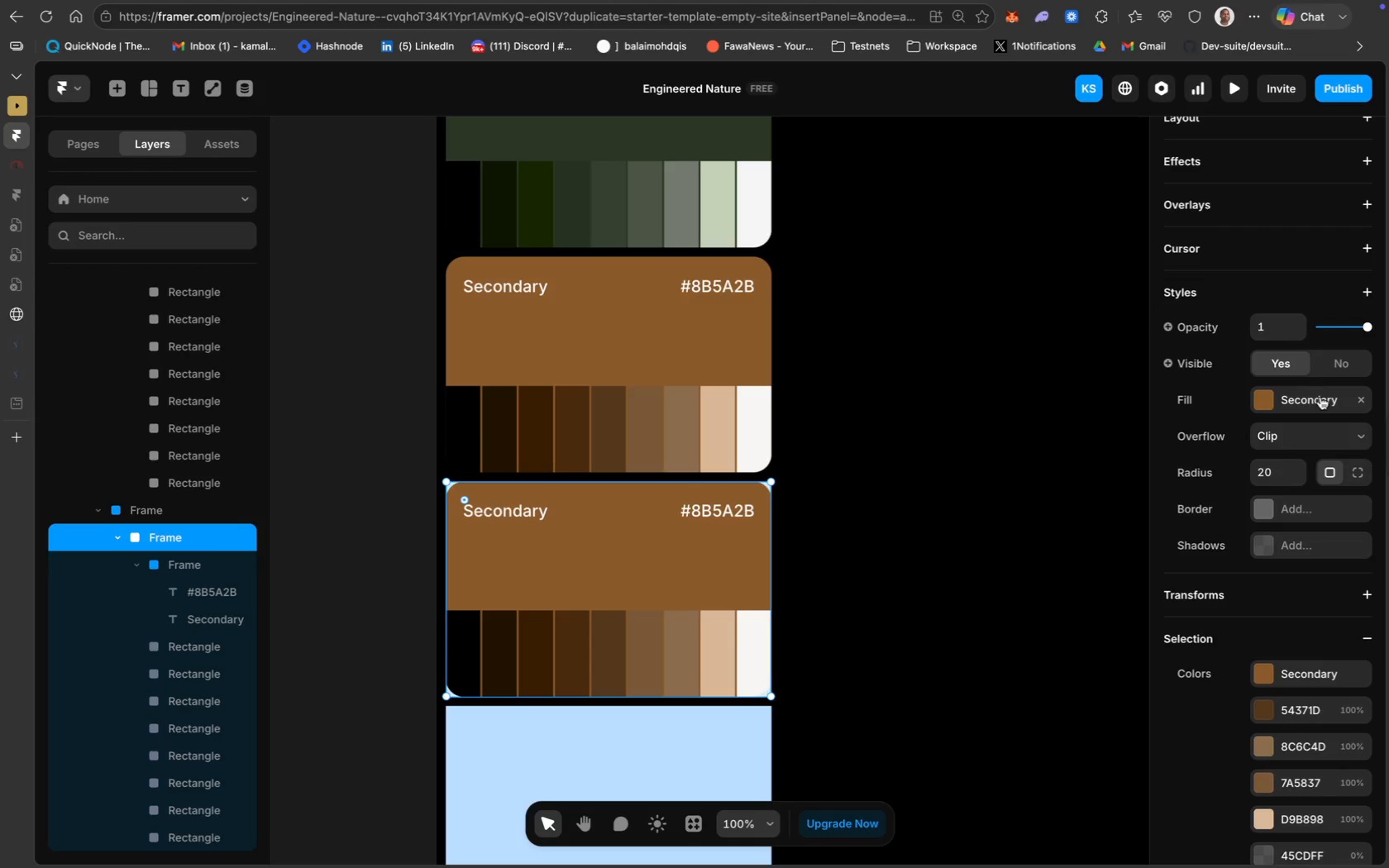 
left_click([1314, 397])
 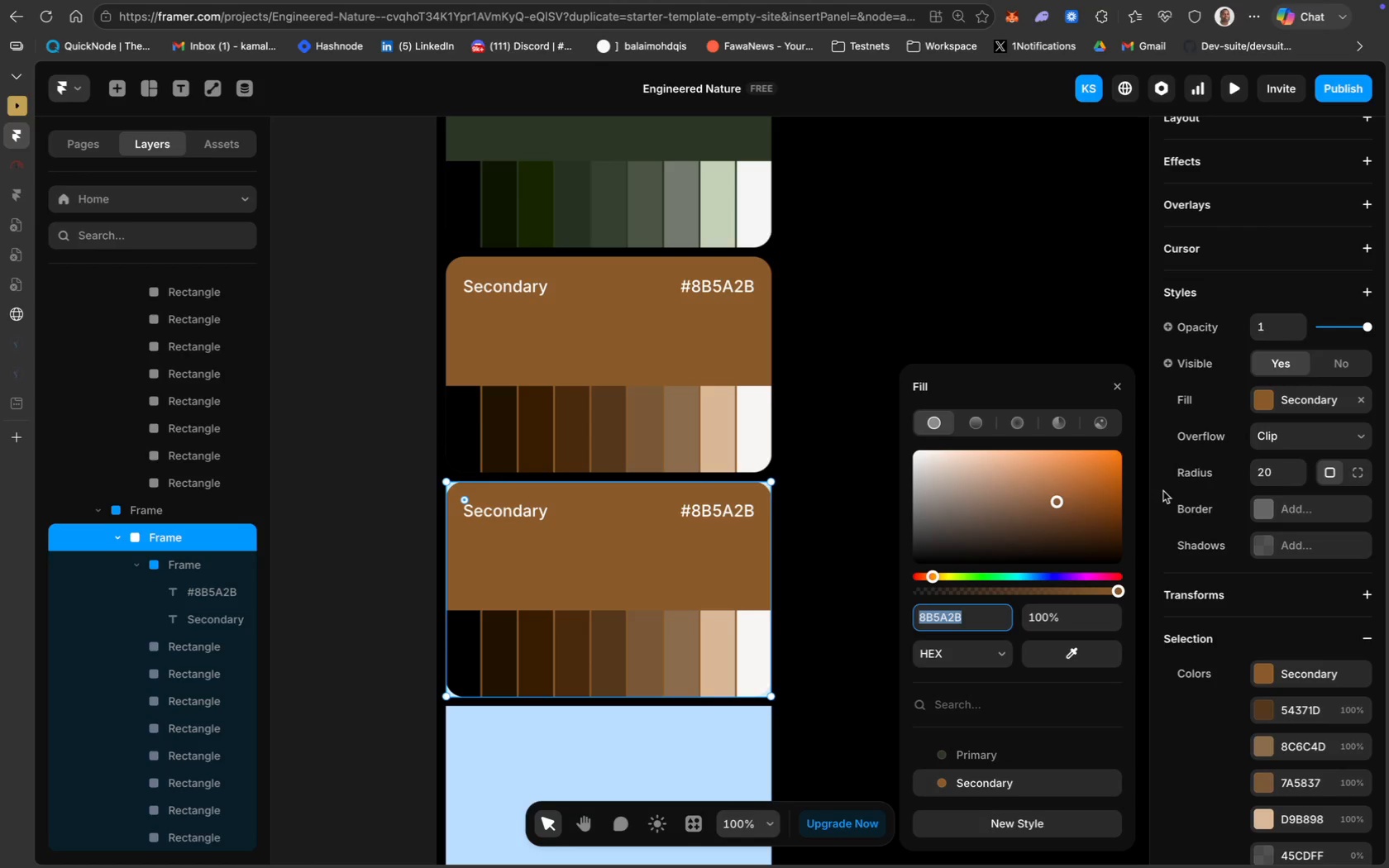 
scroll: coordinate [1163, 491], scroll_direction: down, amount: 33.0
 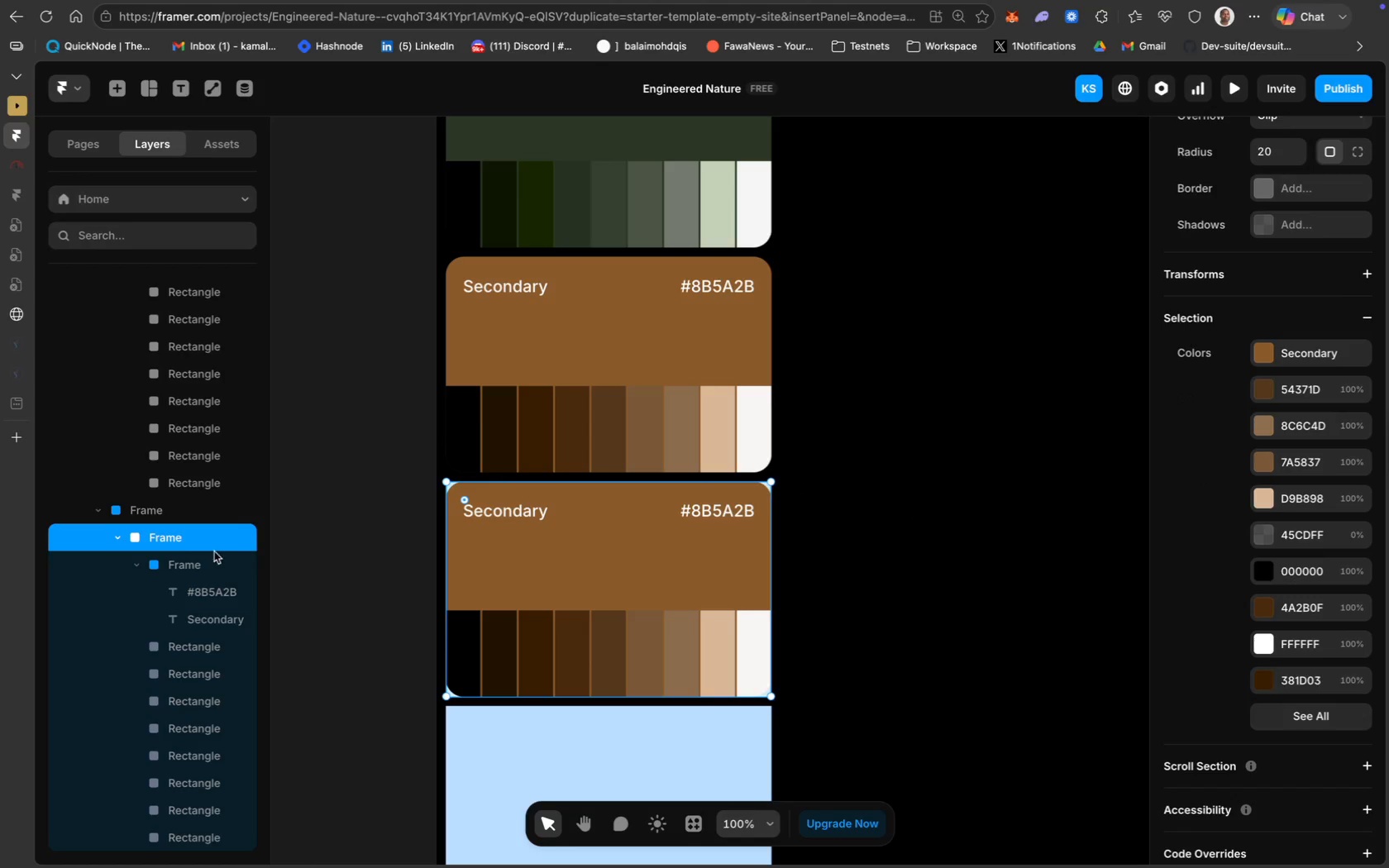 
left_click([158, 511])
 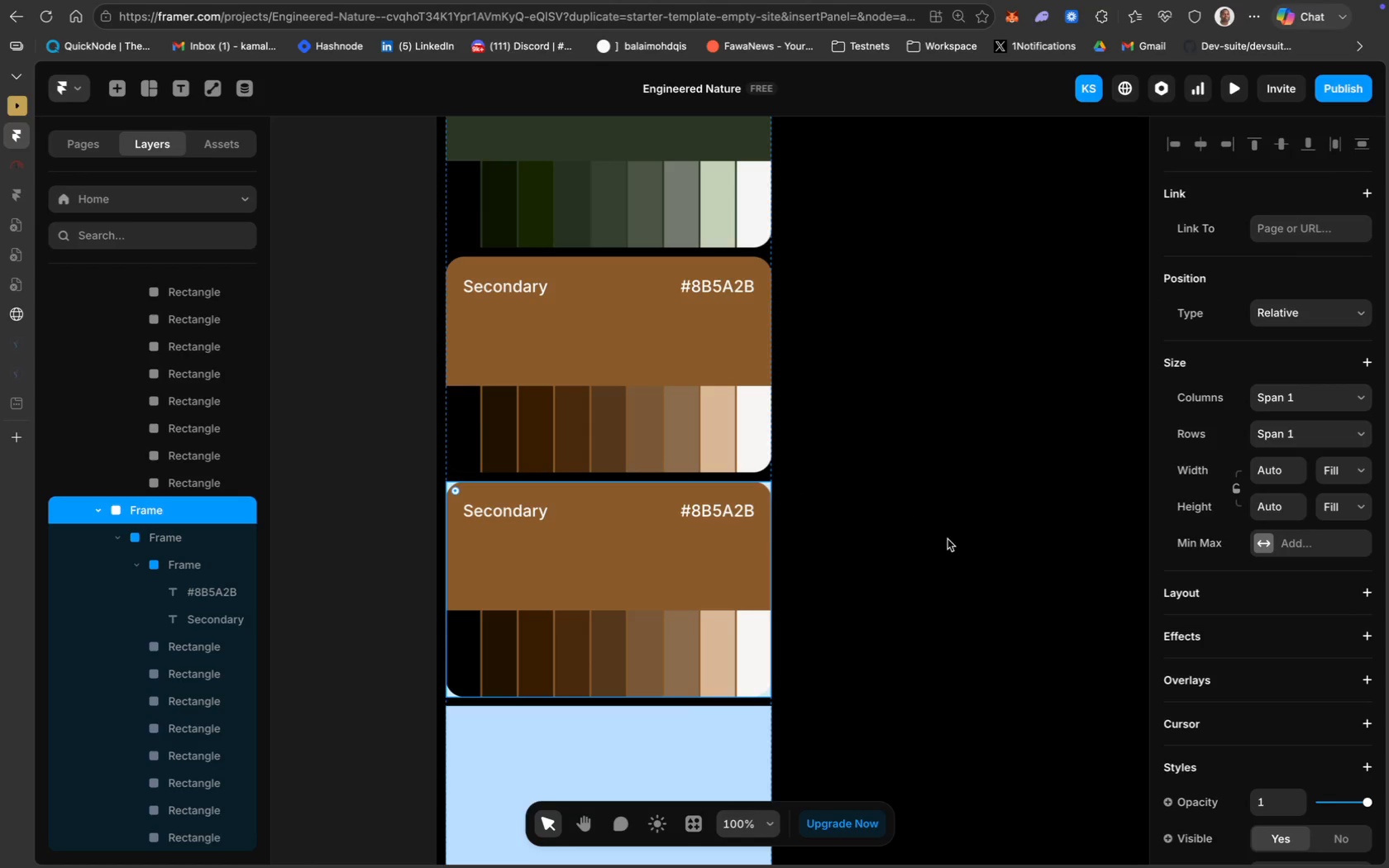 
scroll: coordinate [1258, 638], scroll_direction: down, amount: 94.0
 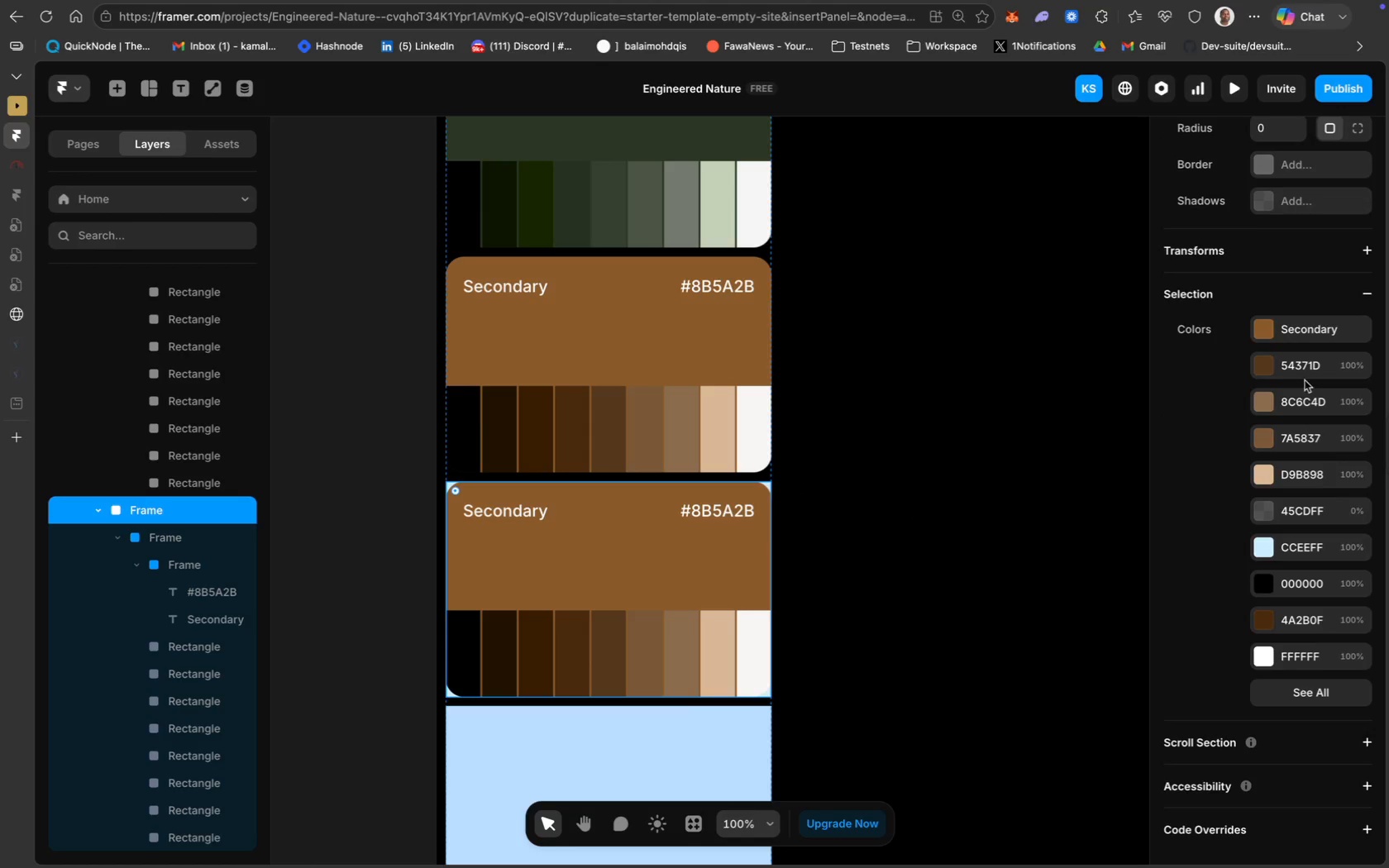 
scroll: coordinate [1305, 370], scroll_direction: up, amount: 52.0
 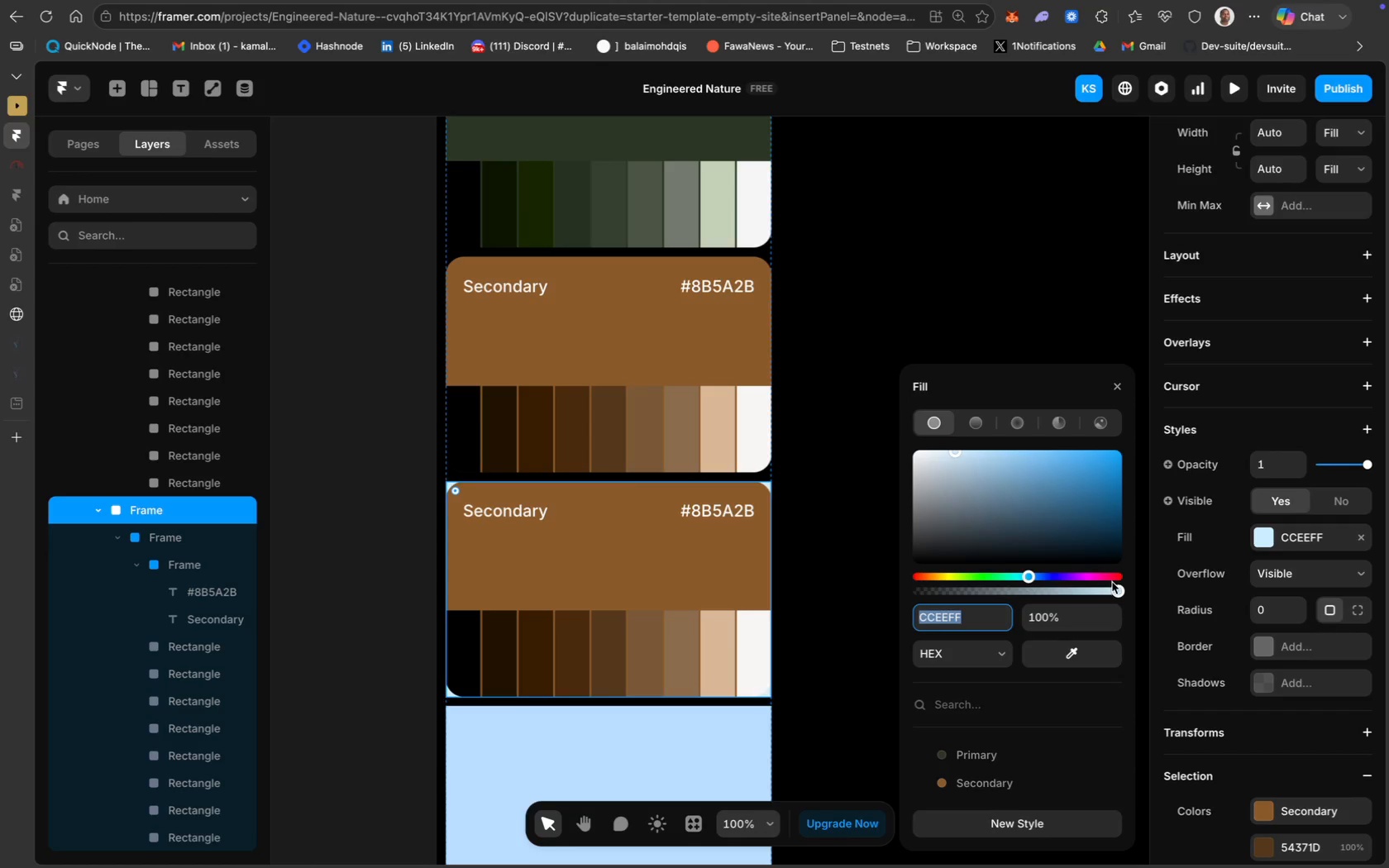 
left_click_drag(start_coordinate=[1118, 590], to_coordinate=[899, 589])
 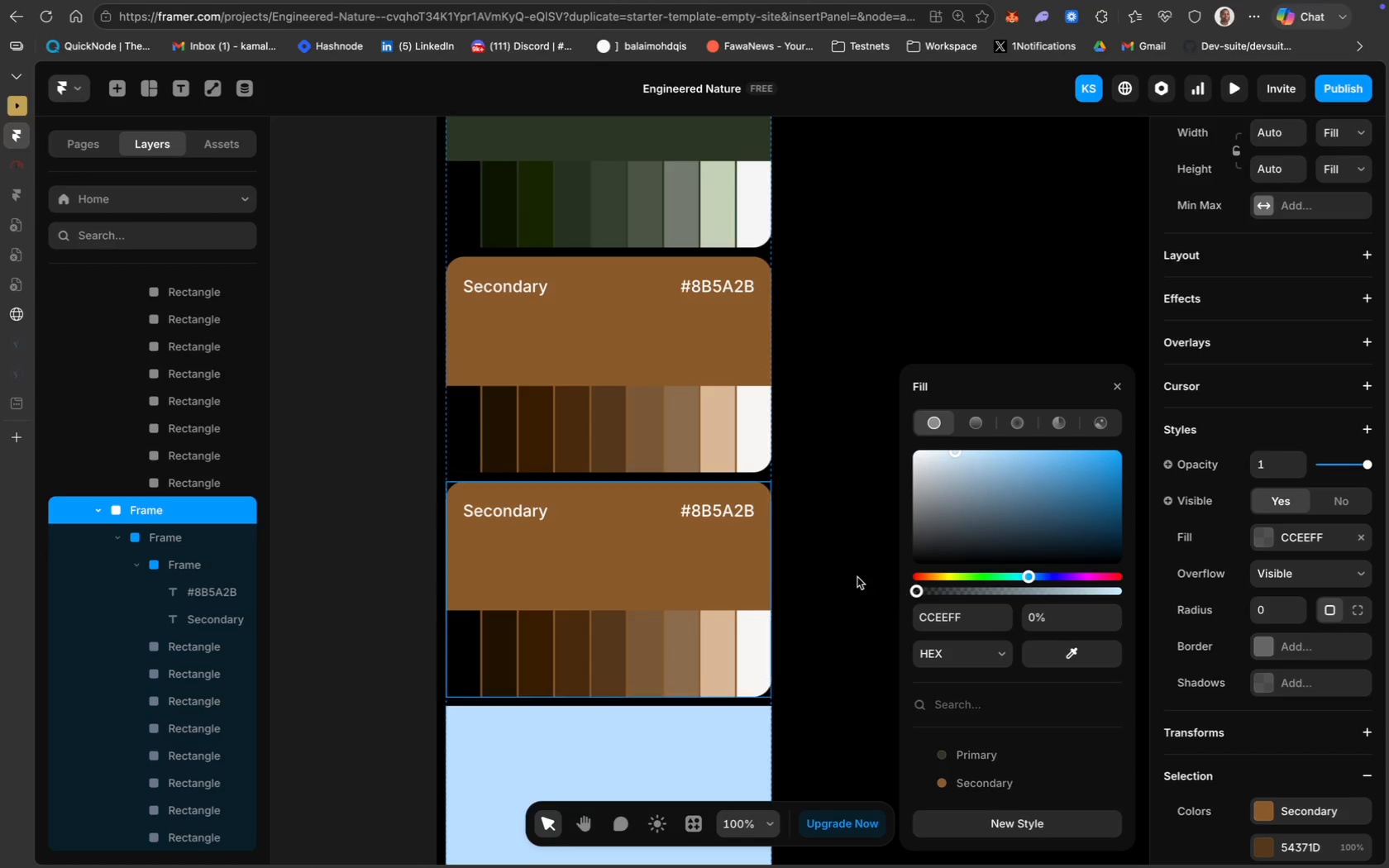 
left_click([857, 577])
 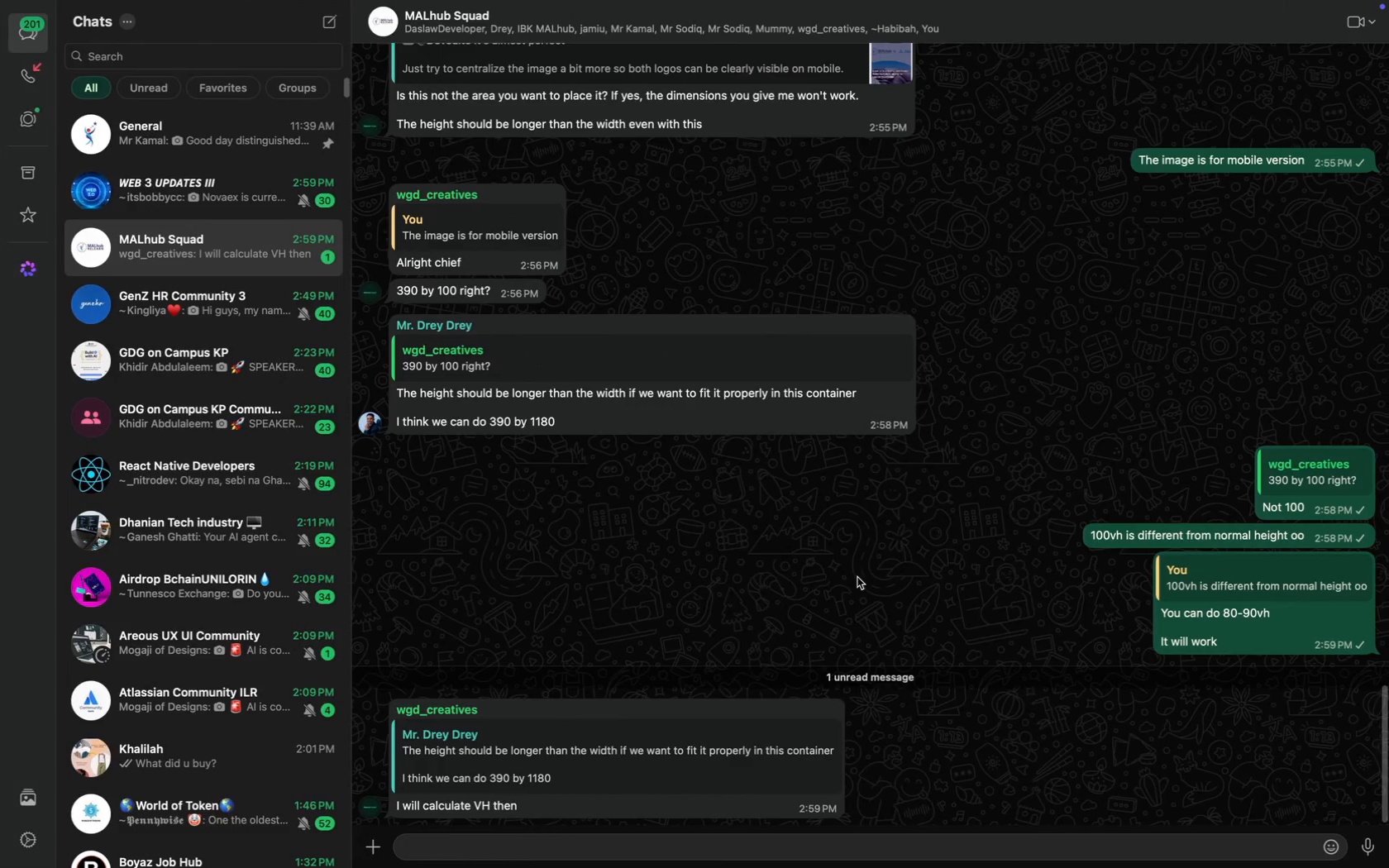 
scroll: coordinate [689, 519], scroll_direction: down, amount: 39.0
 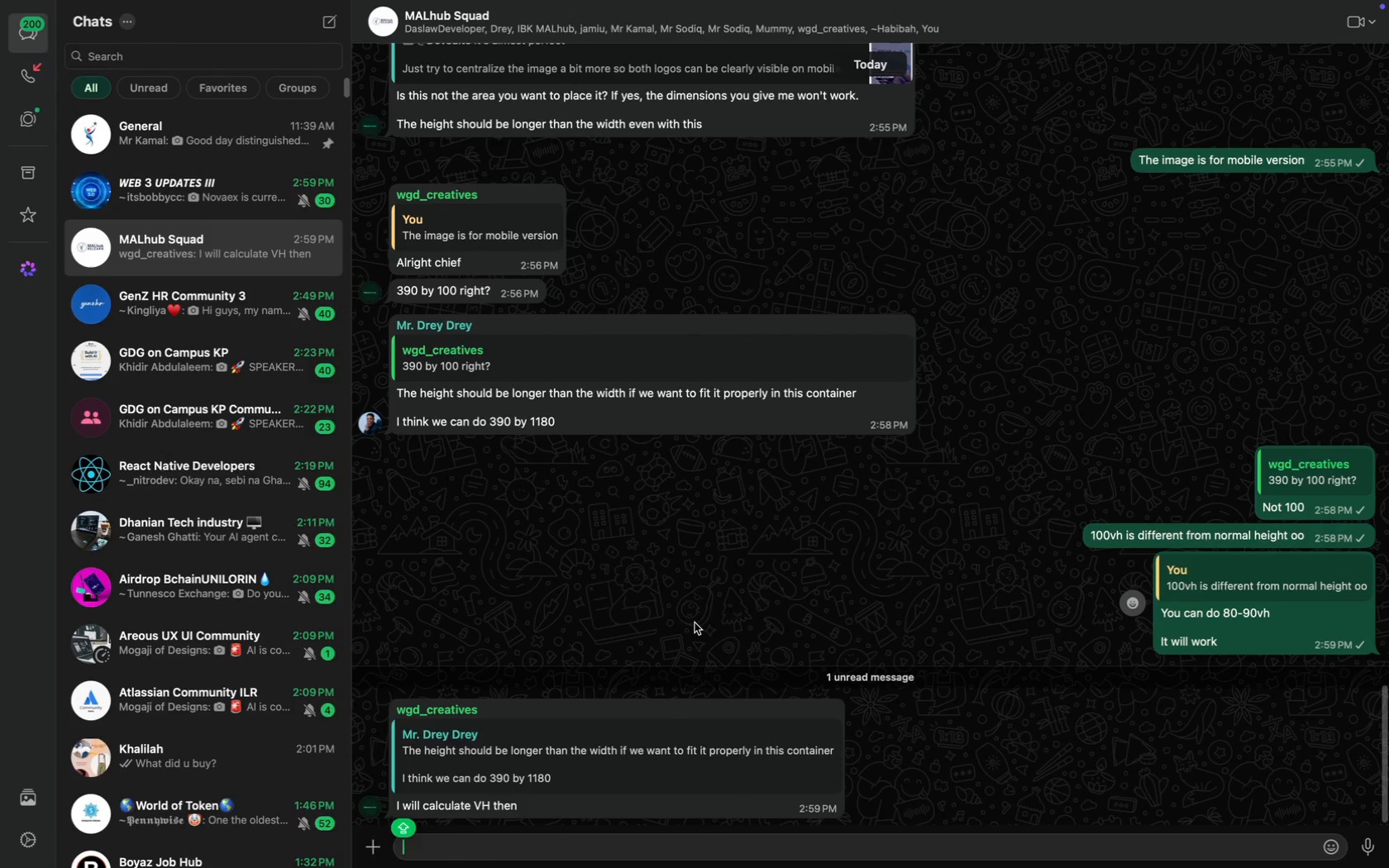 
type(Alright chief)
 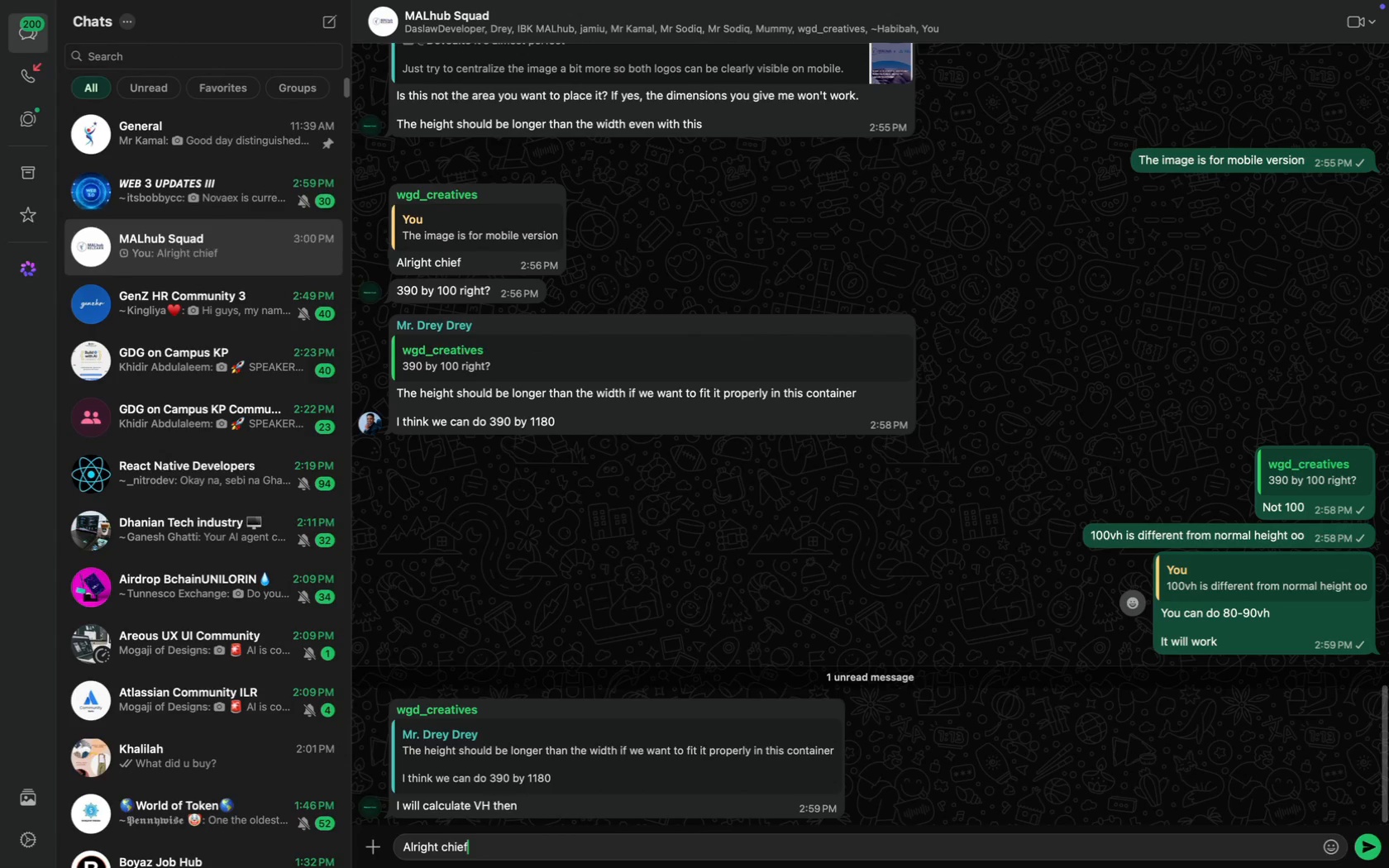 
key(Enter)
 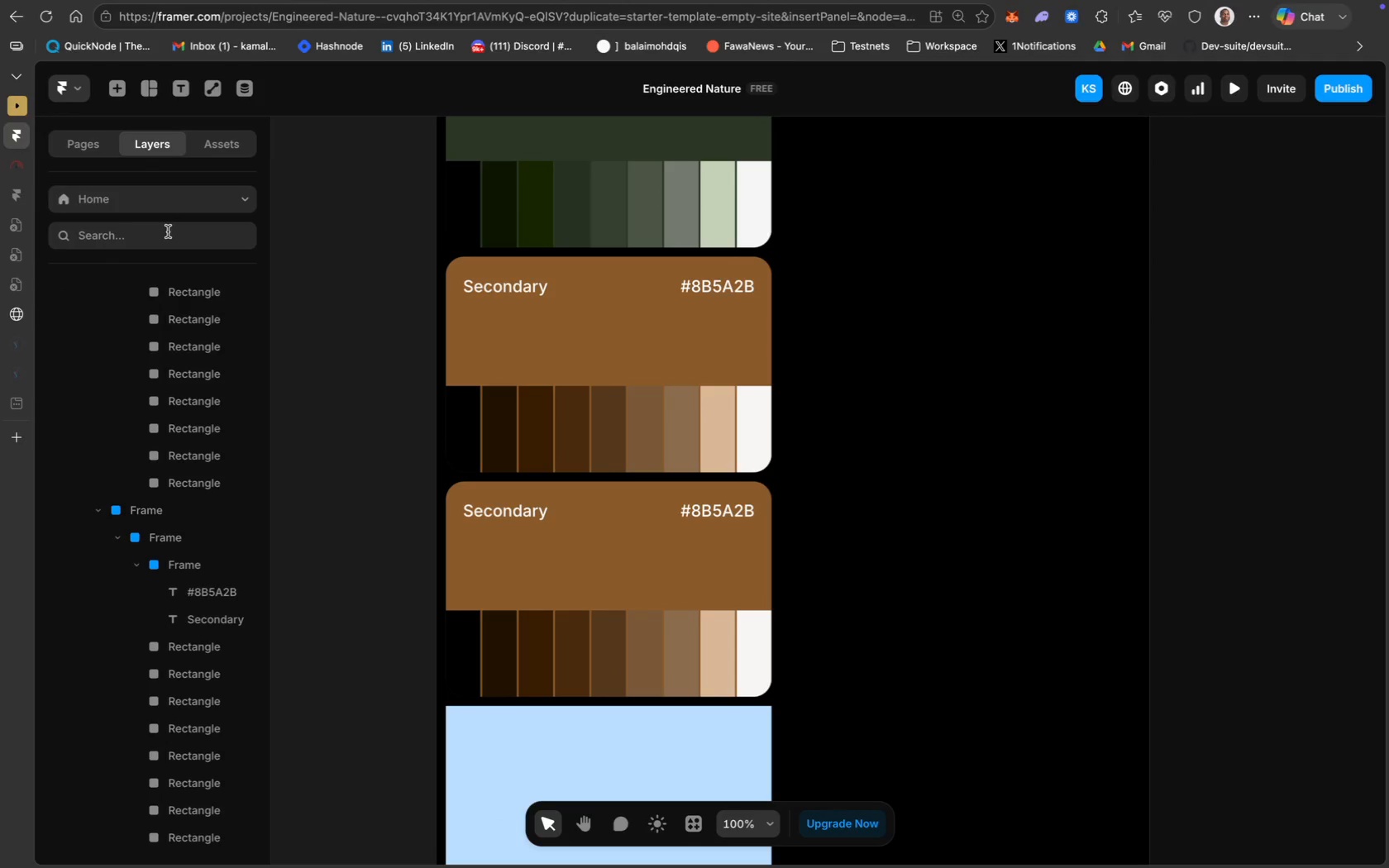 
wait(6.69)
 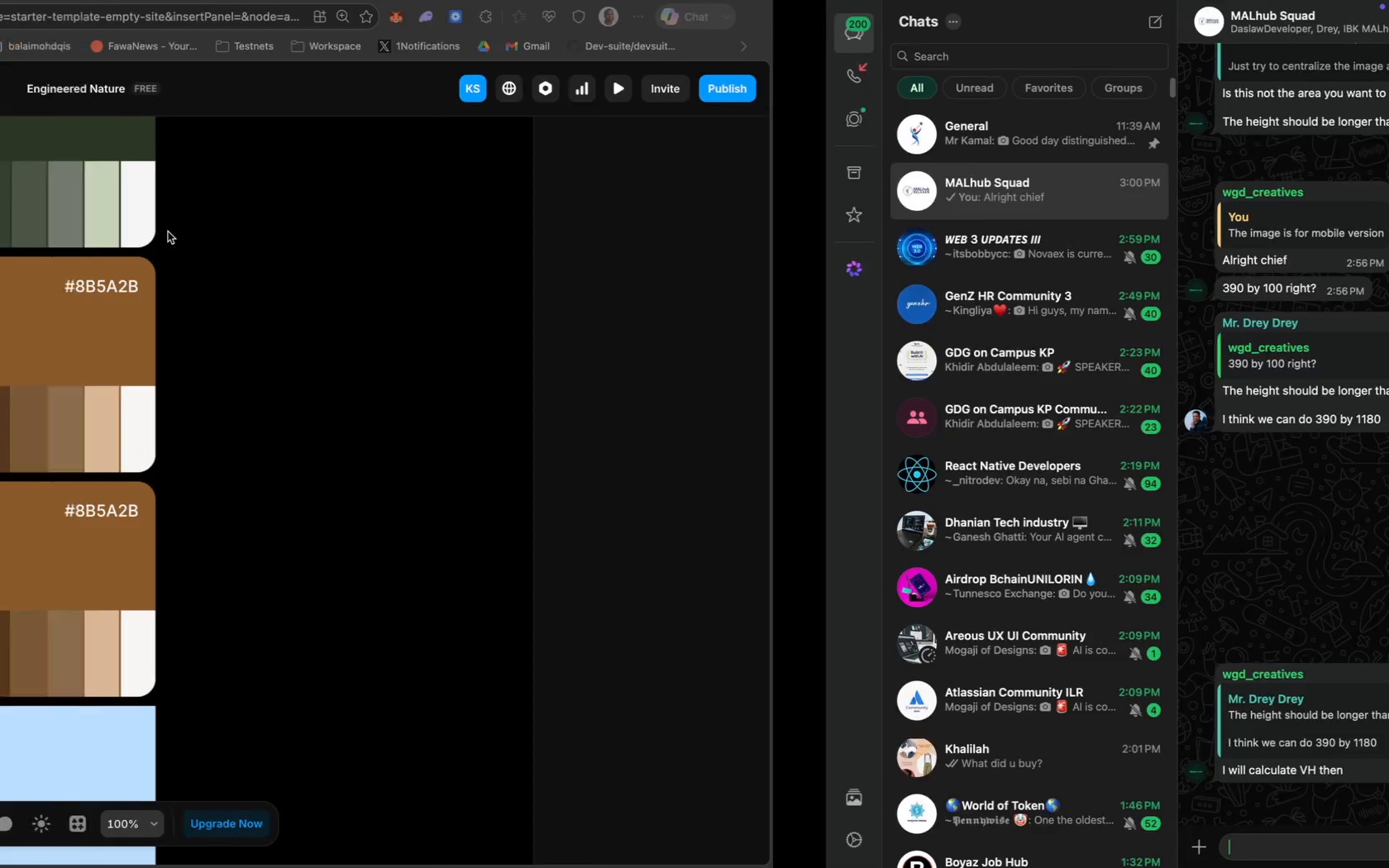 
scroll: coordinate [542, 447], scroll_direction: down, amount: 23.0
 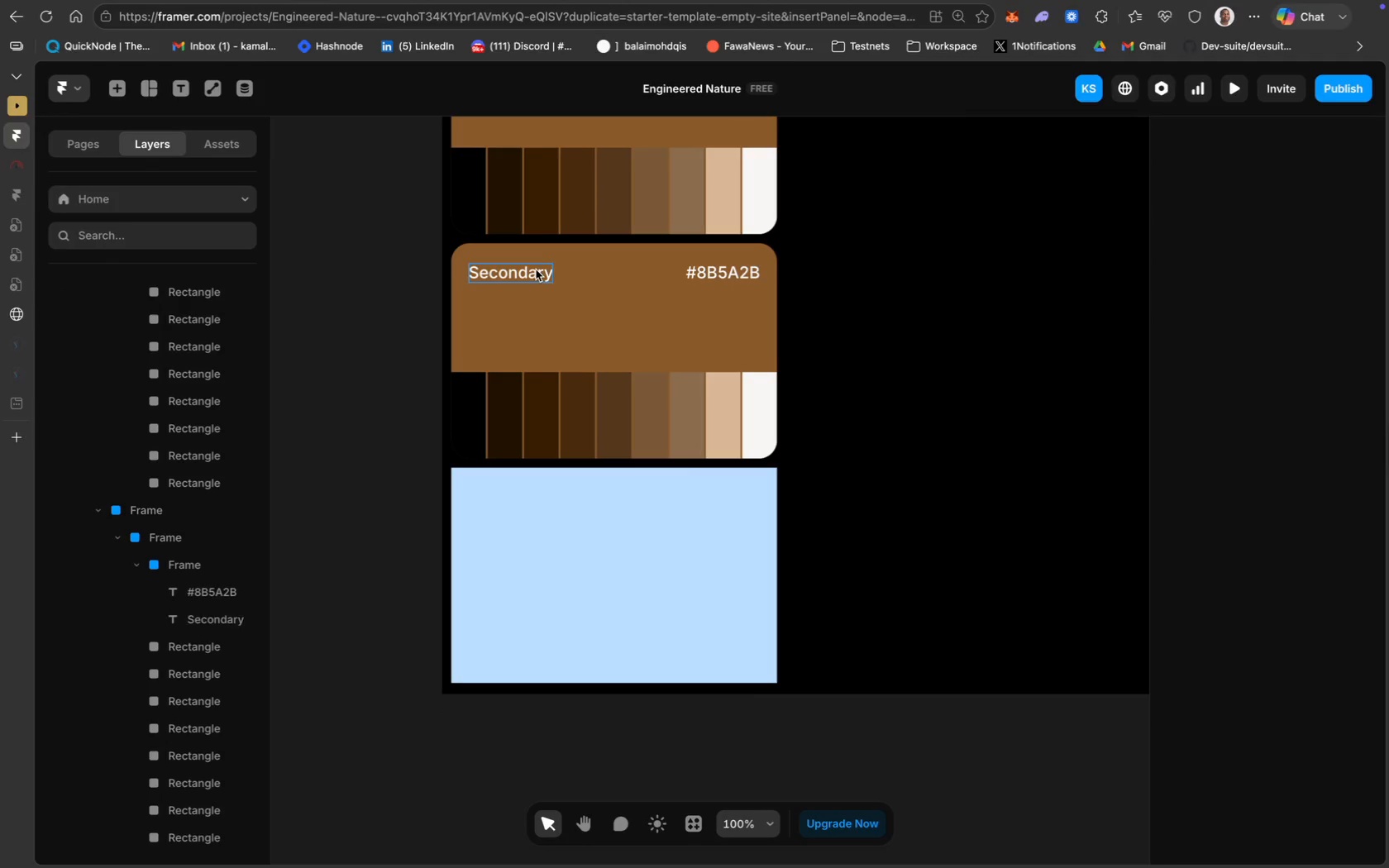 
type(Tertiary)
 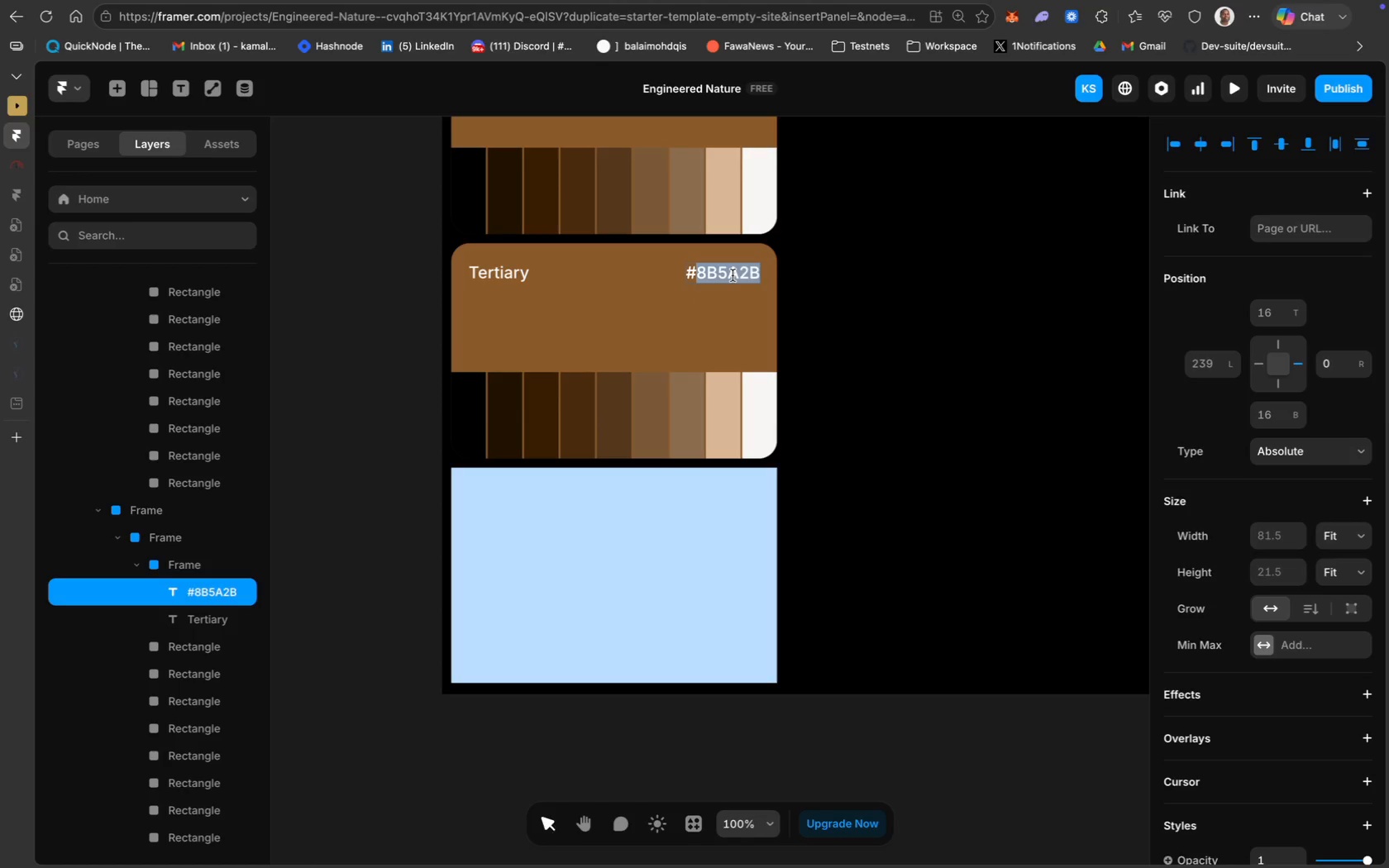 
type(A8A9AD)
 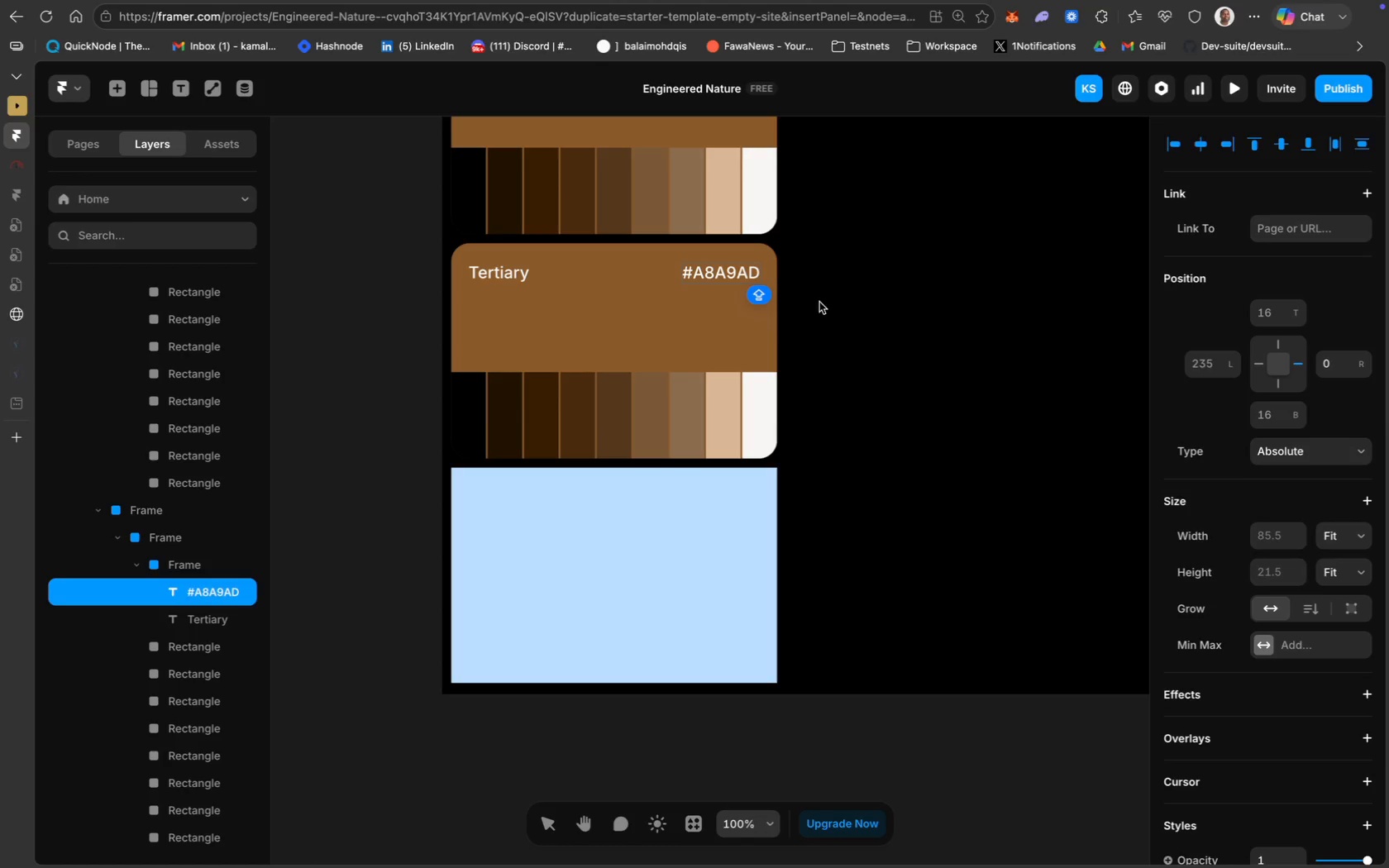 
left_click([900, 289])
 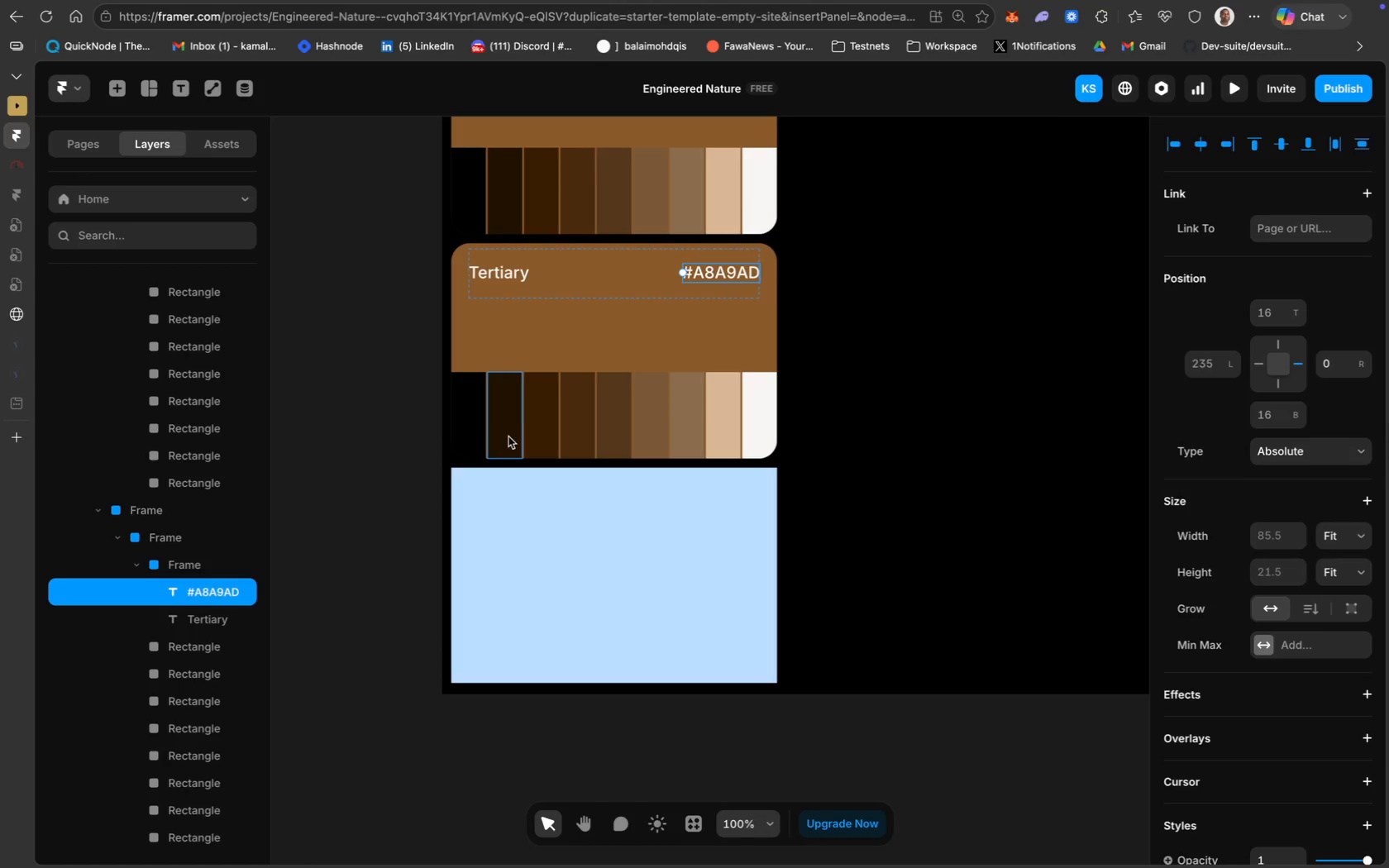 
wait(5.52)
 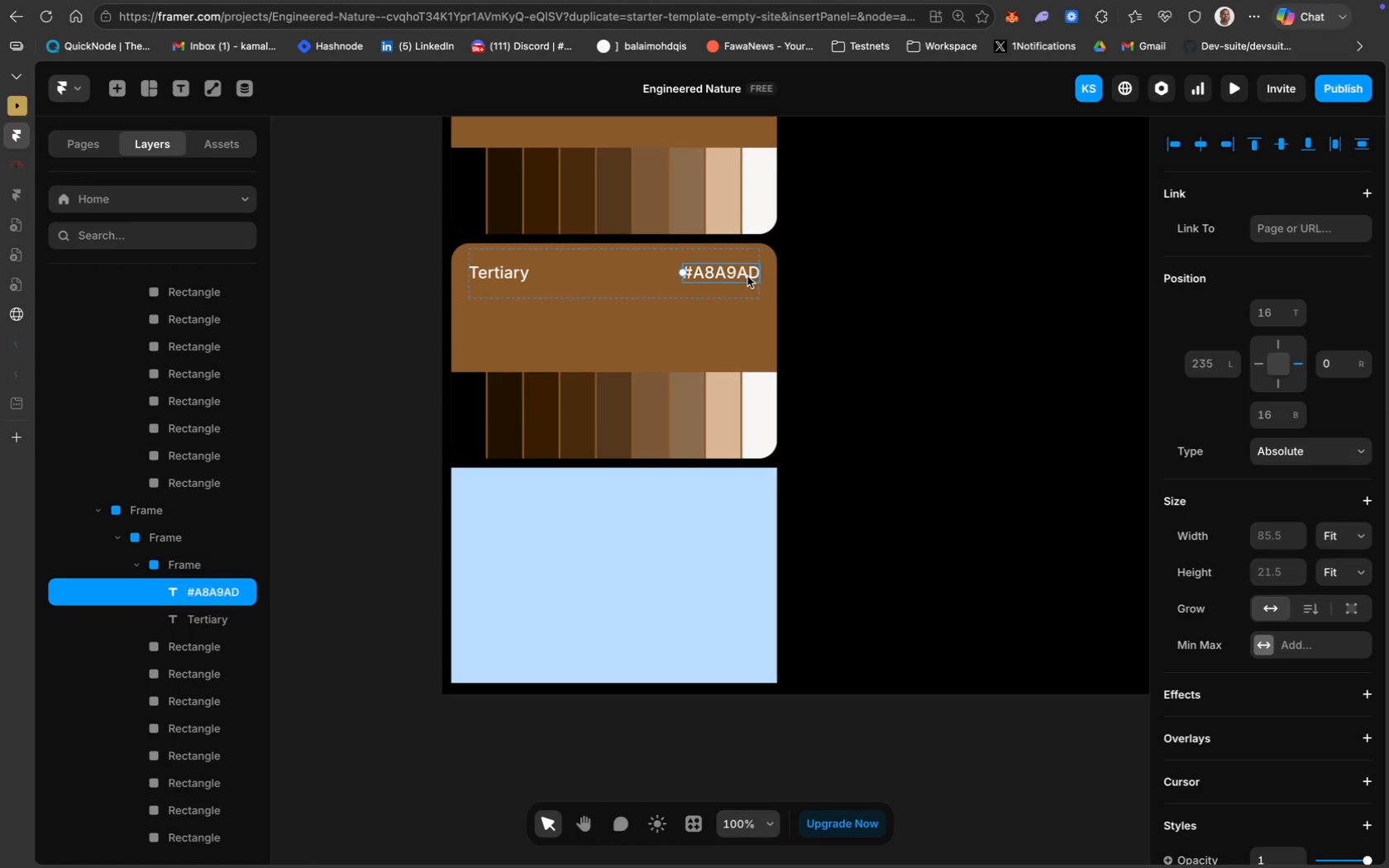 
left_click([590, 341])
 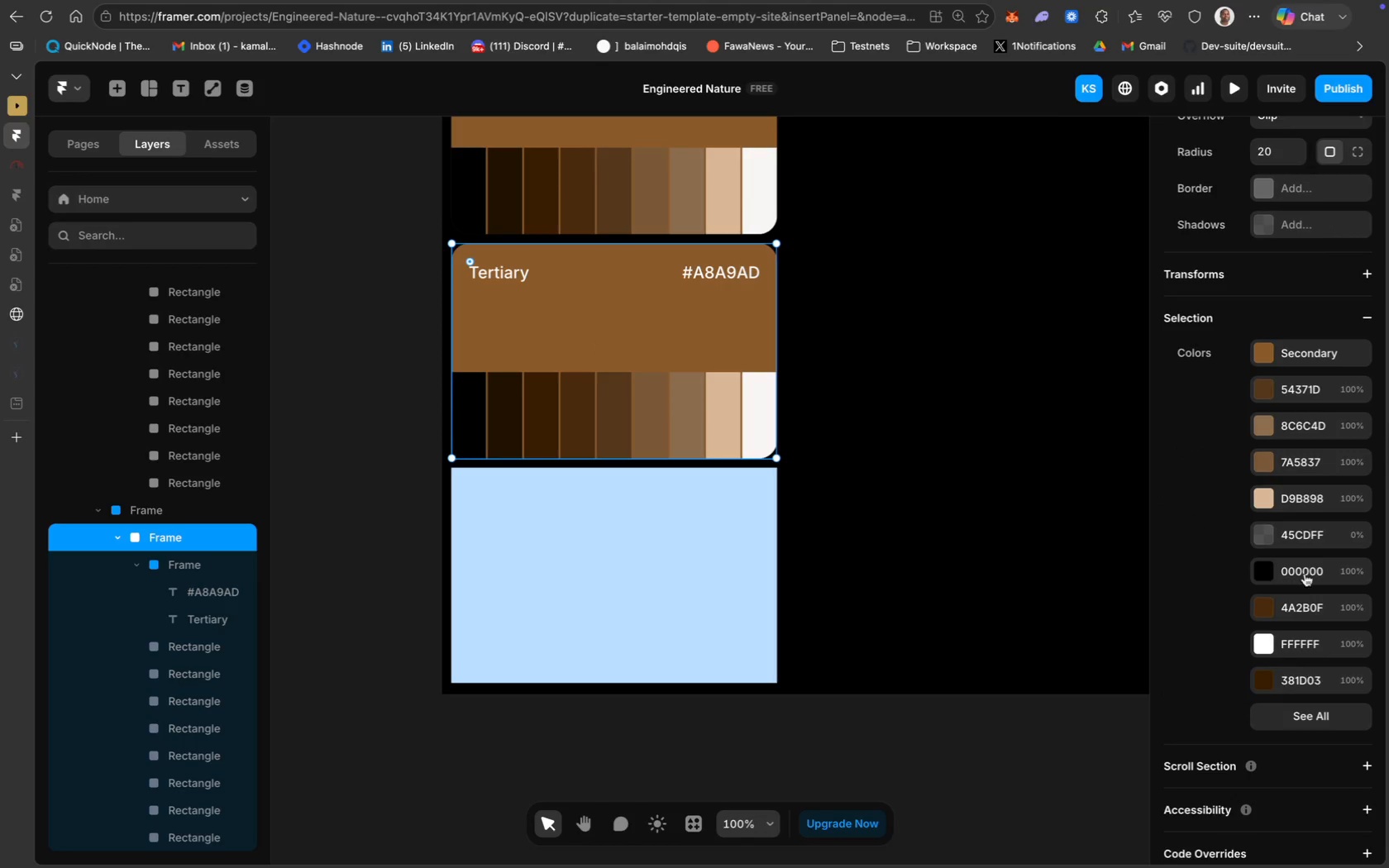 
scroll: coordinate [1325, 602], scroll_direction: down, amount: 134.0
 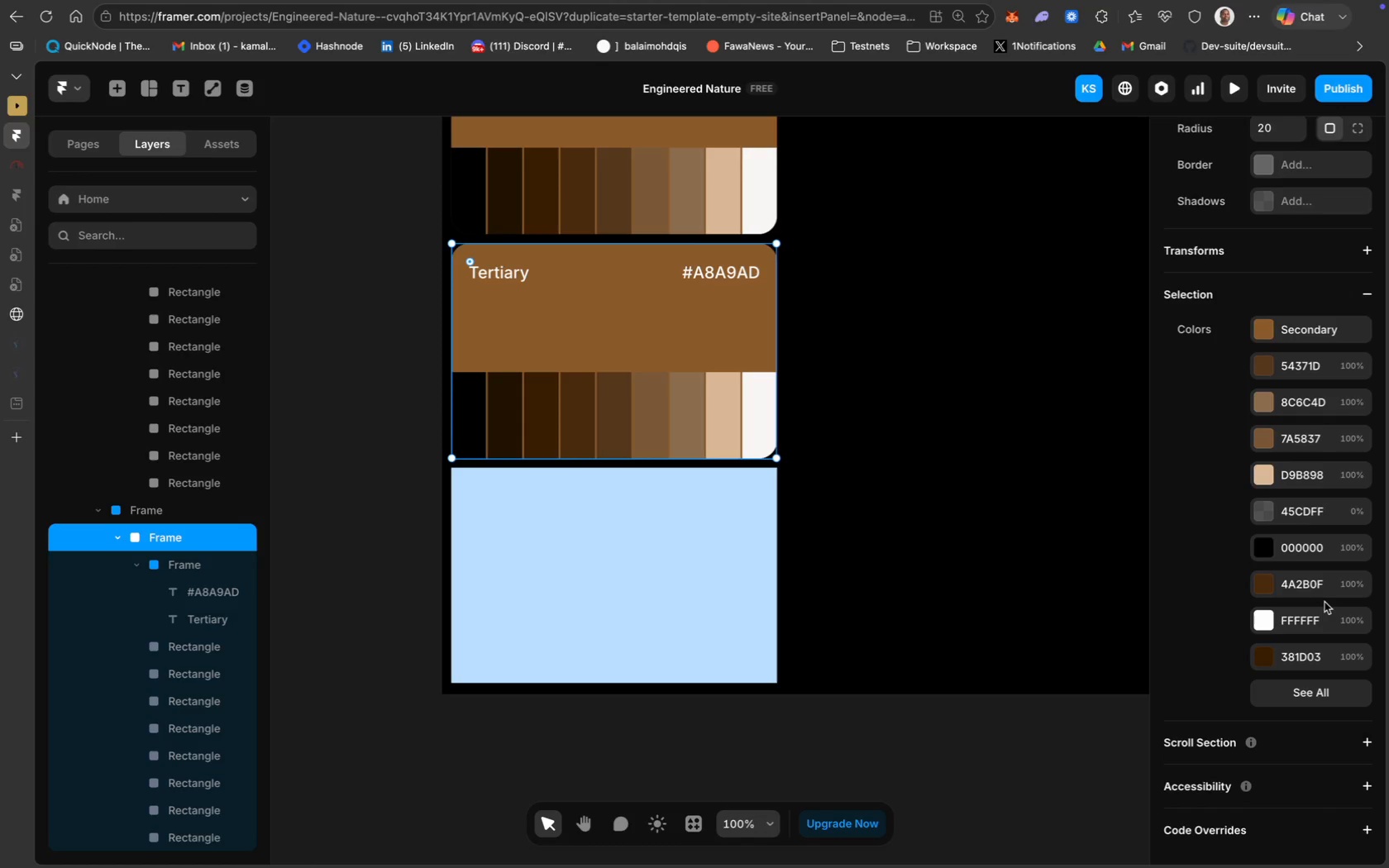 
scroll: coordinate [1293, 484], scroll_direction: up, amount: 335.0
 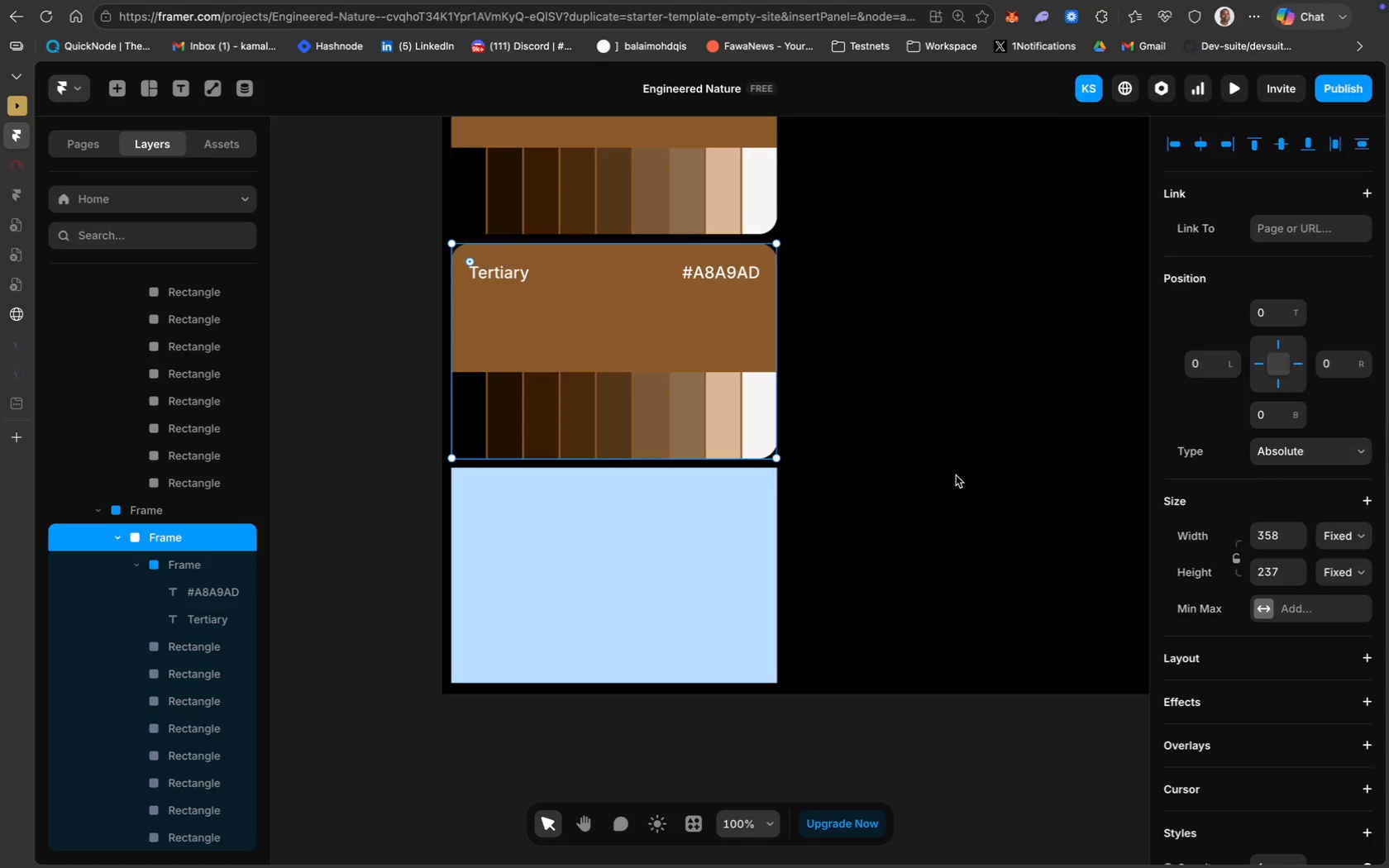 
left_click([726, 273])
 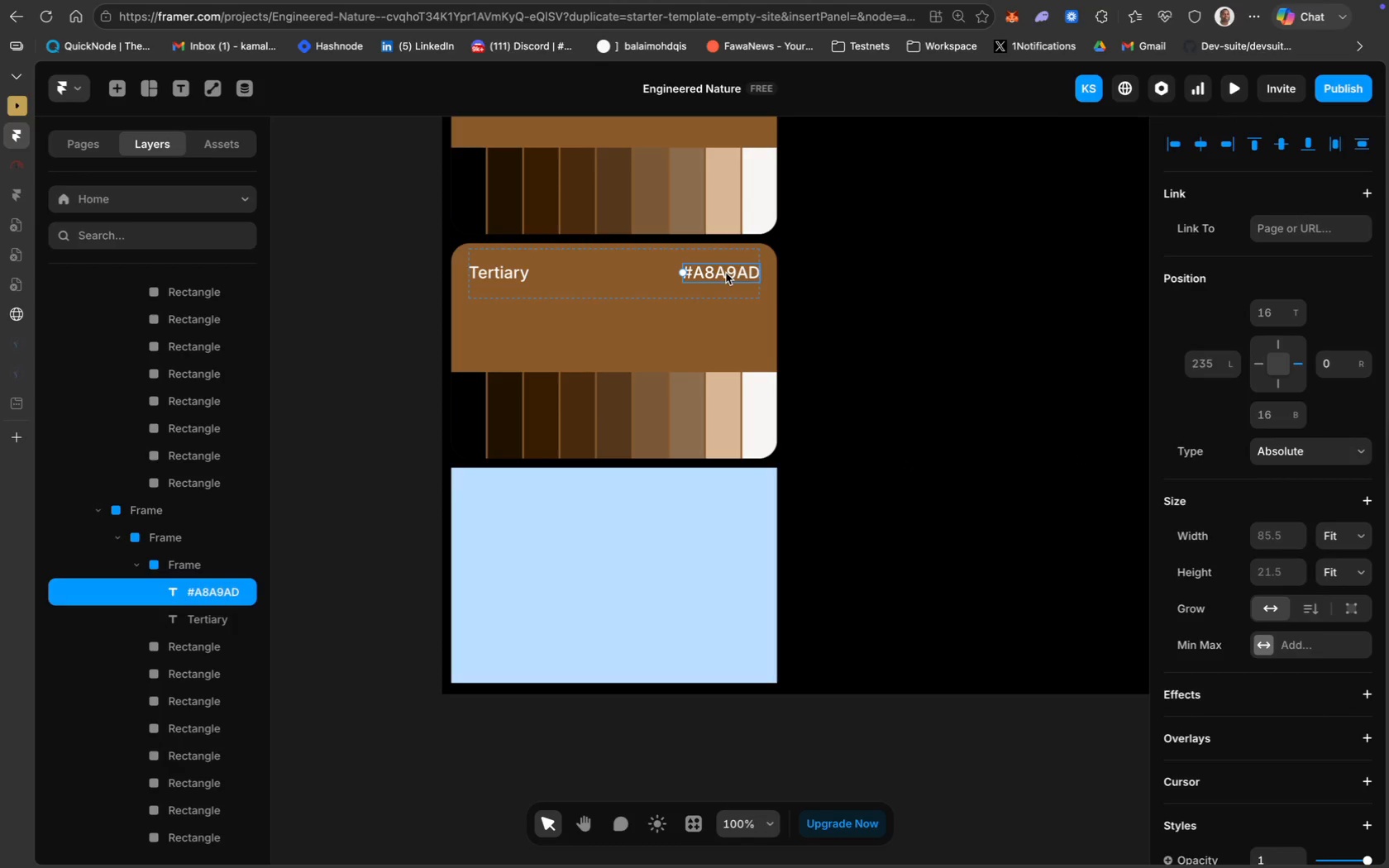 
left_click([726, 273])
 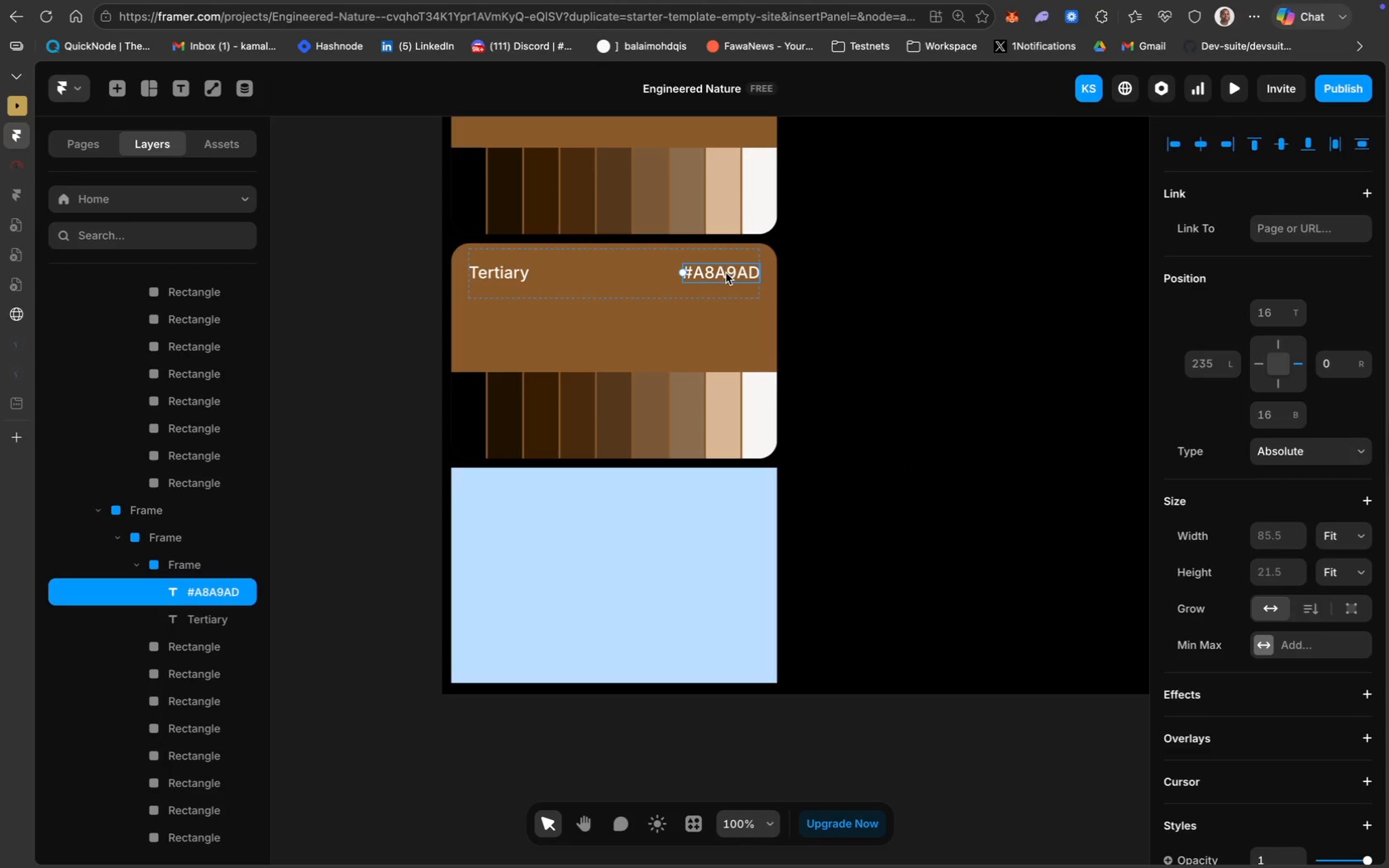 
double_click([726, 273])
 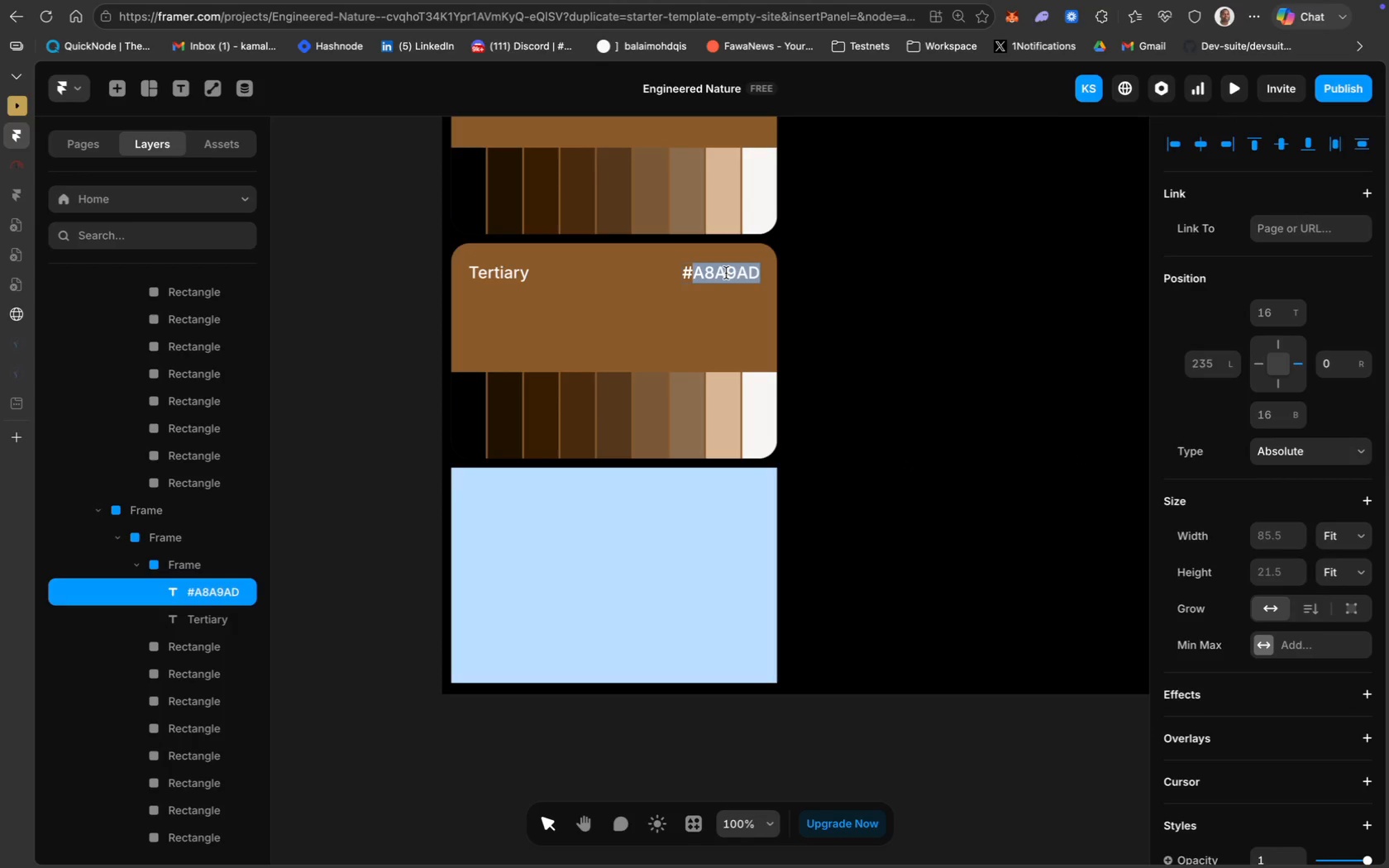 
key(Meta+C)
 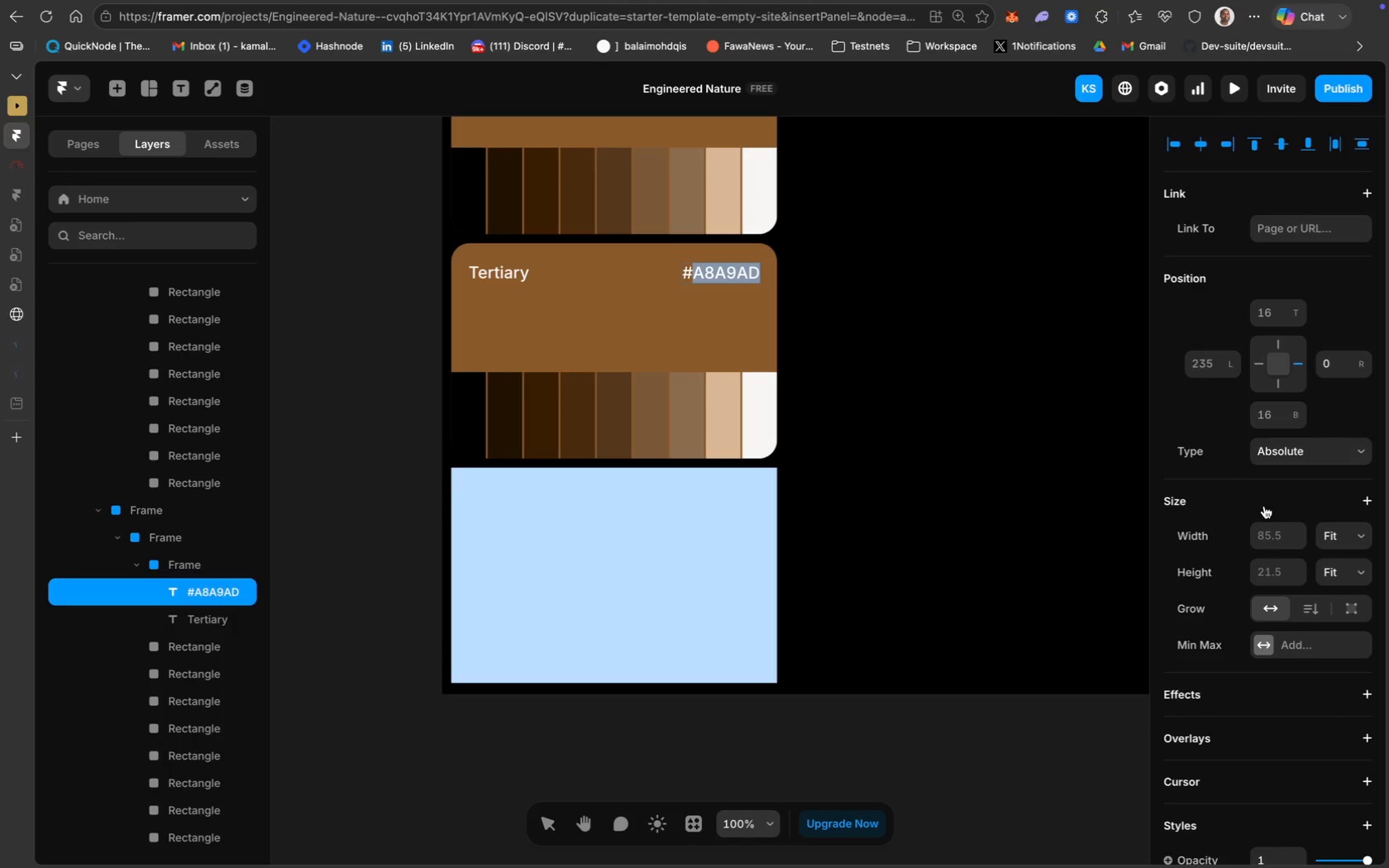 
scroll: coordinate [1264, 506], scroll_direction: down, amount: 108.0
 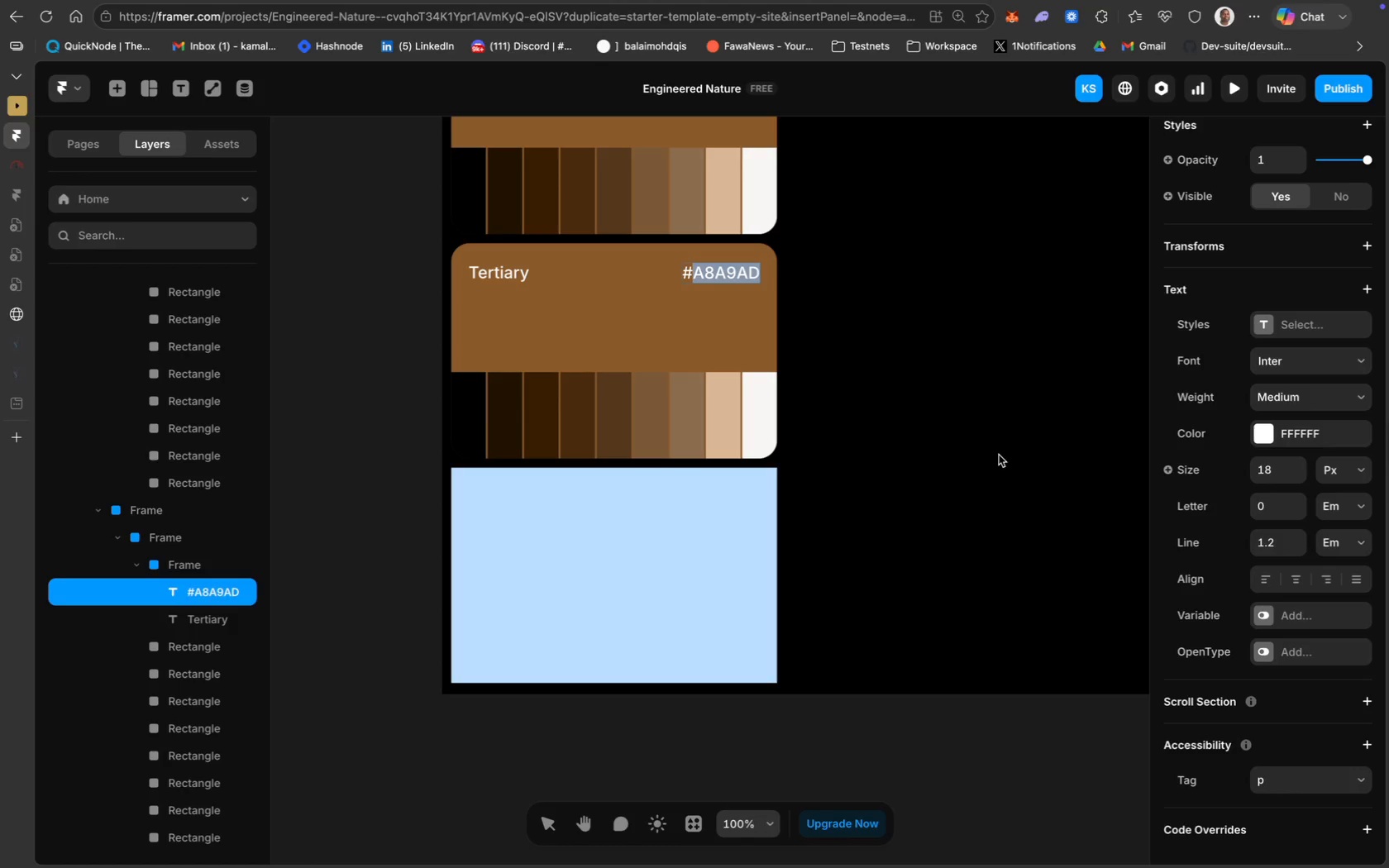 
left_click([704, 349])
 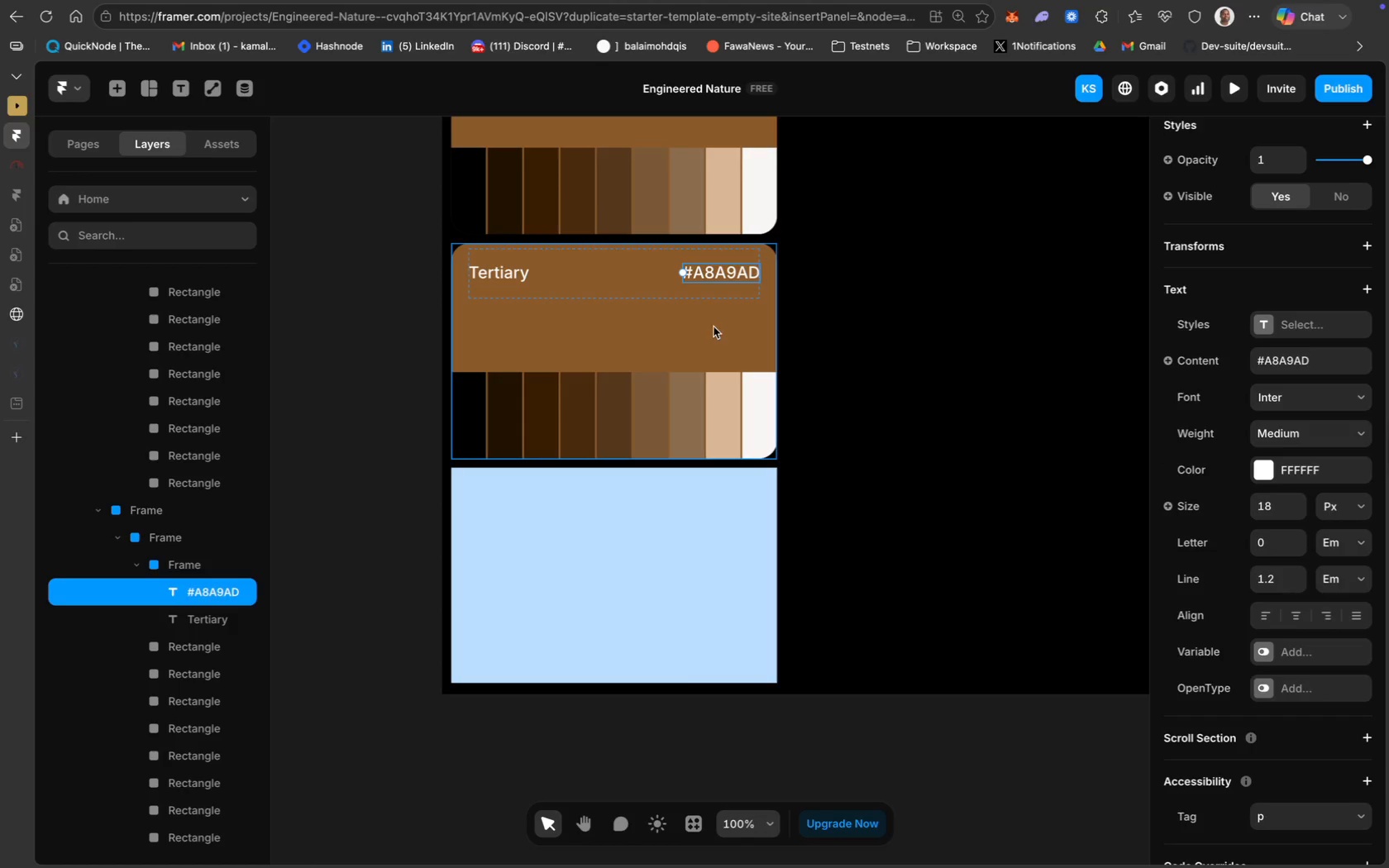 
left_click([724, 336])
 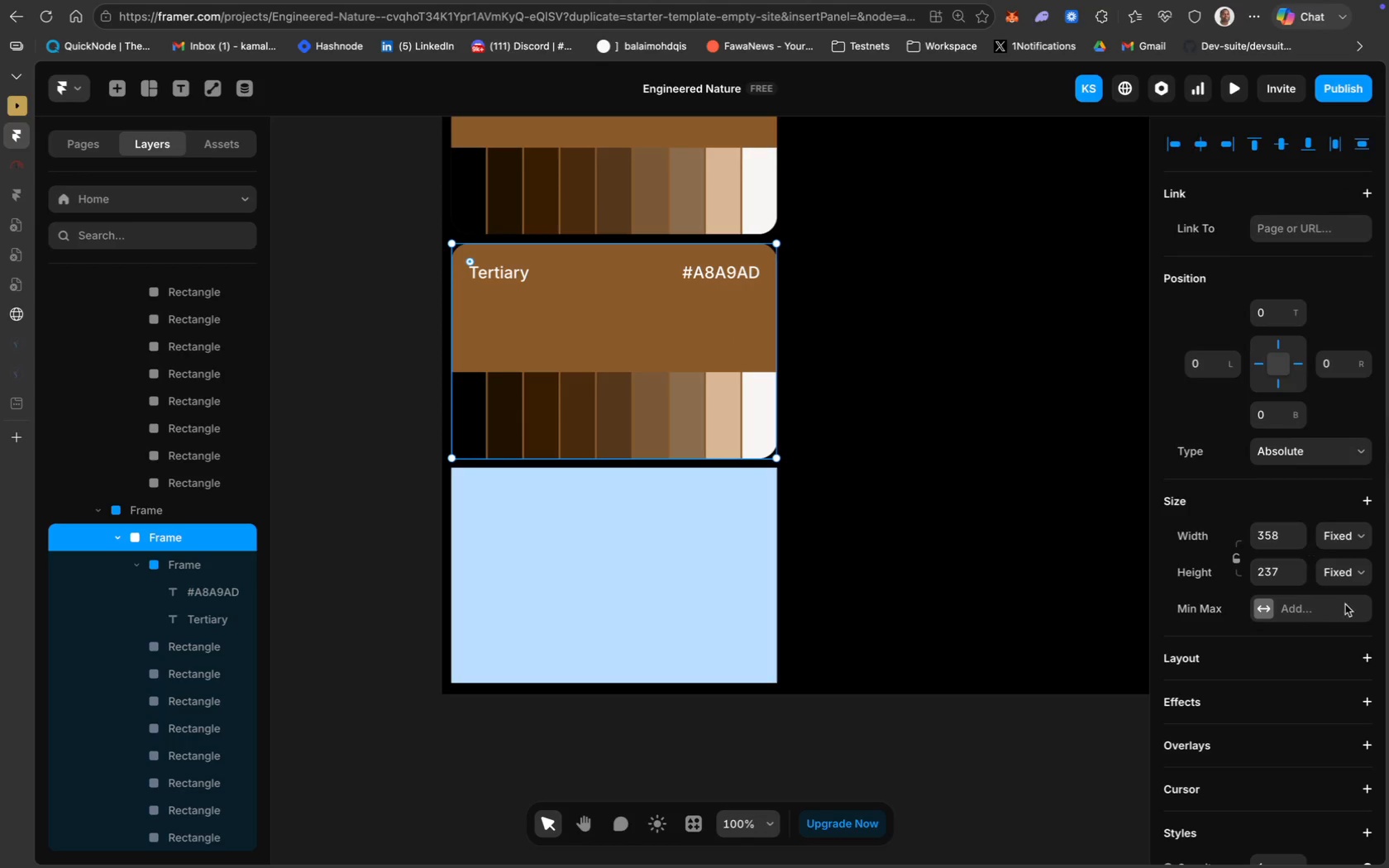 
scroll: coordinate [1345, 604], scroll_direction: down, amount: 84.0
 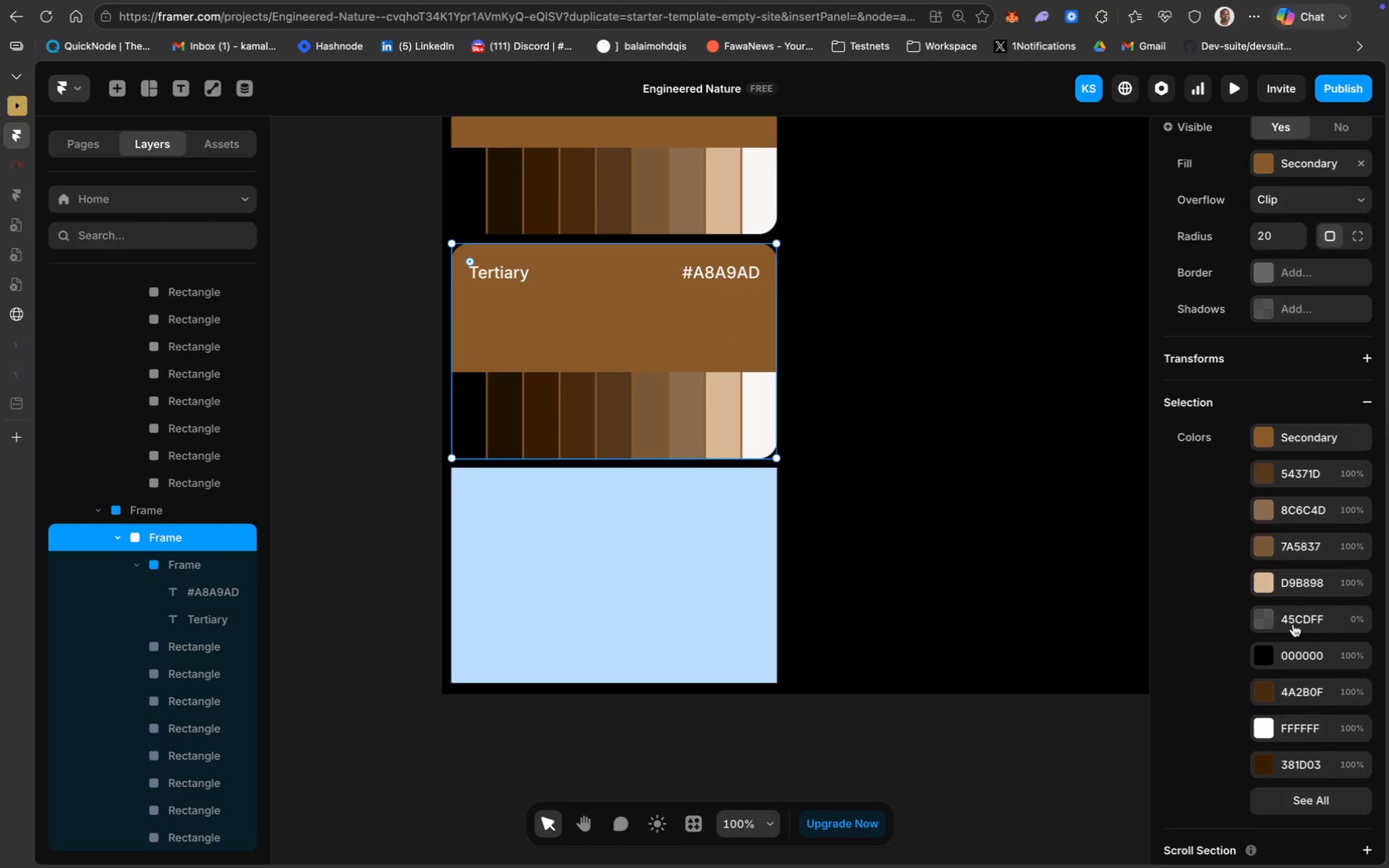 
scroll: coordinate [1297, 424], scroll_direction: up, amount: 26.0
 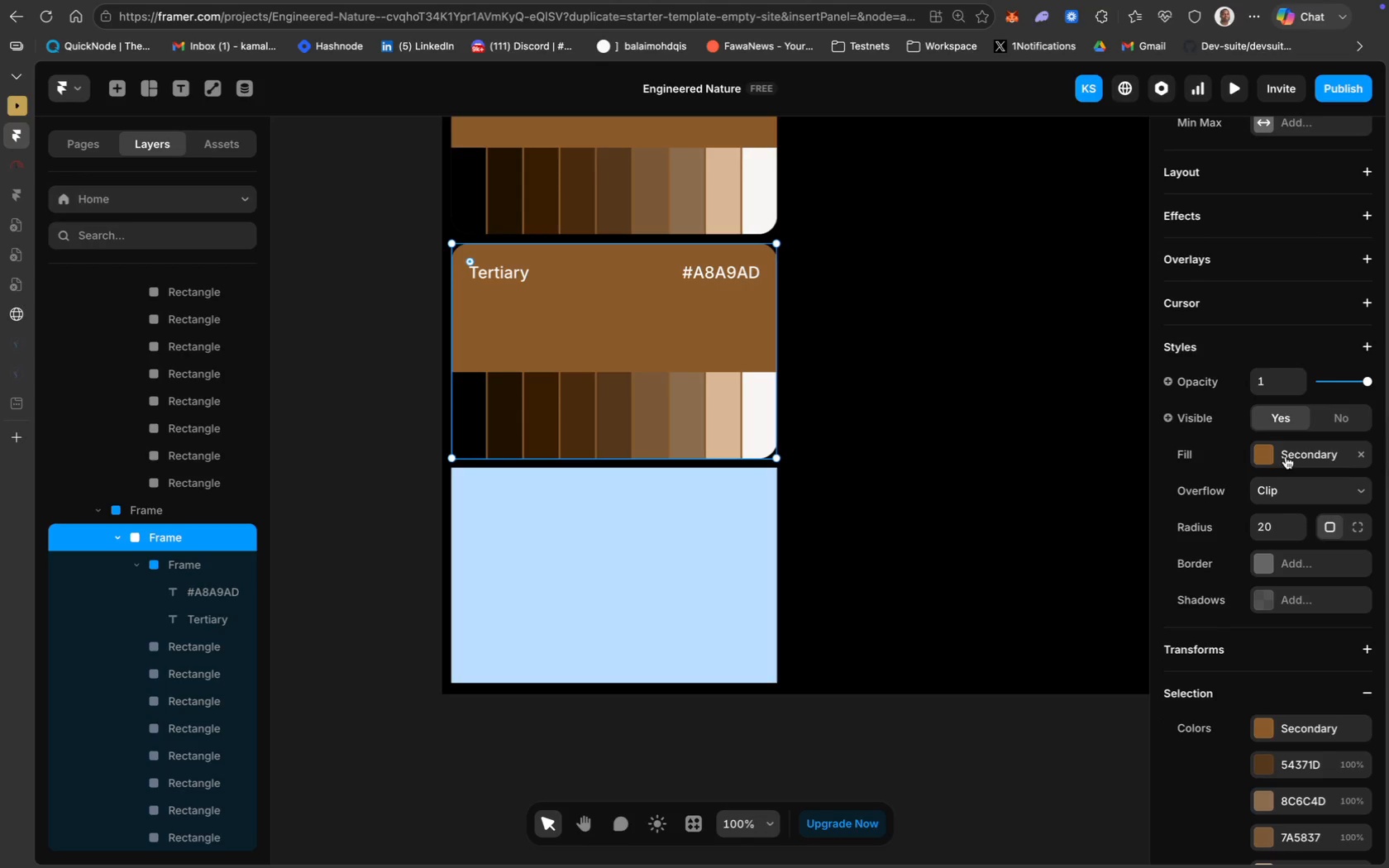 
left_click([1286, 456])
 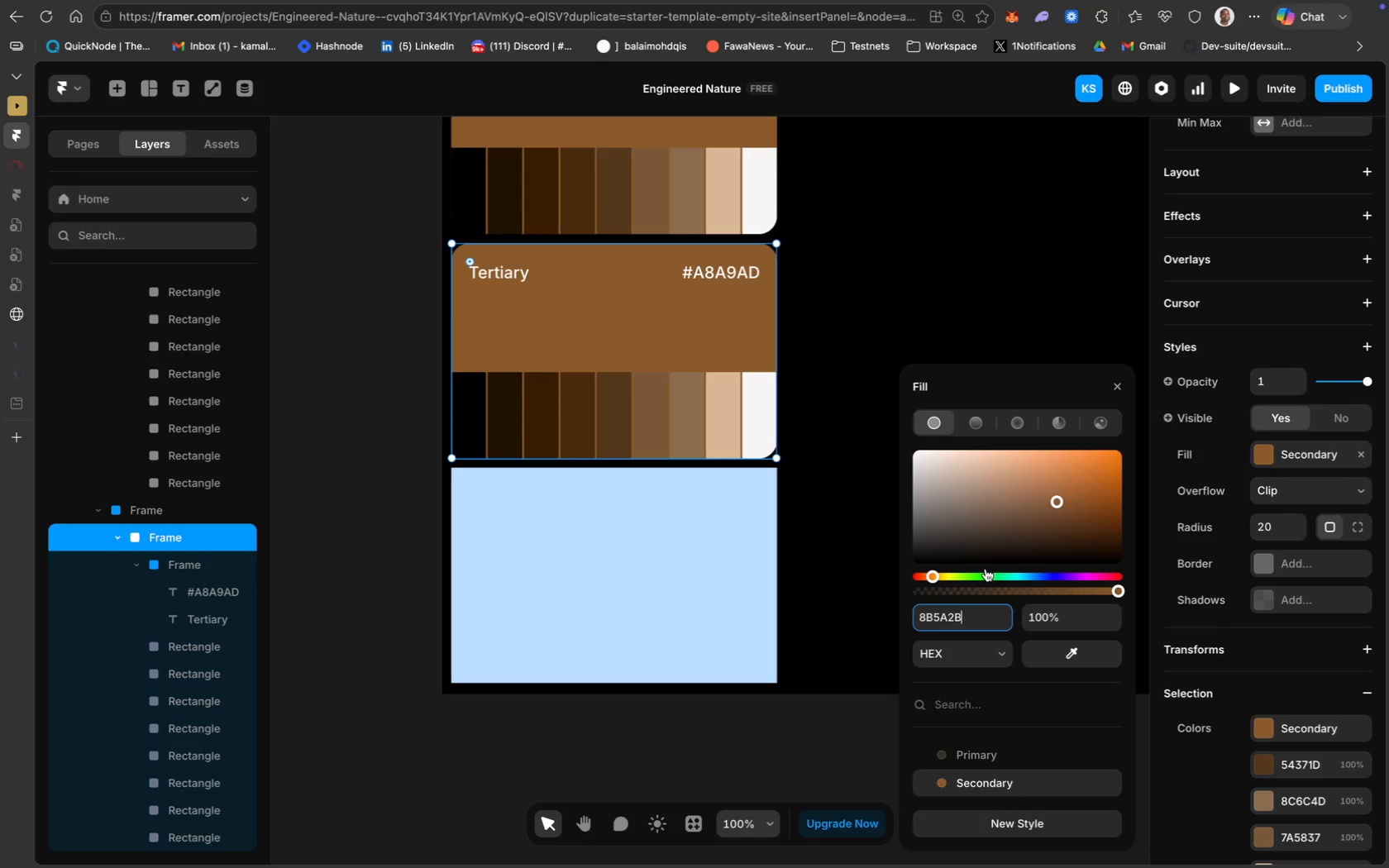 
key(Meta+V)
 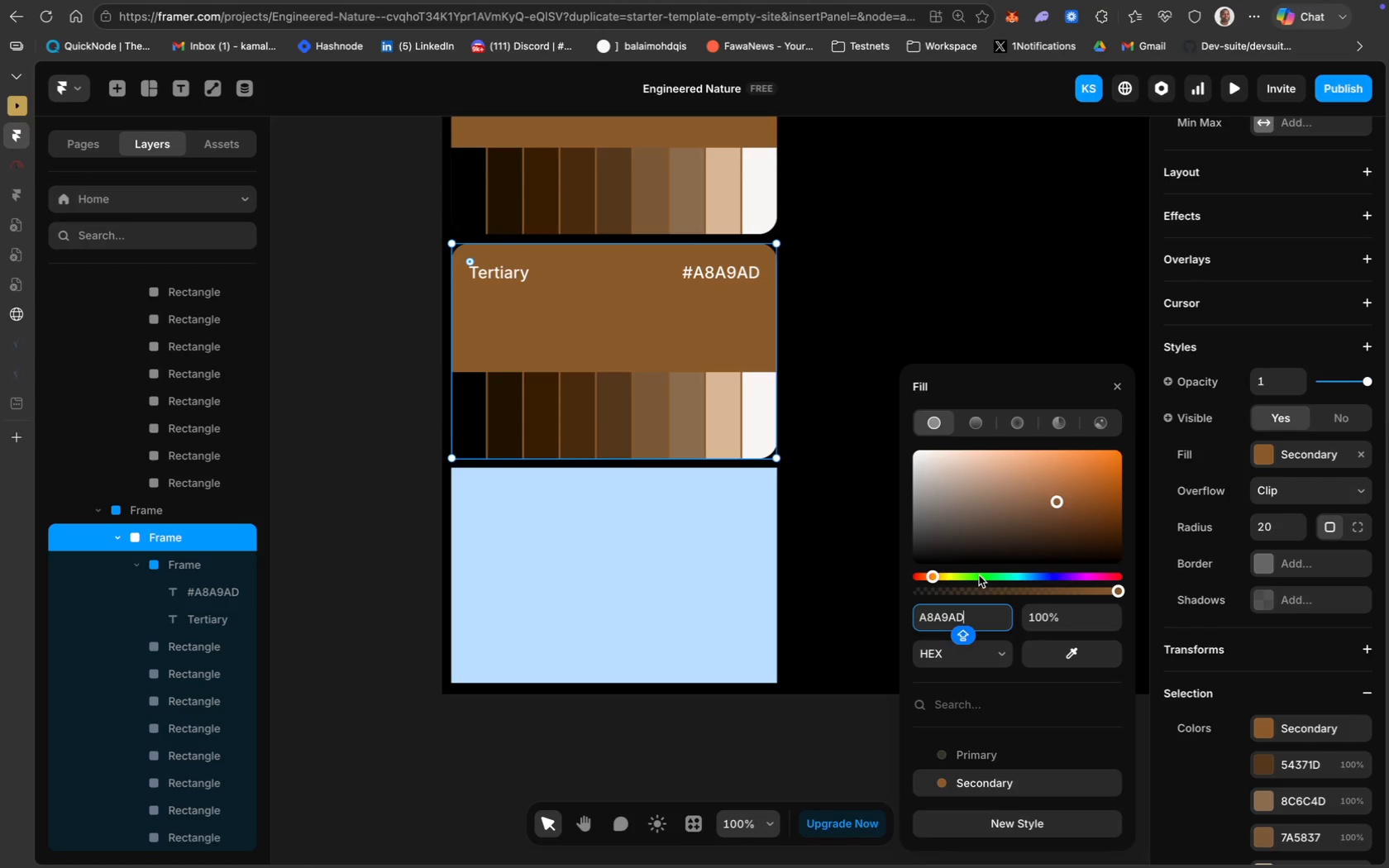 
key(Enter)
 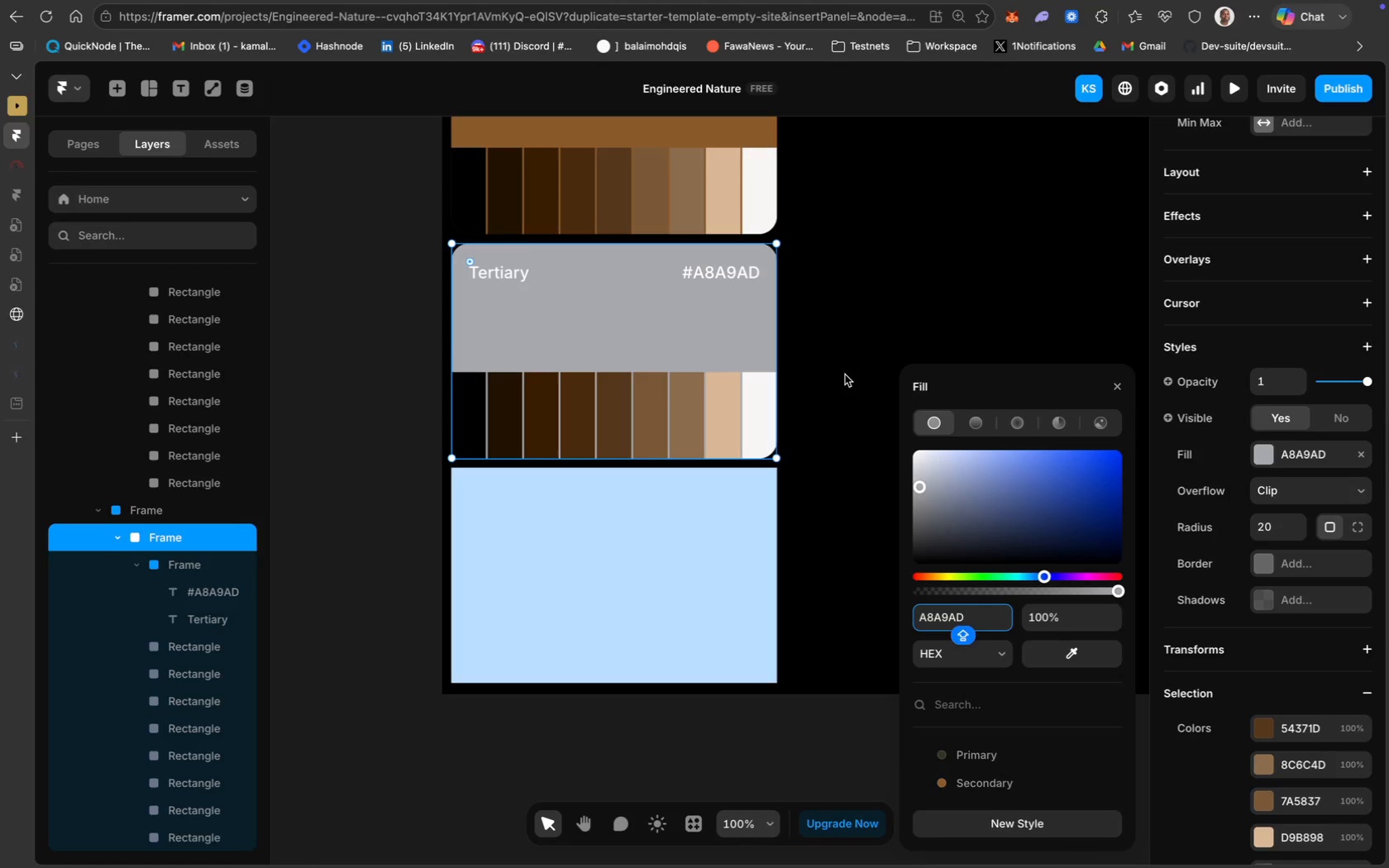 
left_click([842, 305])
 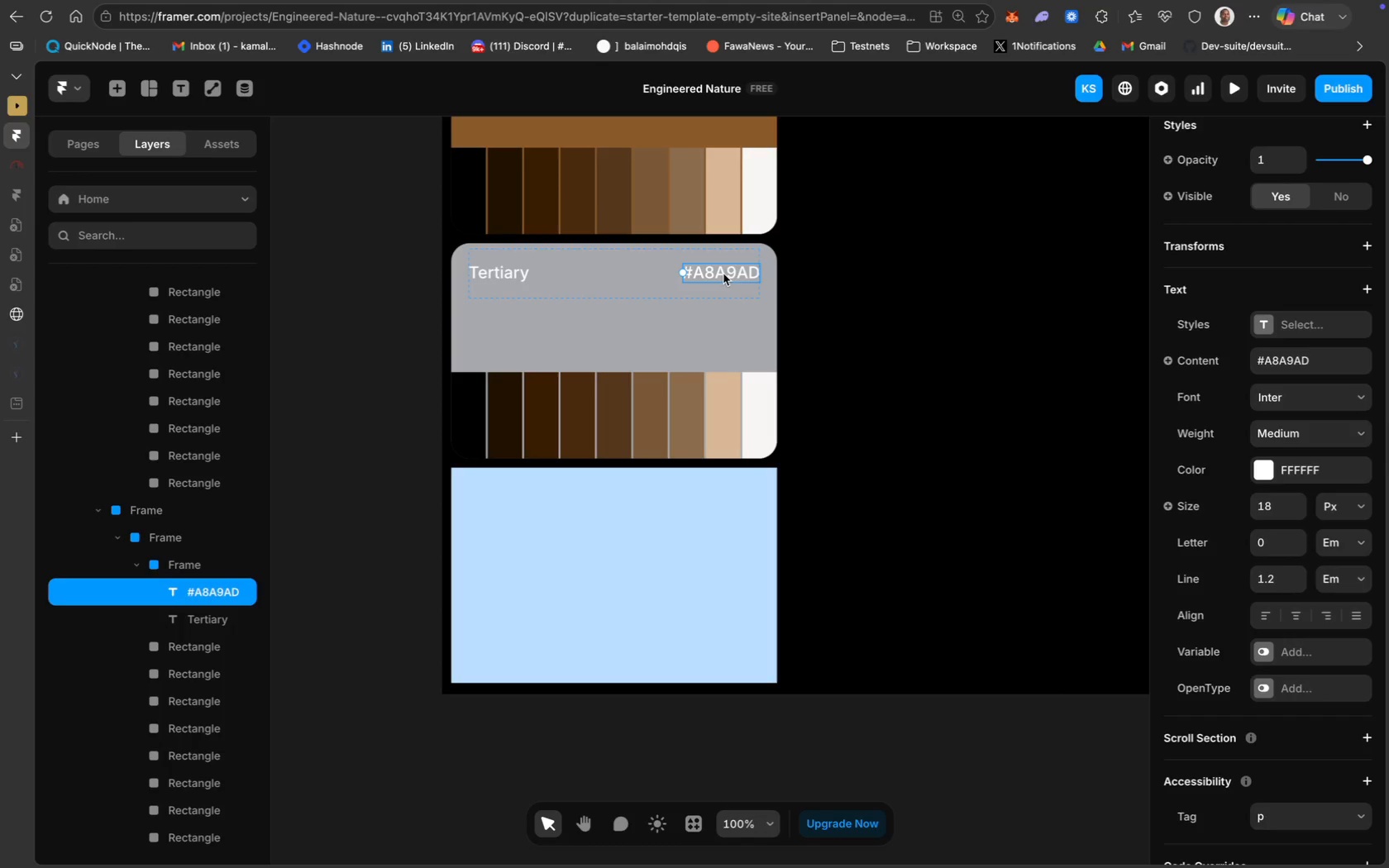 
key(Meta+C)
 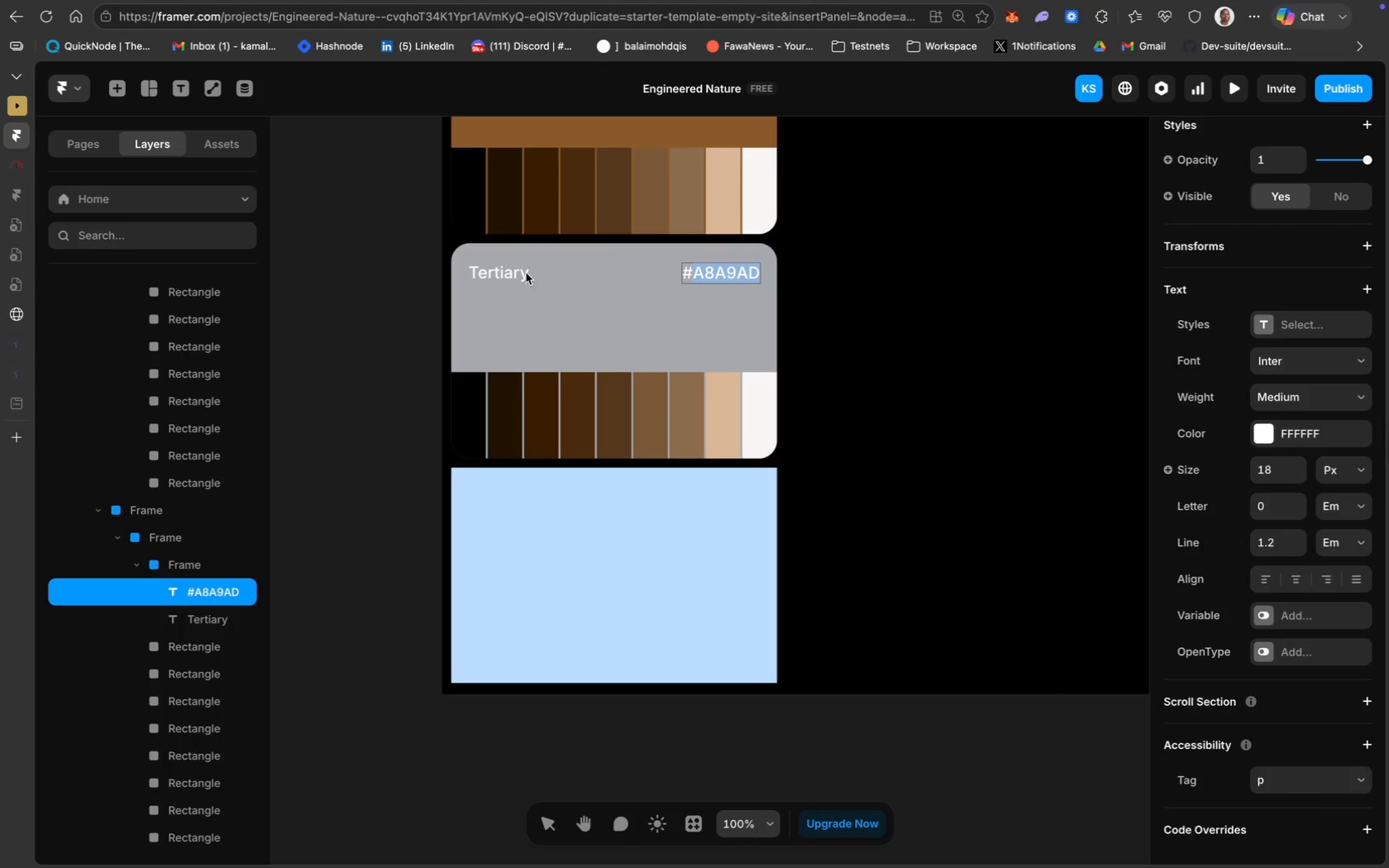 
hold_key(key=ShiftLeft, duration=0.95)
 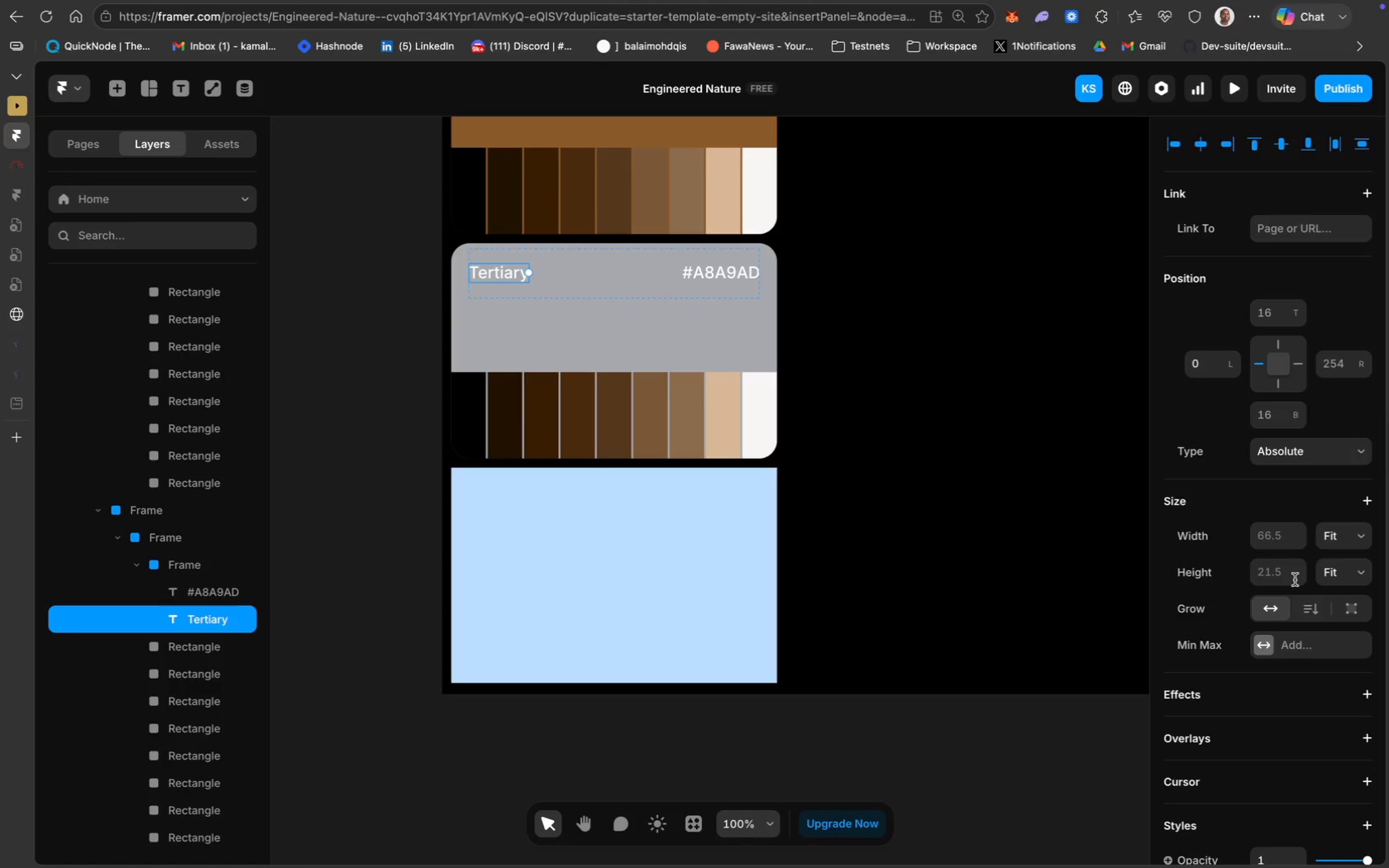 
scroll: coordinate [1303, 590], scroll_direction: down, amount: 69.0
 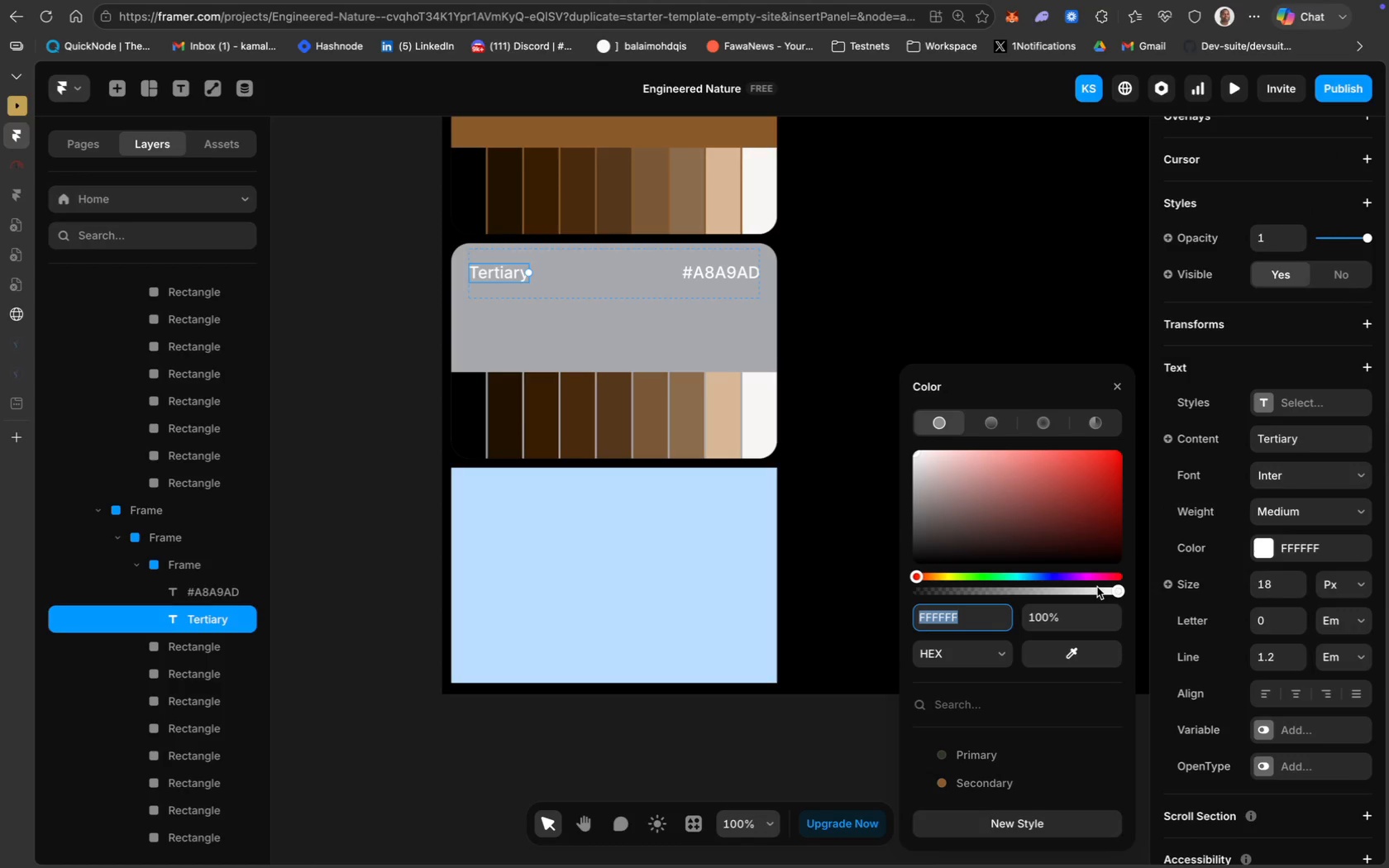 
type(000000)
 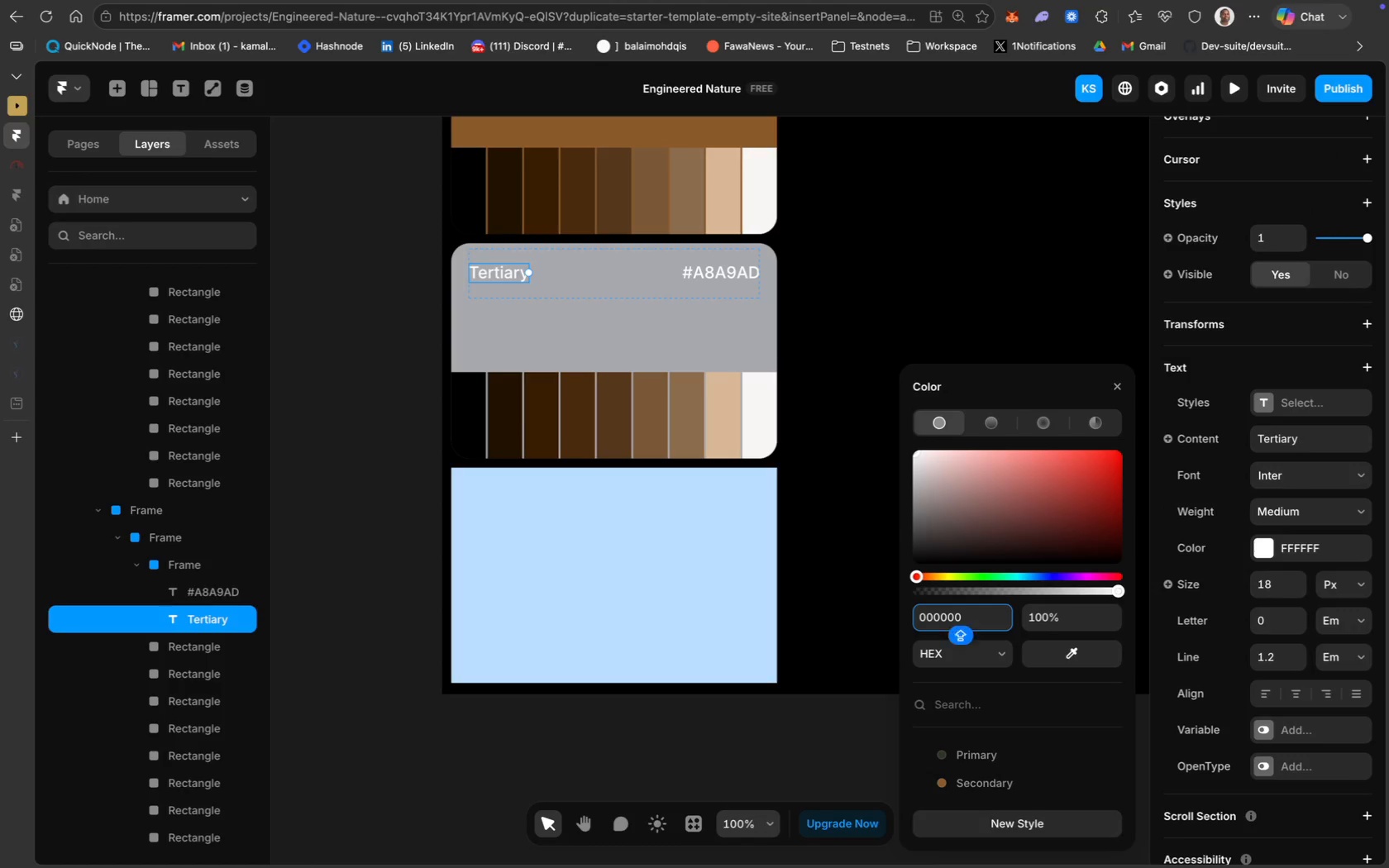 
key(Enter)
 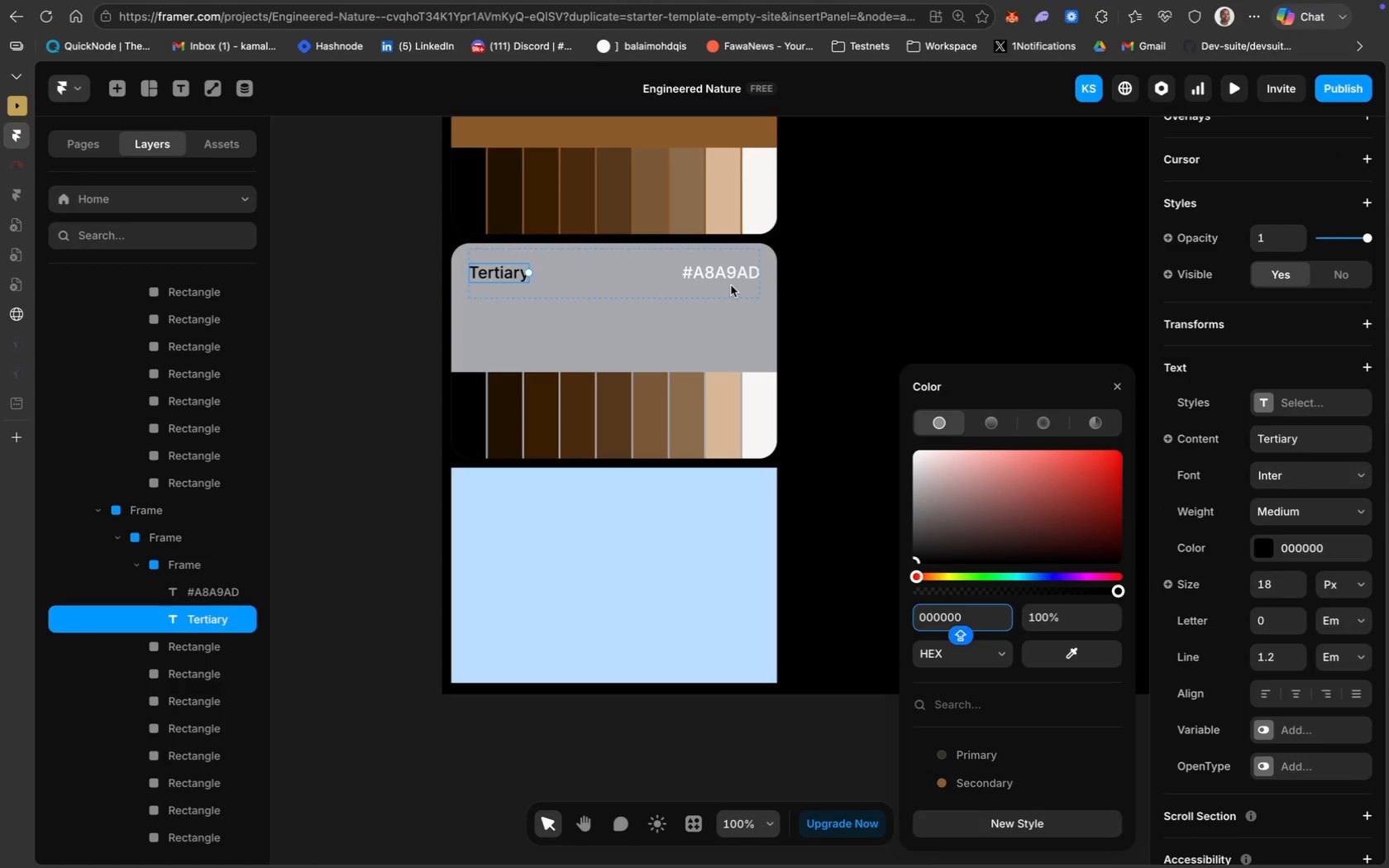 
left_click([732, 278])
 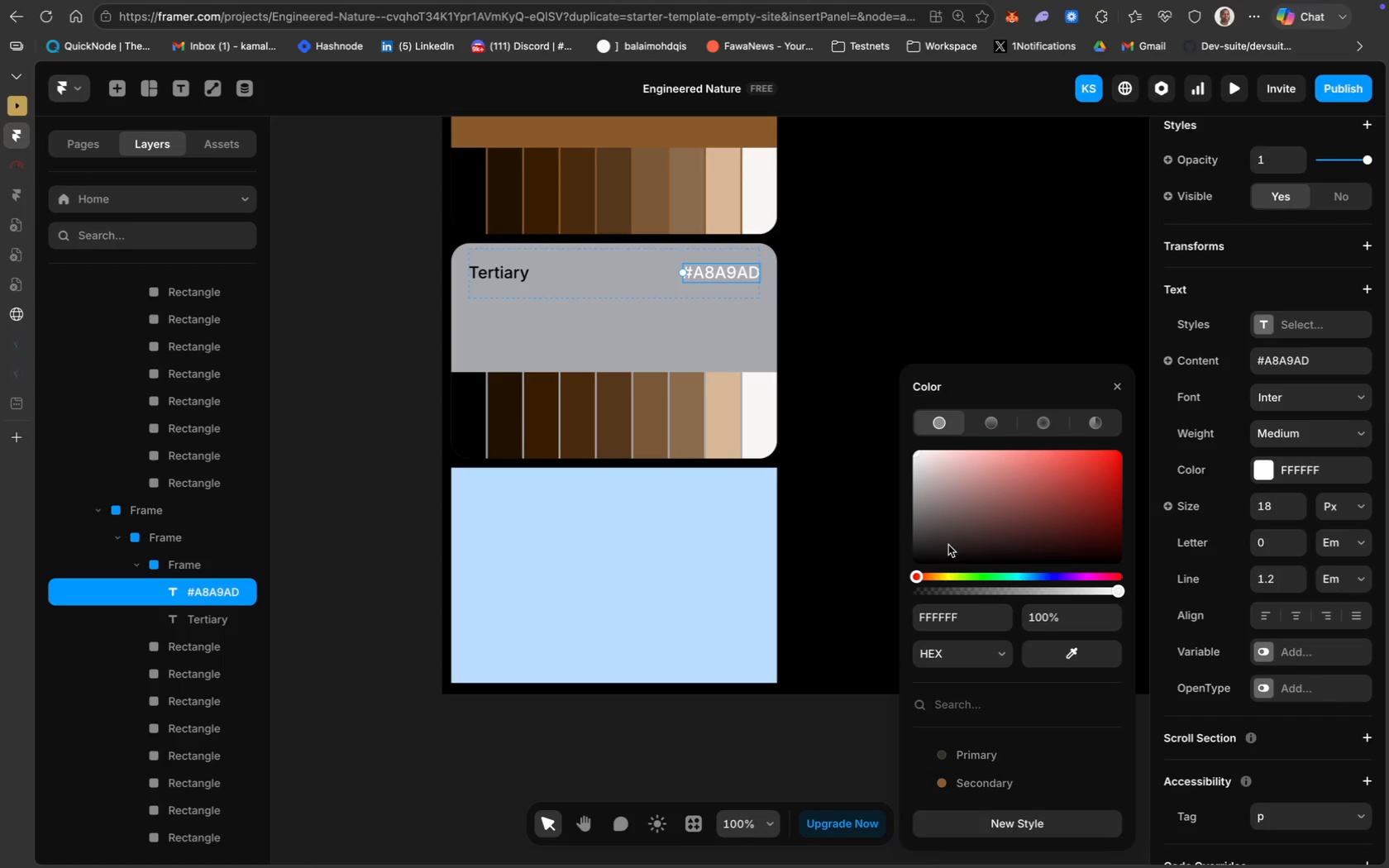 
left_click([951, 630])
 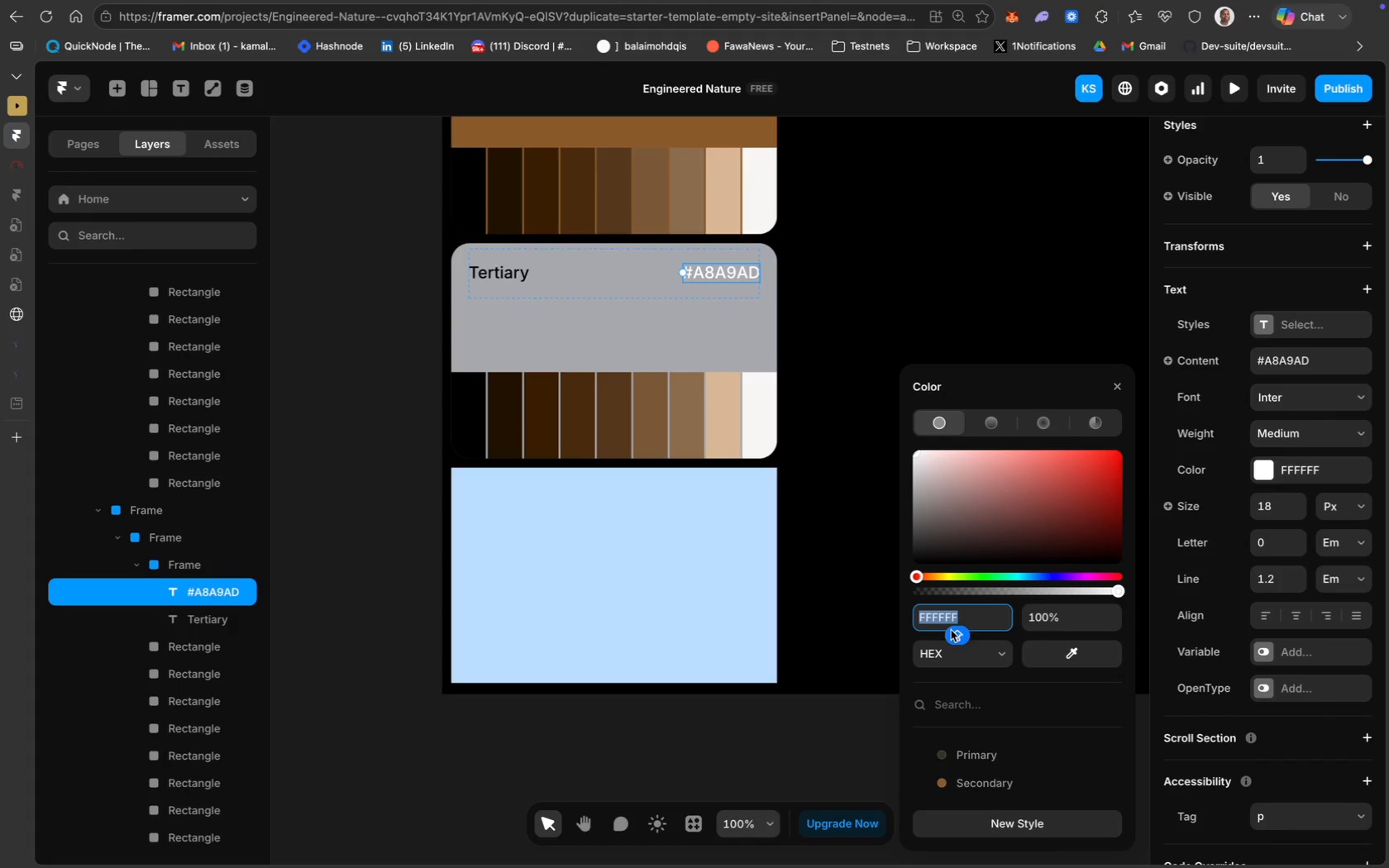 
type(000000)
 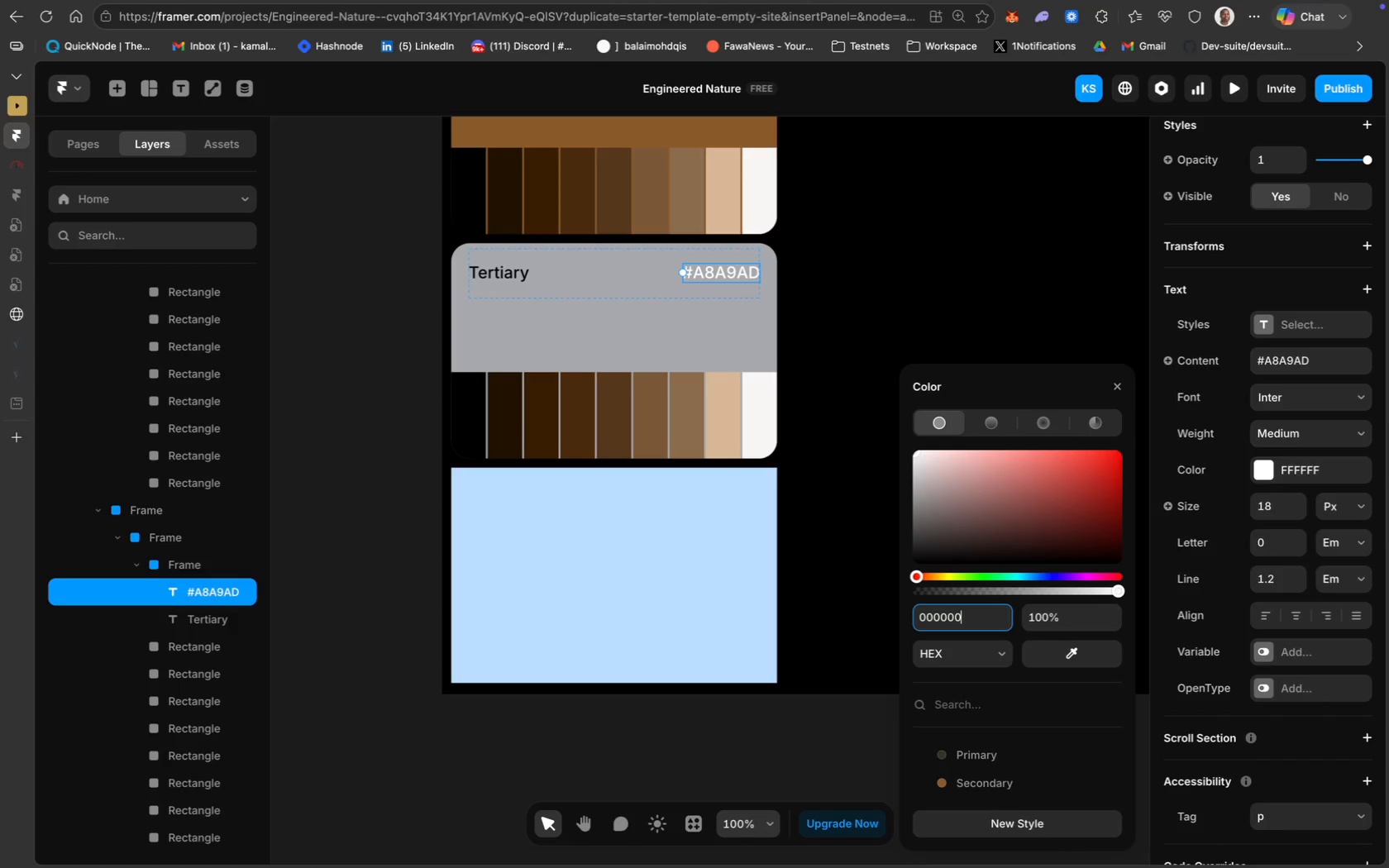 
key(Enter)
 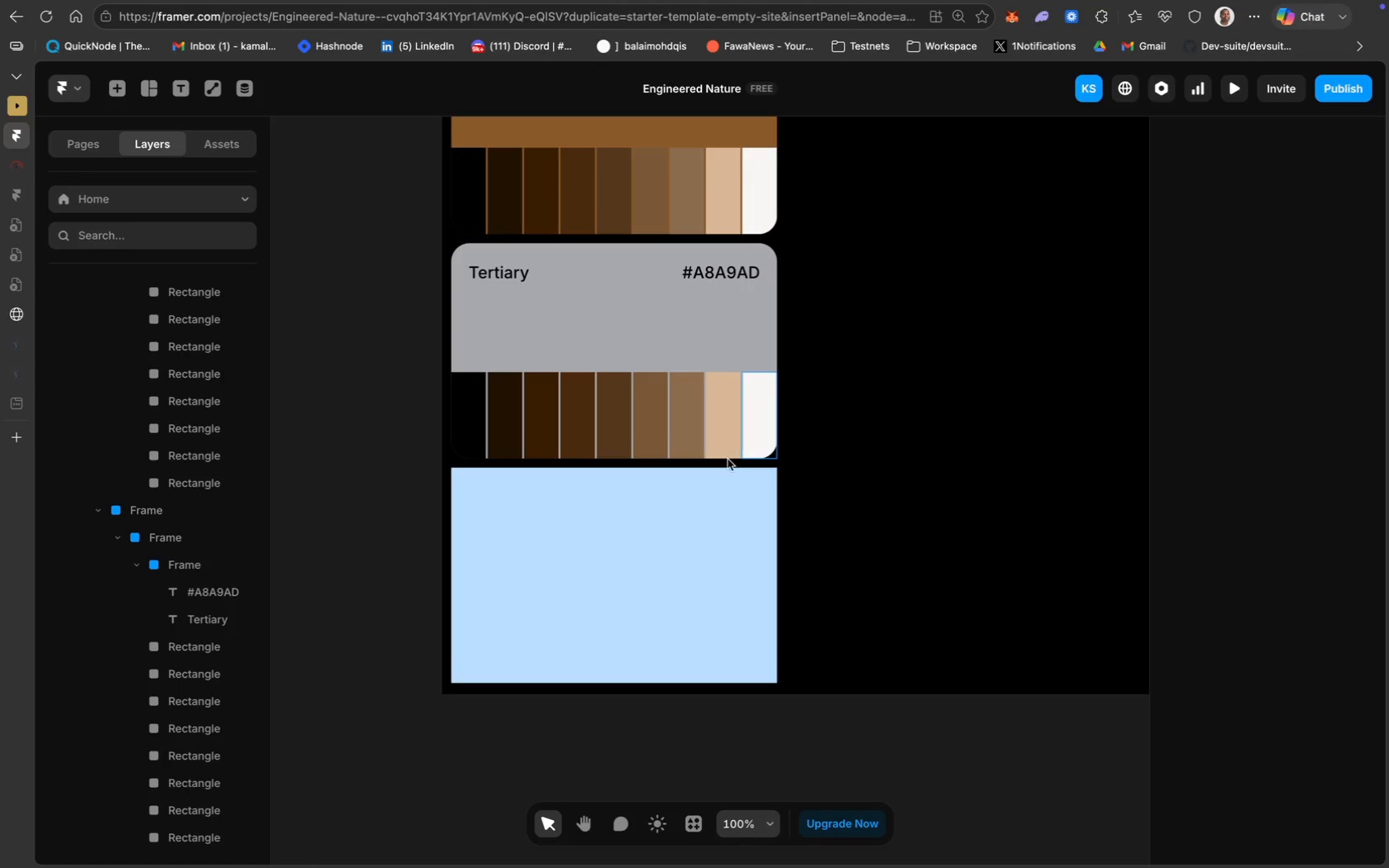 
wait(20.69)
 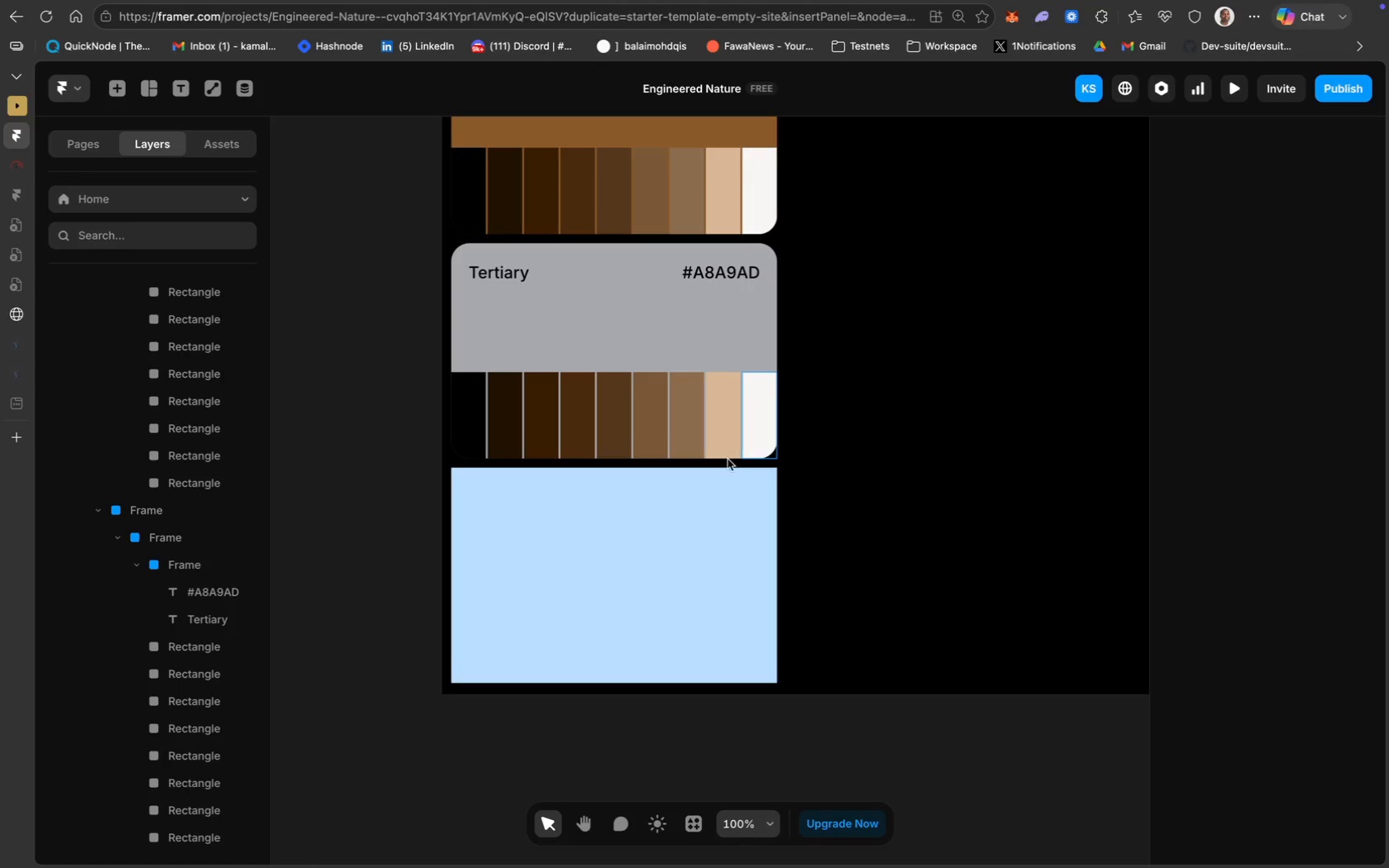 
left_click([829, 379])
 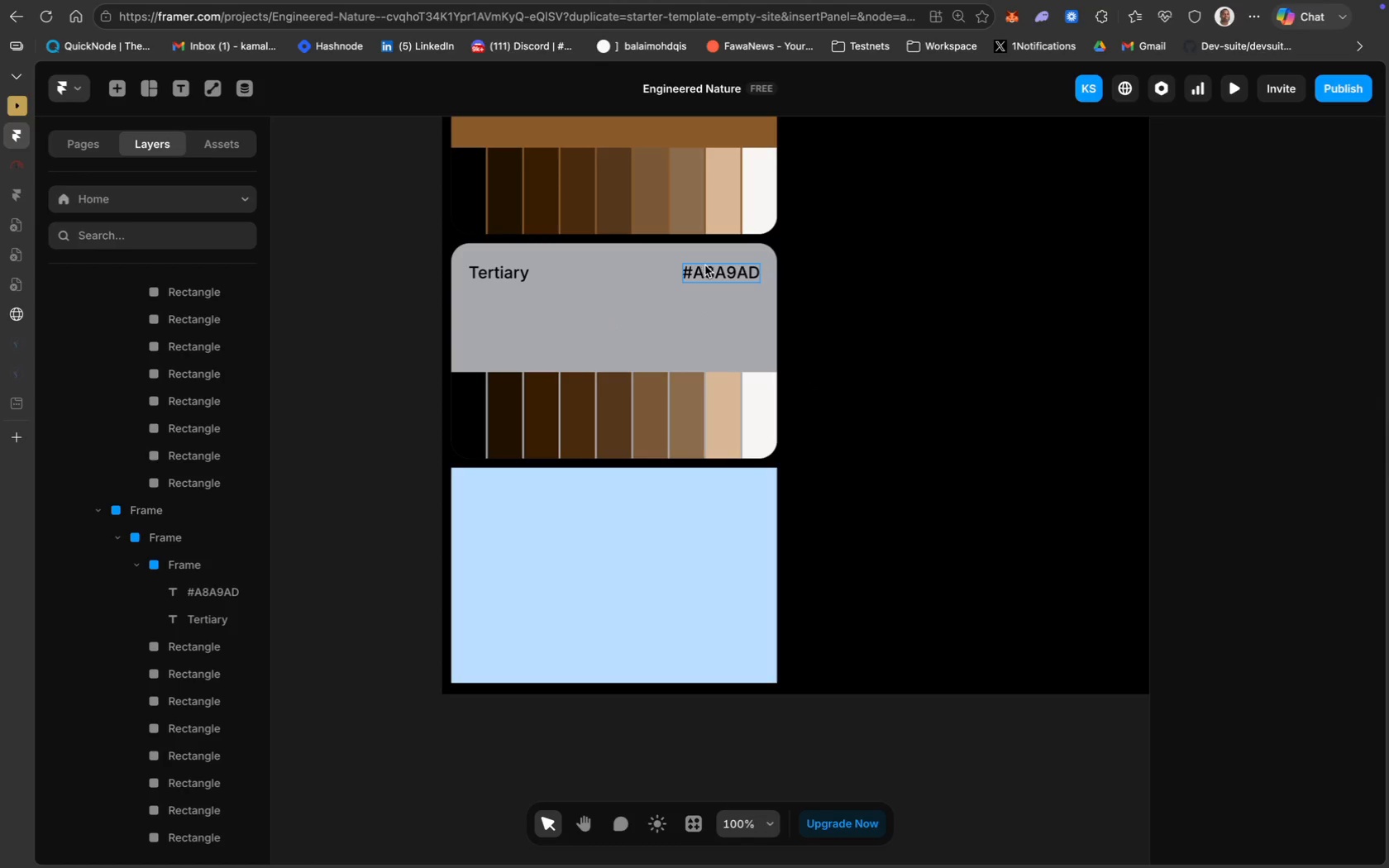 
wait(5.02)
 